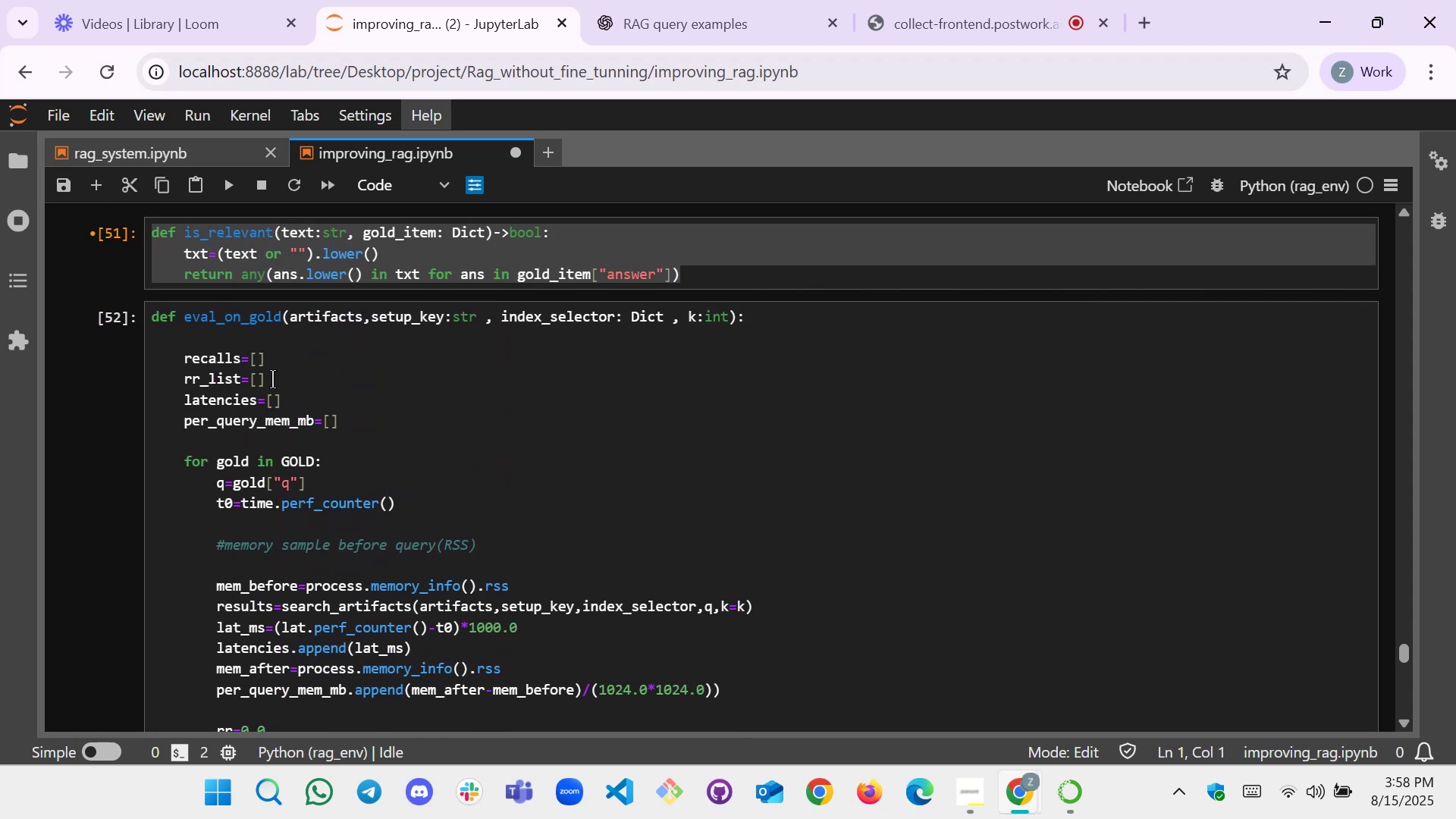 
scroll: coordinate [272, 379], scroll_direction: down, amount: 8.0
 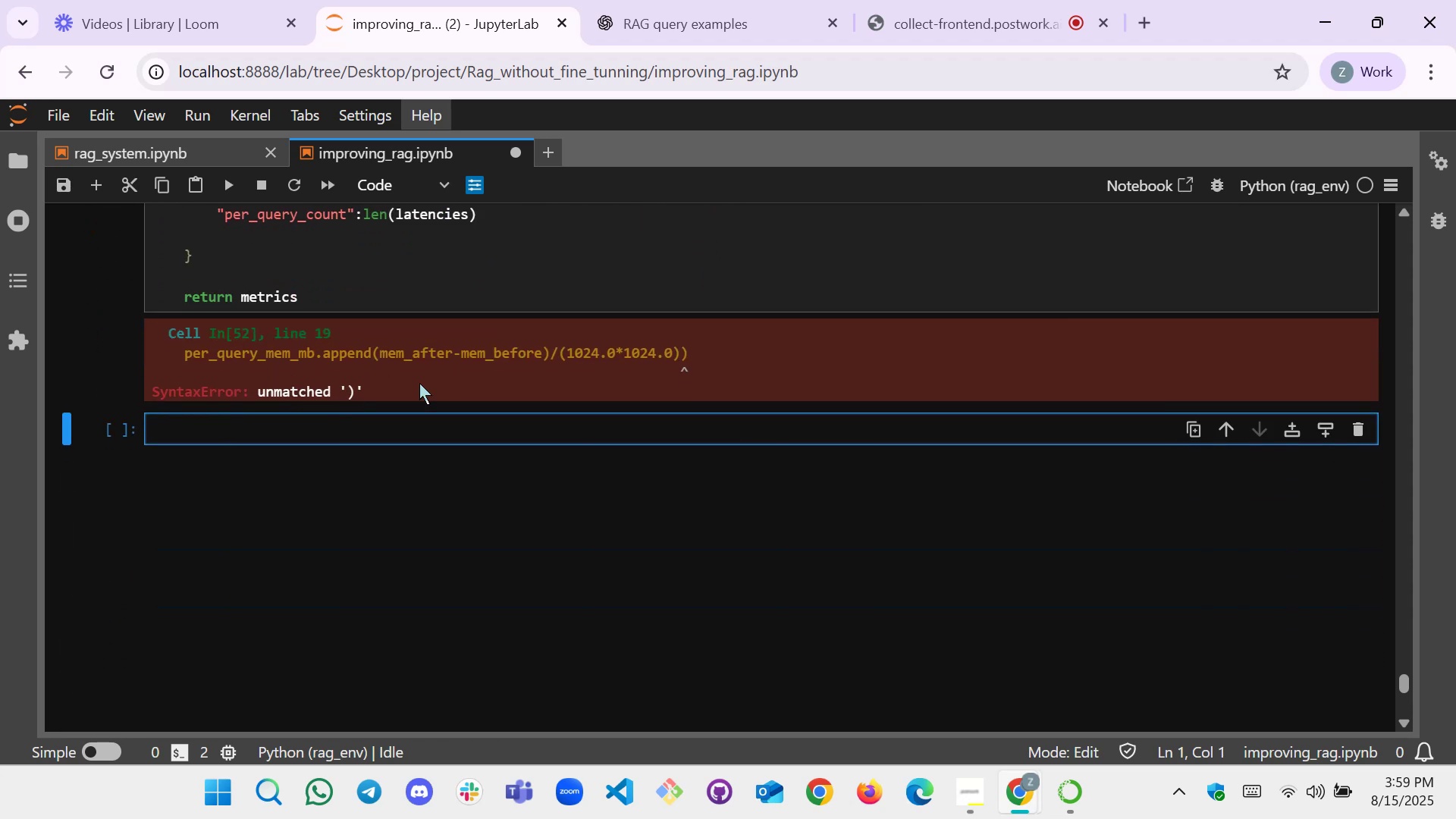 
scroll: coordinate [282, 387], scroll_direction: up, amount: 5.0
 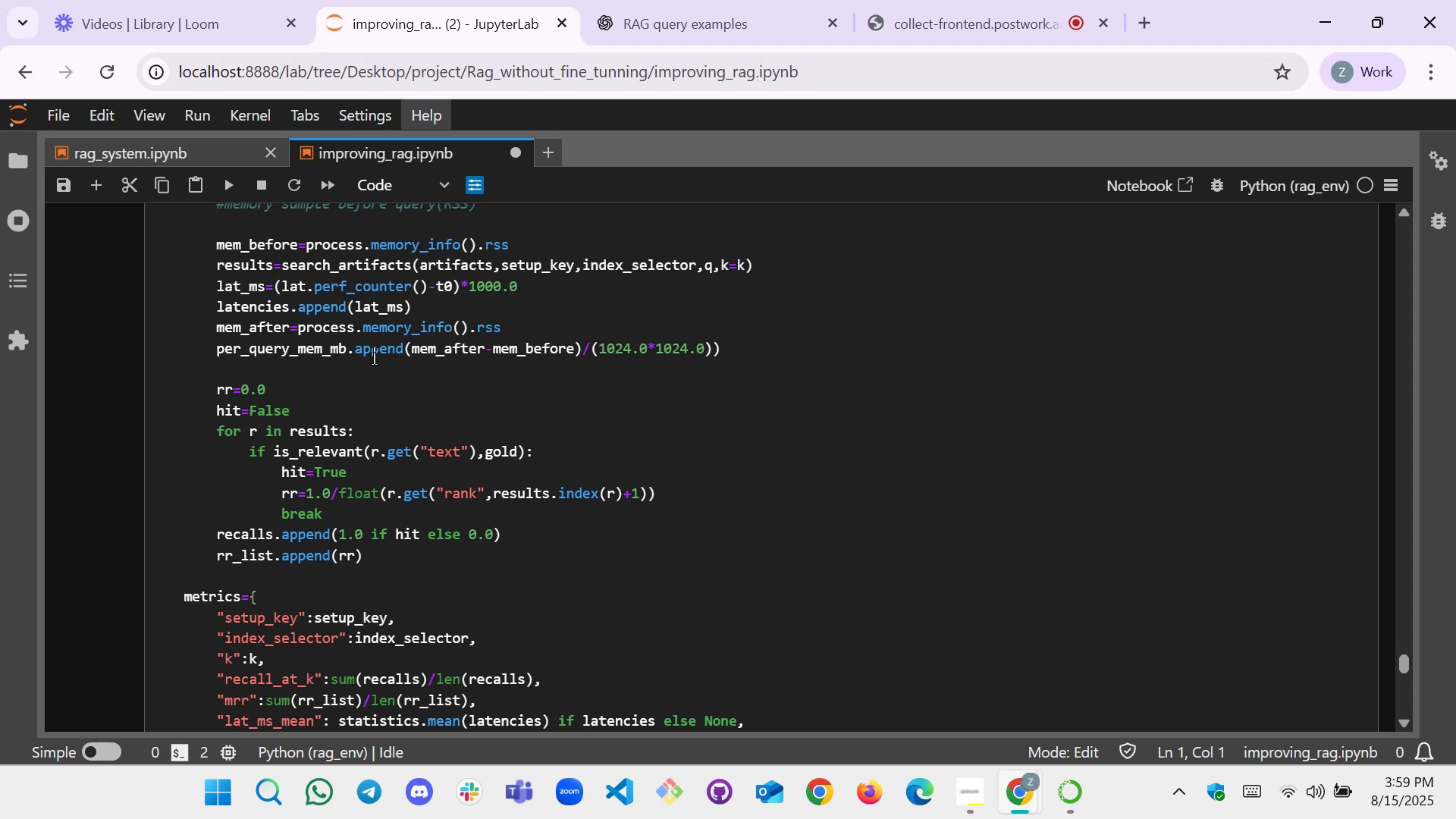 
left_click([409, 355])
 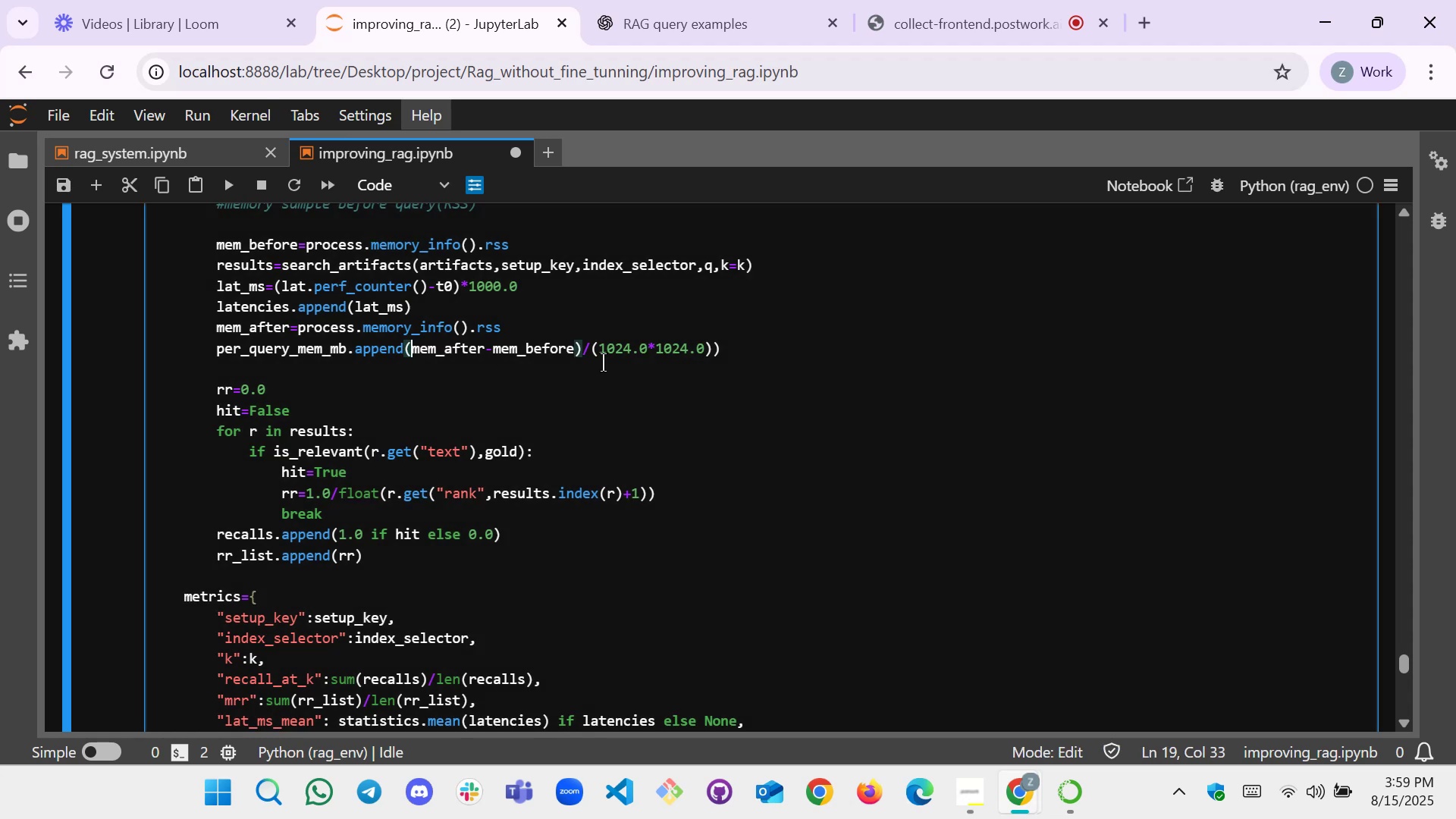 
left_click([748, 354])
 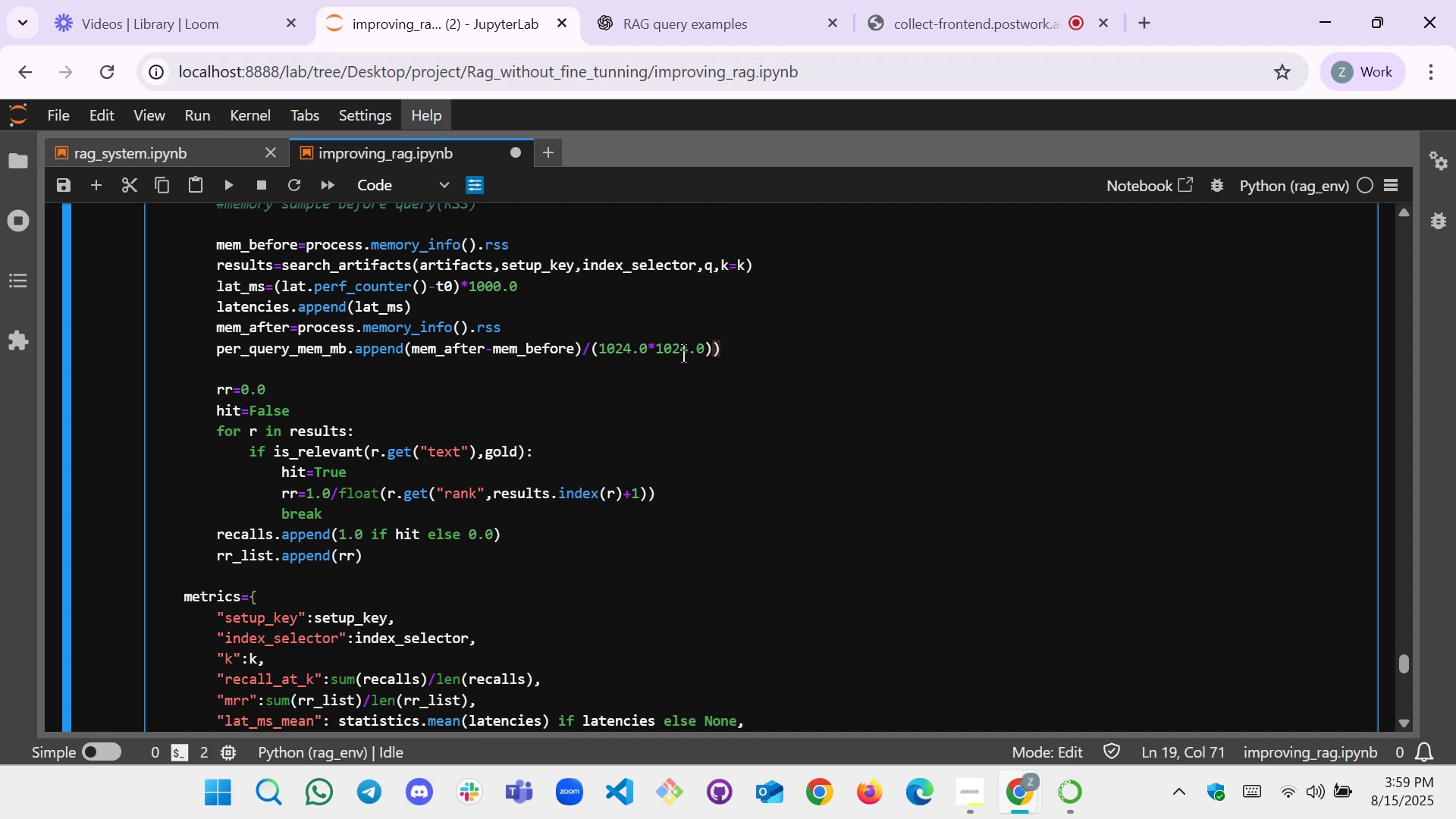 
wait(5.78)
 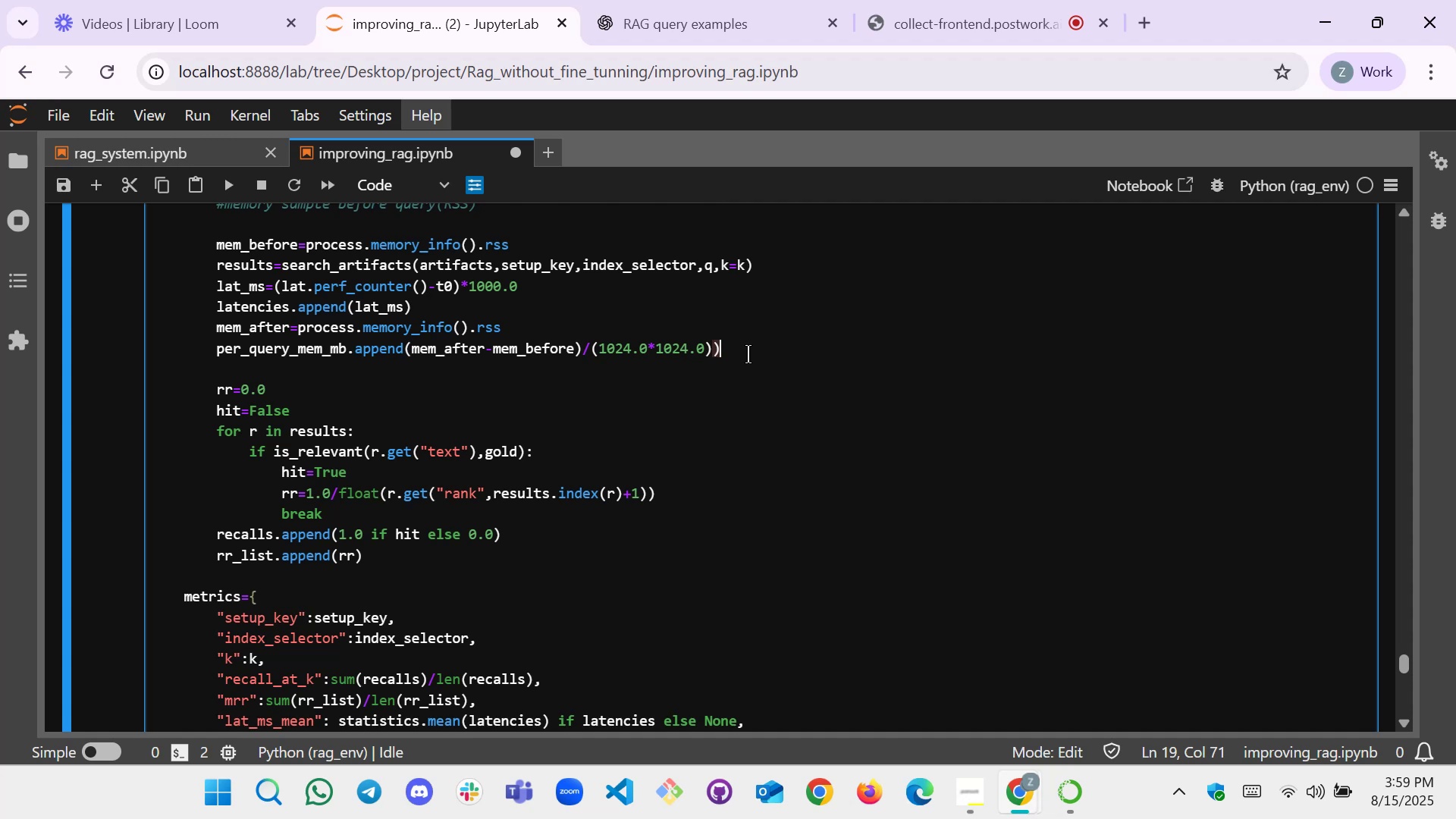 
left_click([403, 349])
 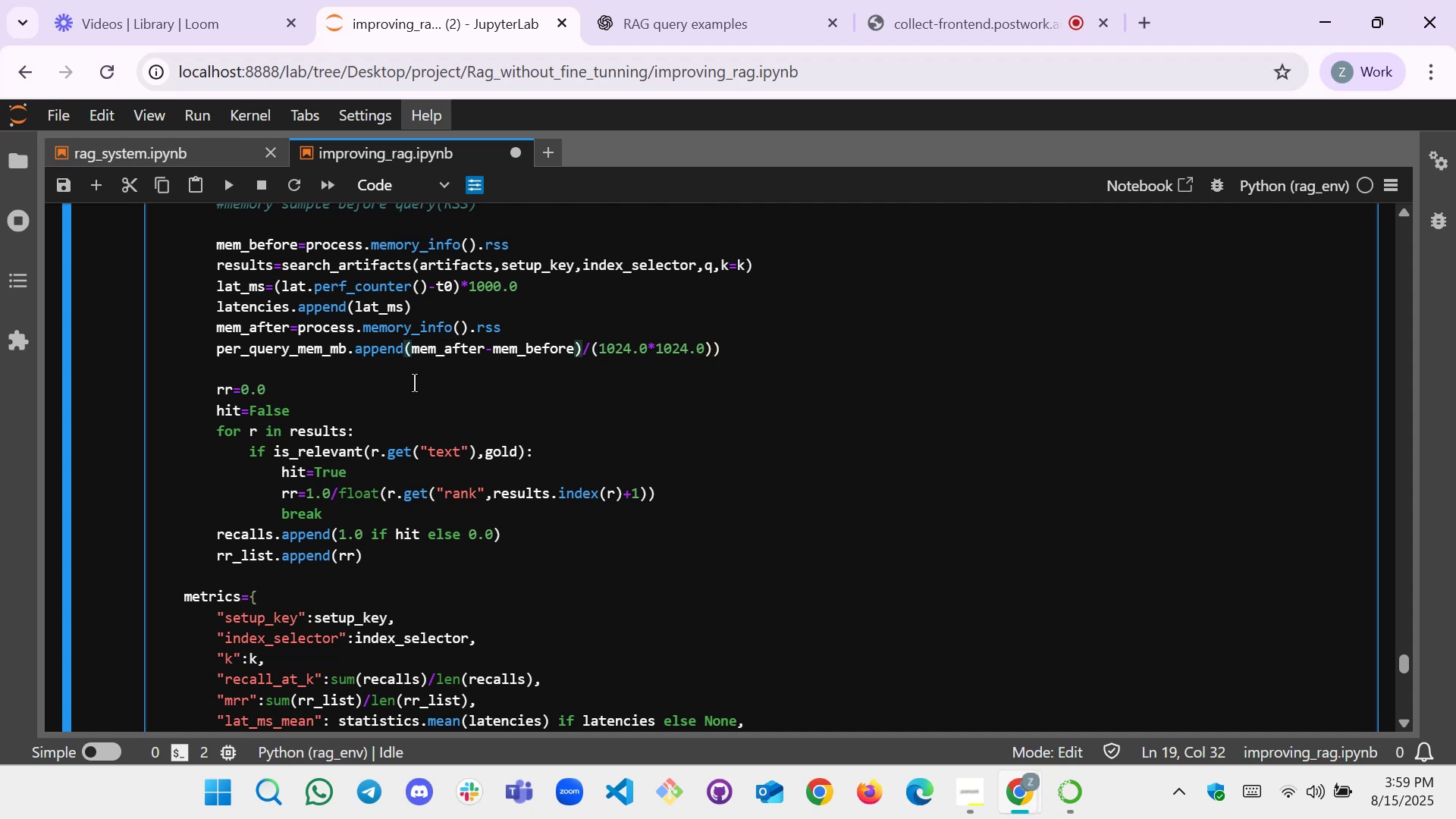 
key(Shift+9)
 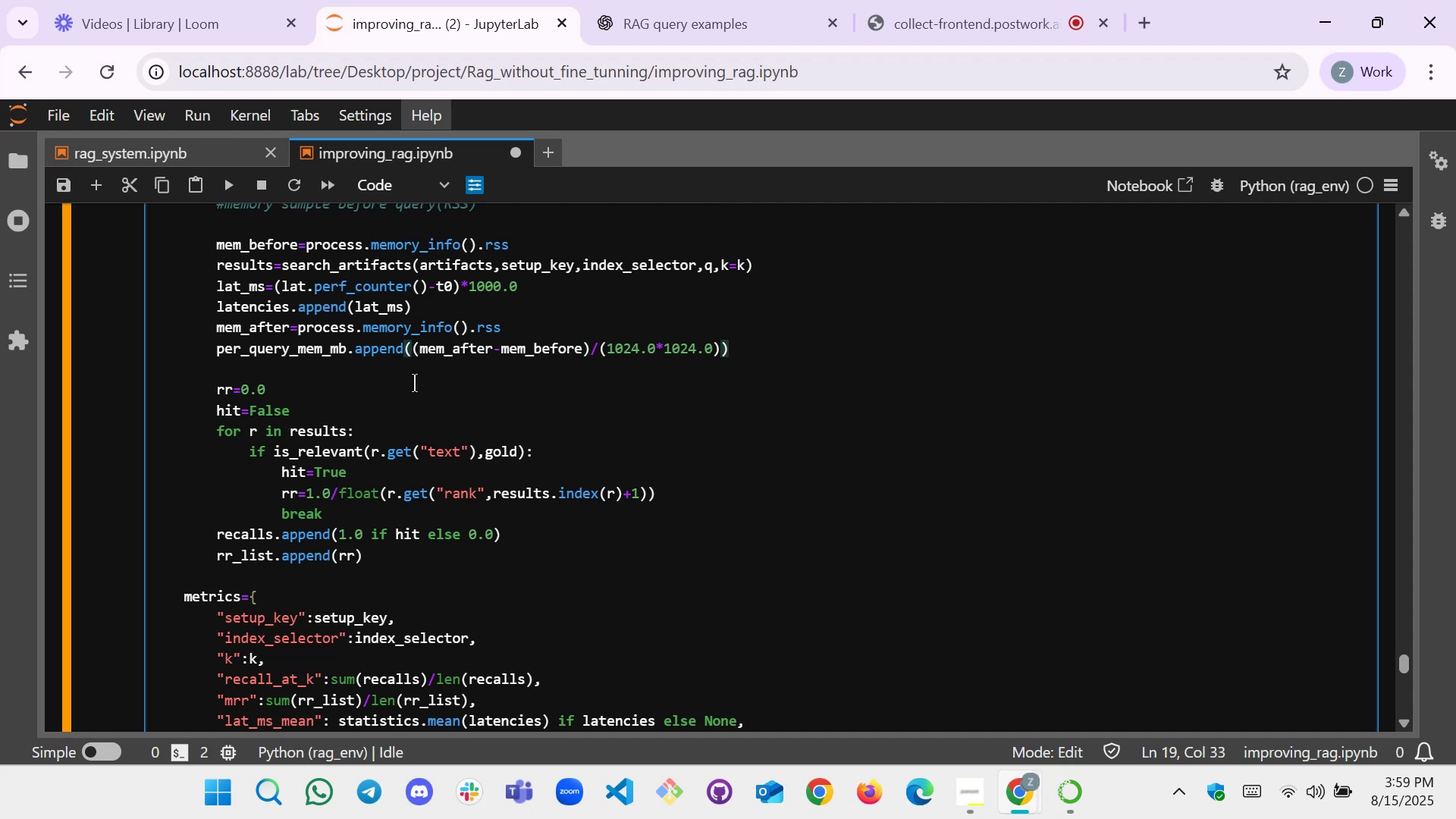 
key(Shift+Enter)
 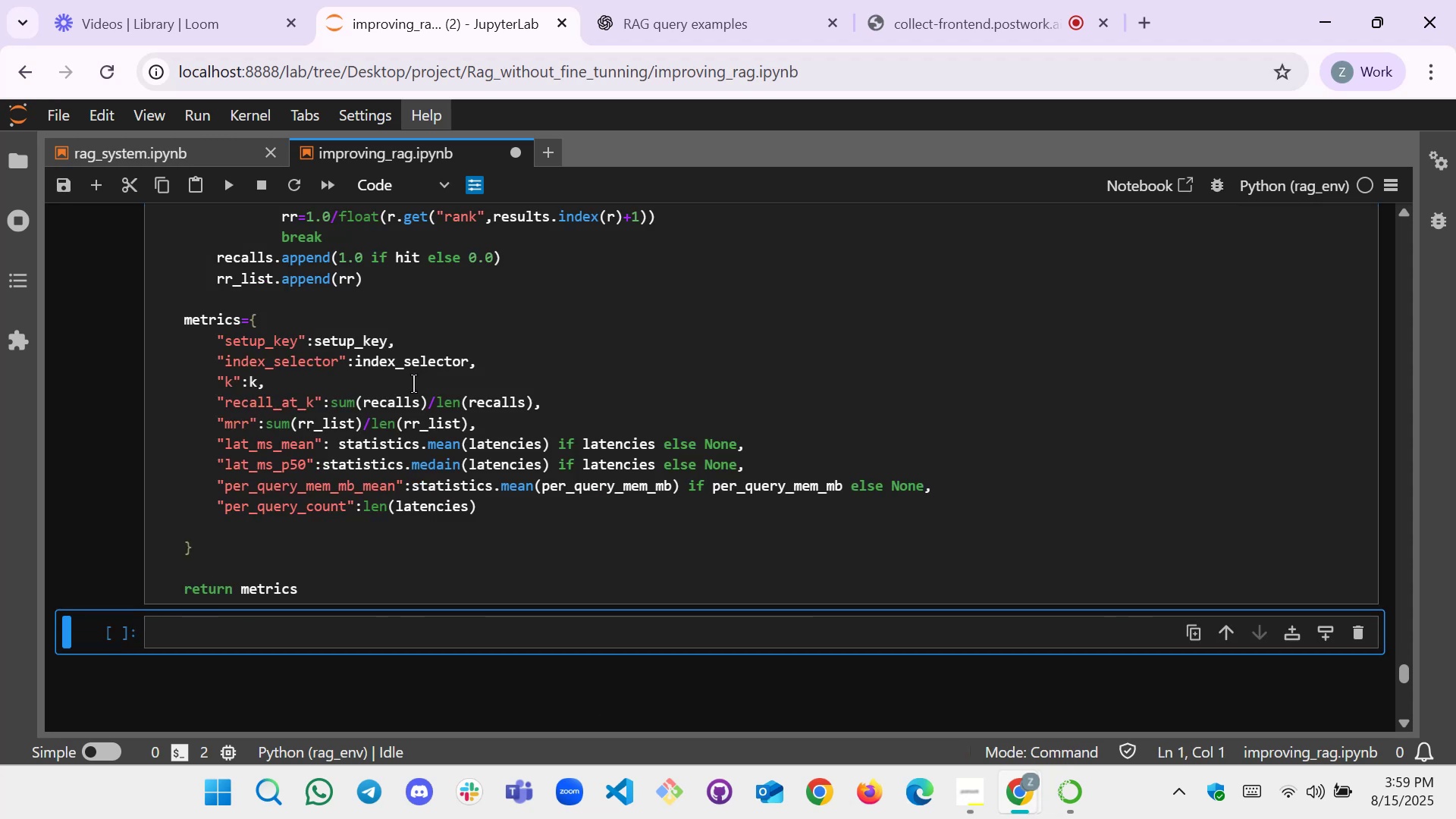 
scroll: coordinate [385, 430], scroll_direction: up, amount: 4.0
 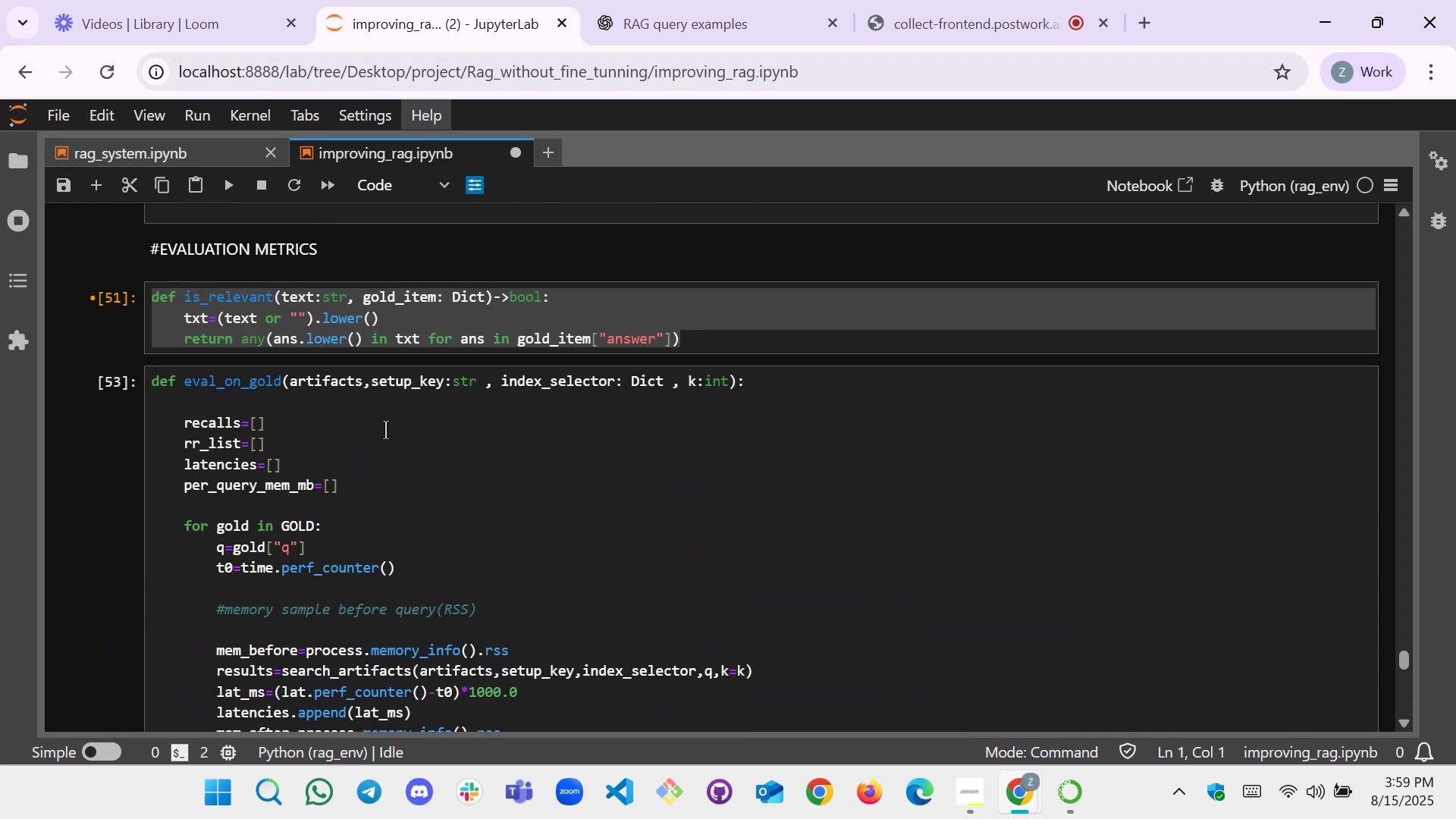 
scroll: coordinate [384, 430], scroll_direction: down, amount: 6.0
 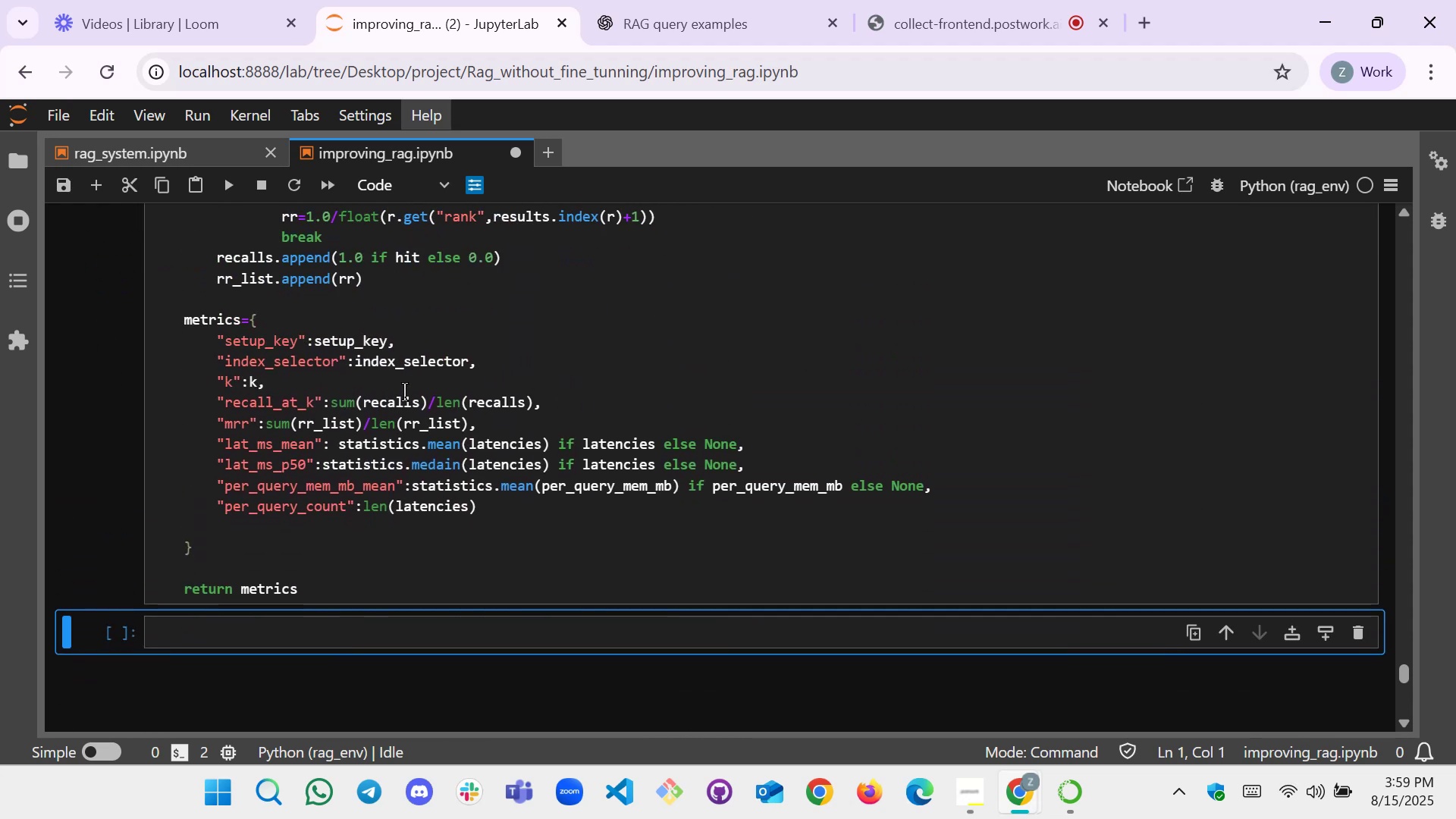 
left_click([404, 388])
 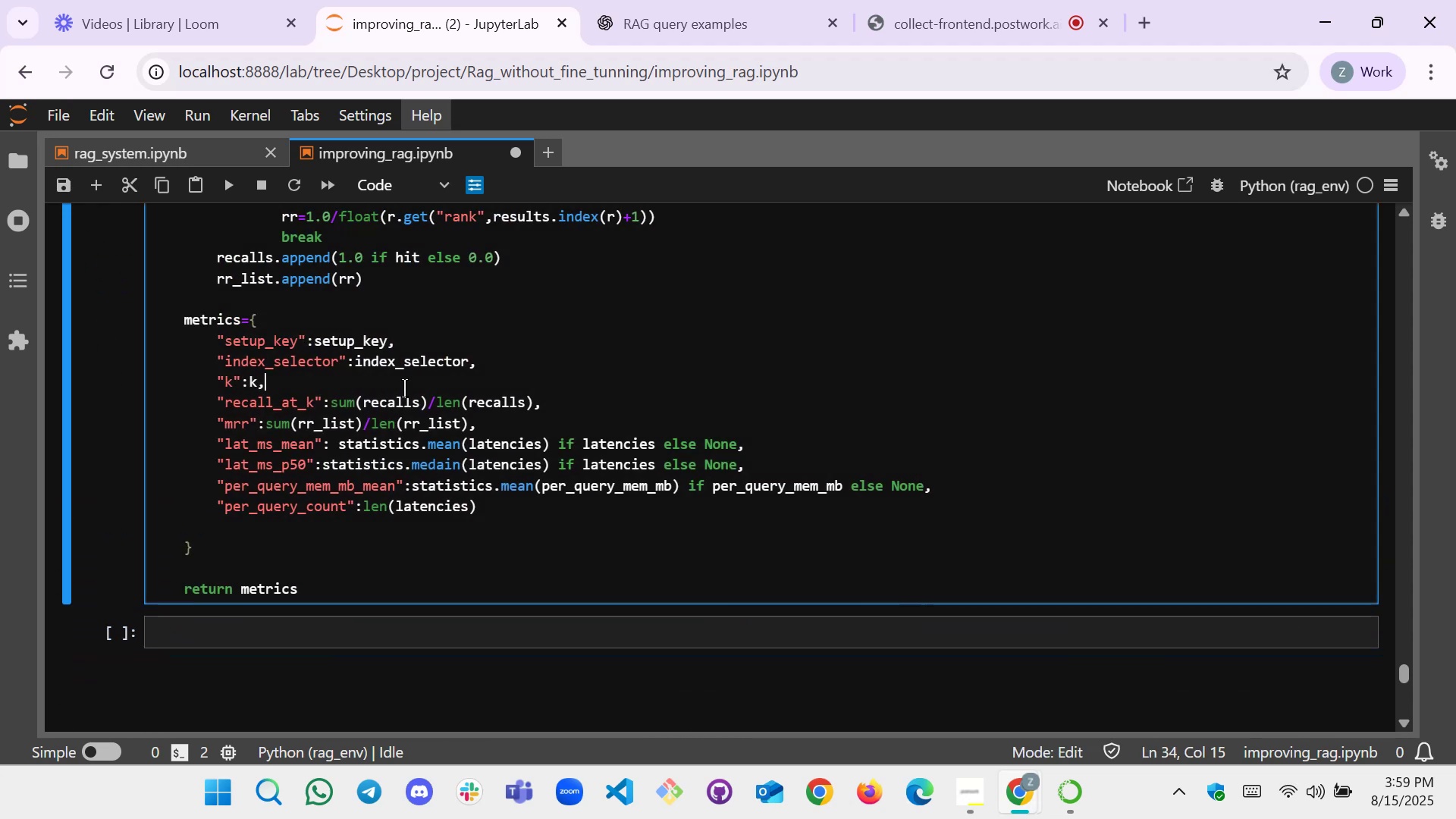 
key(Control+A)
 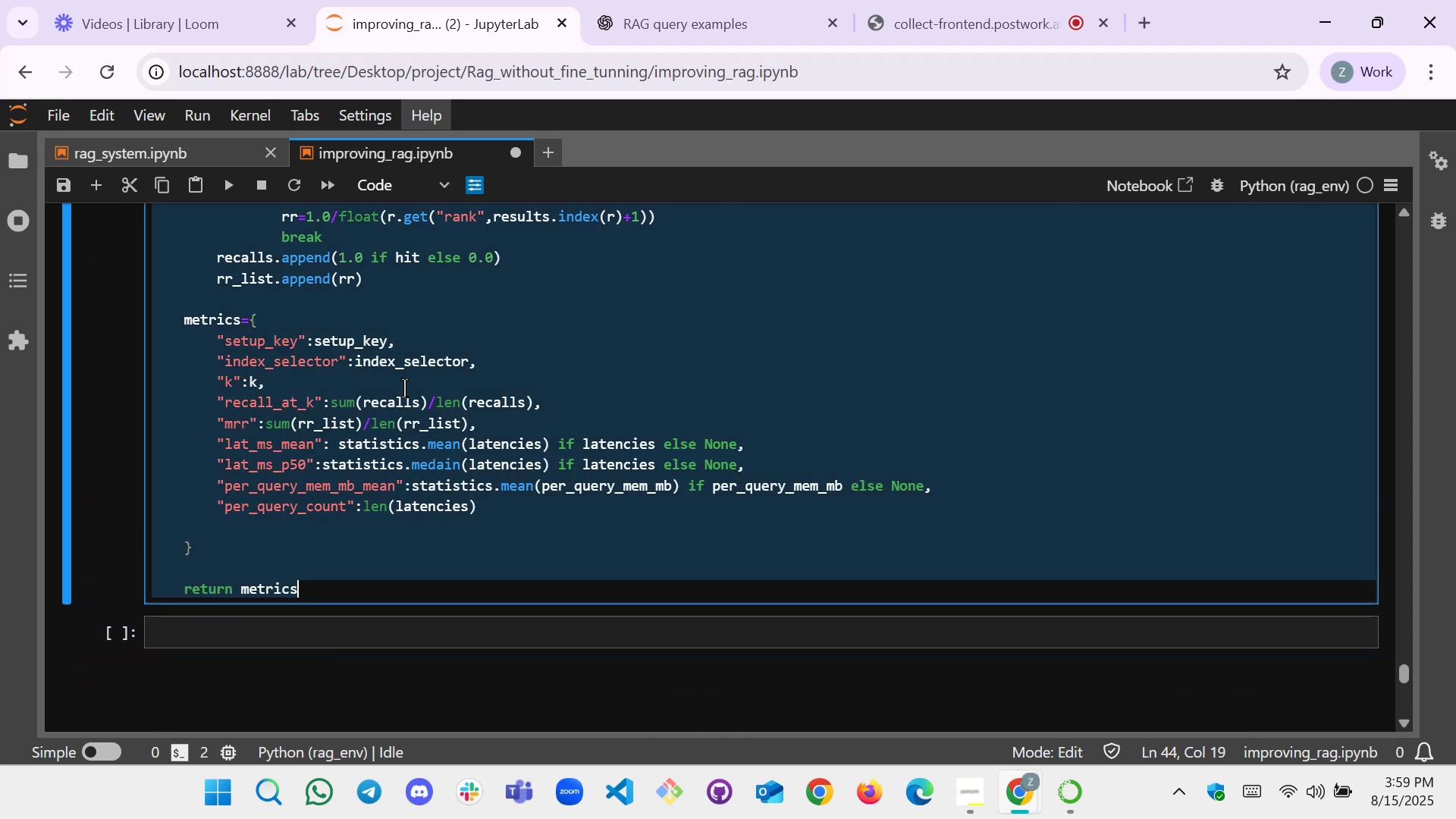 
key(Control+C)
 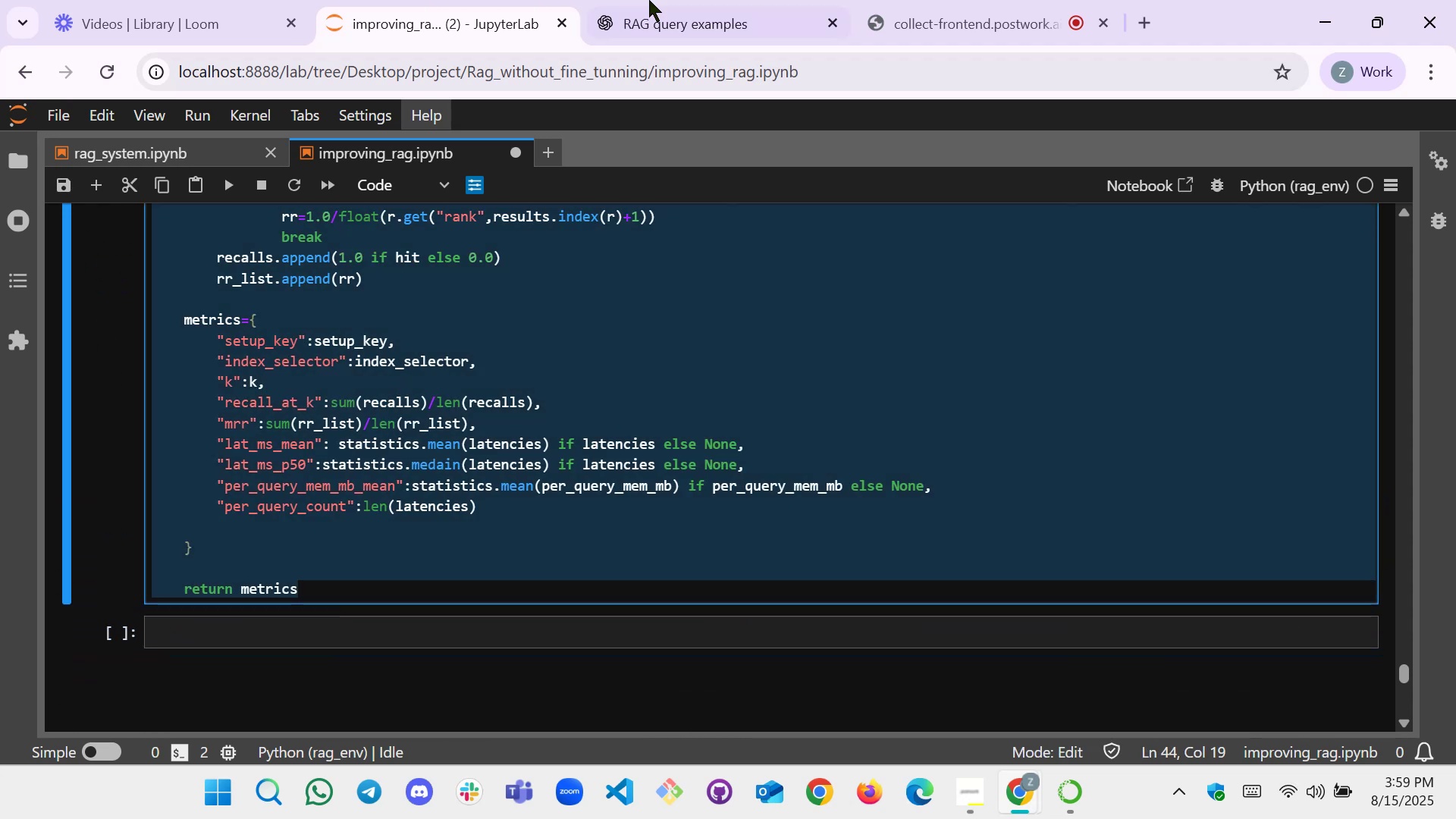 
left_click([673, 0])
 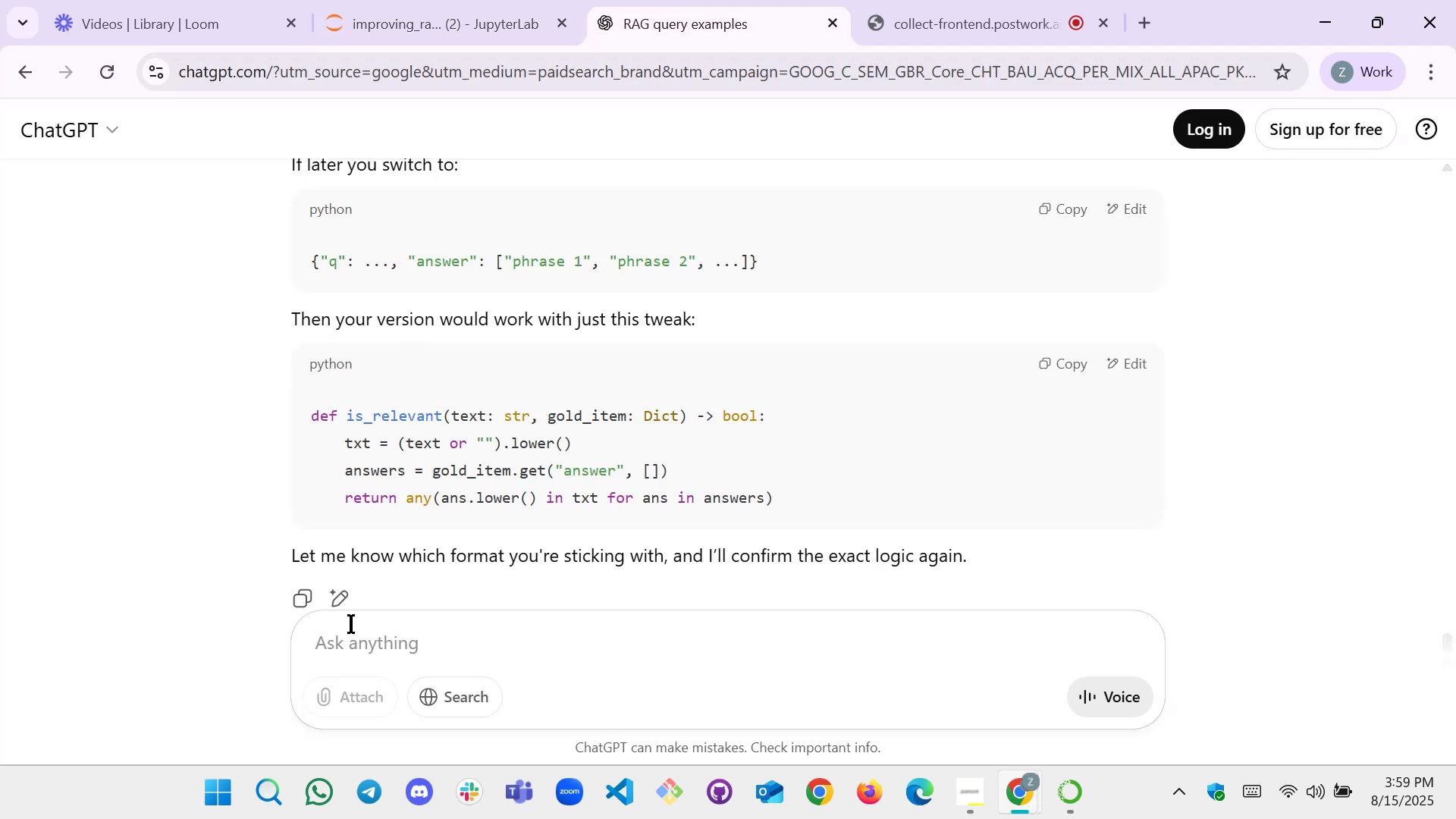 
left_click([350, 633])
 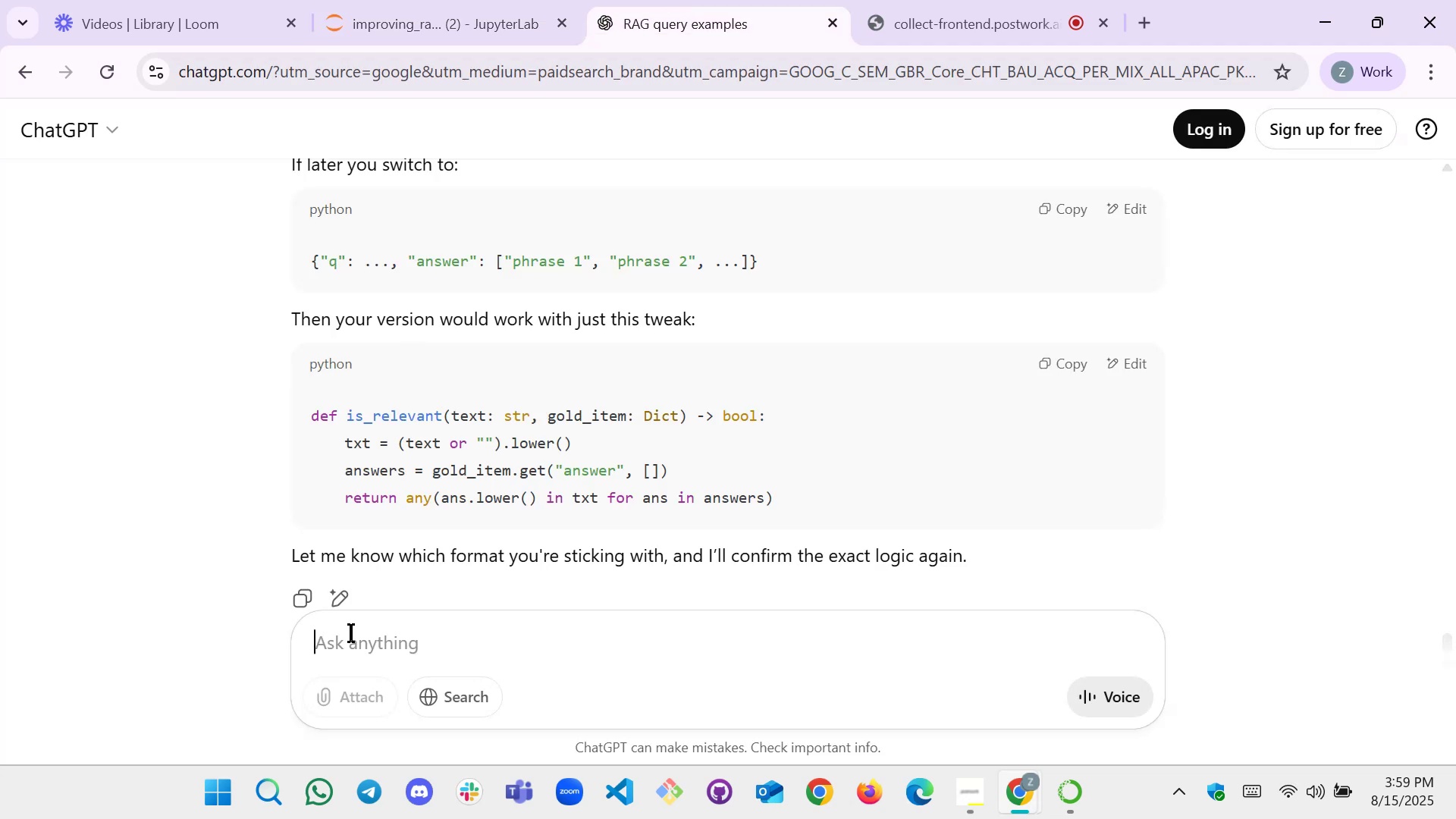 
key(Control+V)
 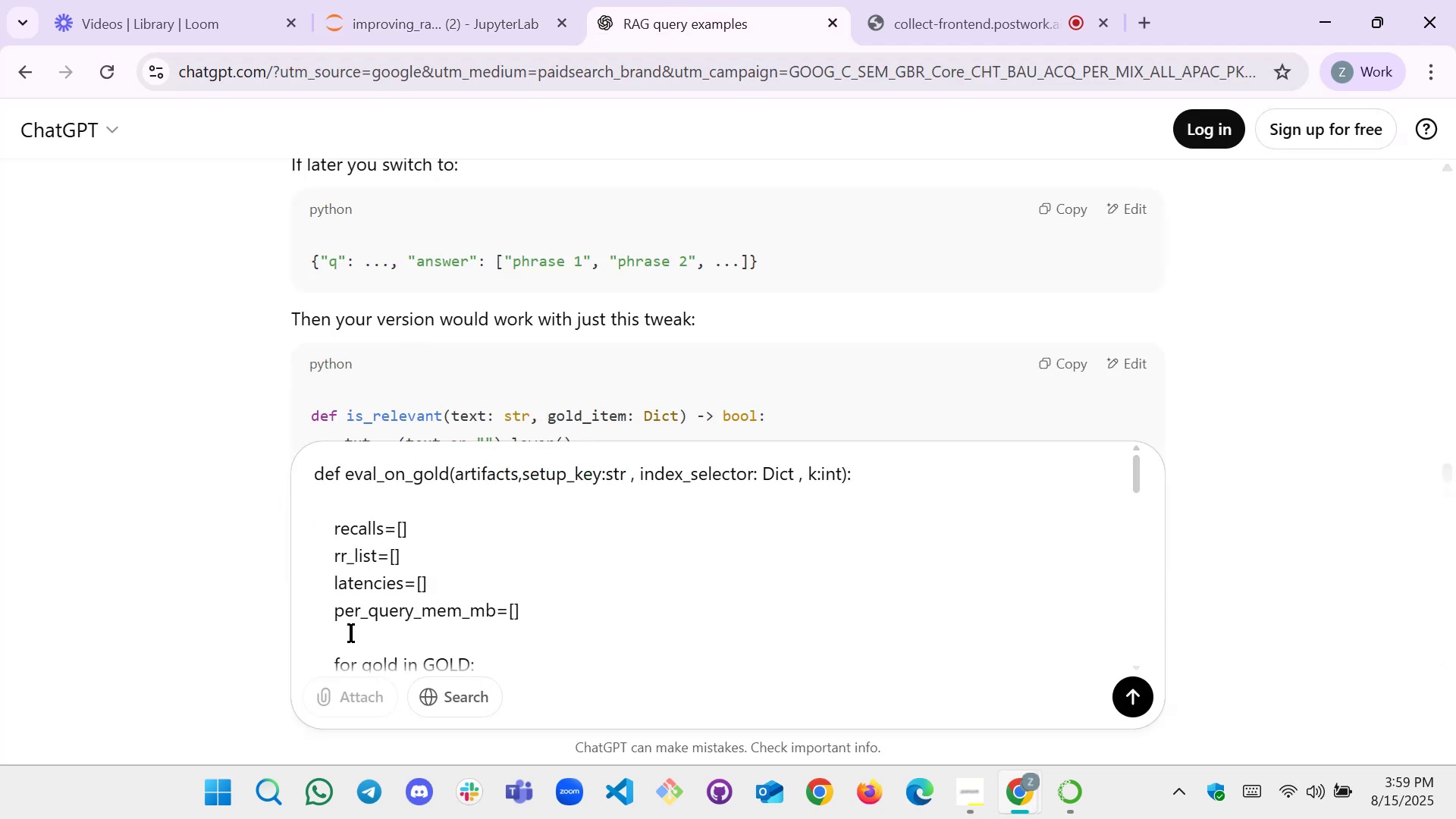 
key(Shift+Enter)
 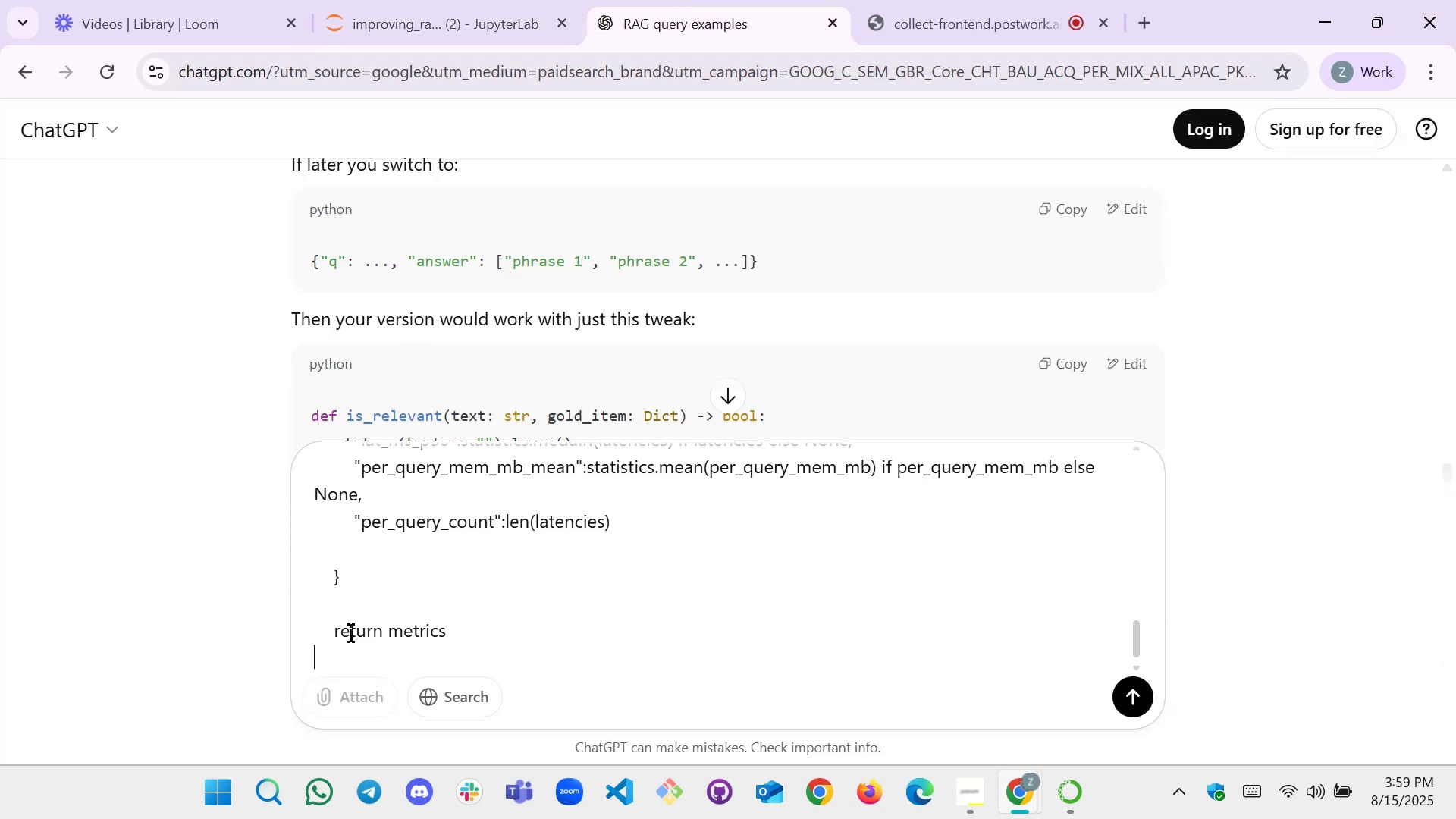 
key(Shift+Enter)
 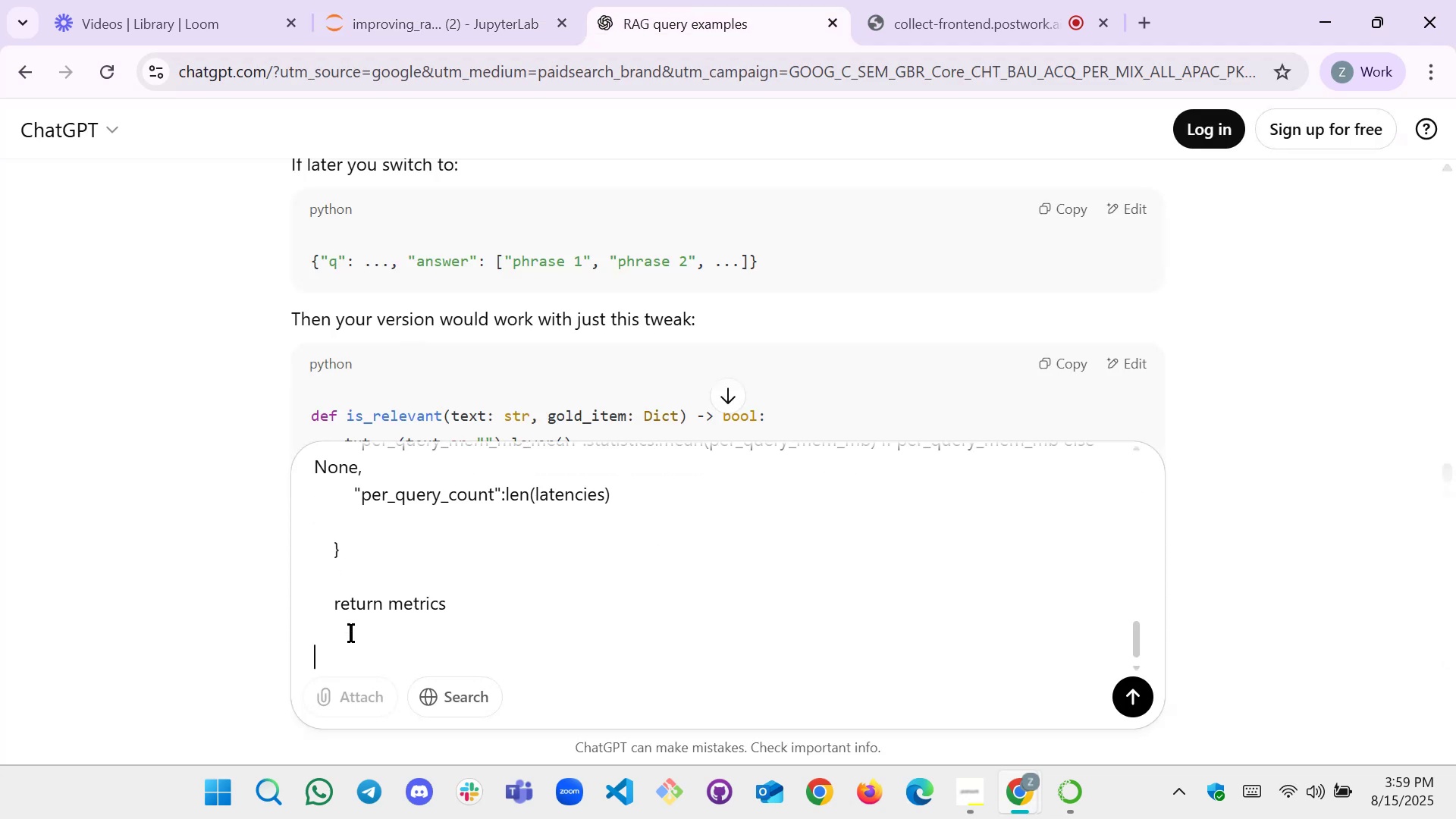 
key(Shift+Enter)
 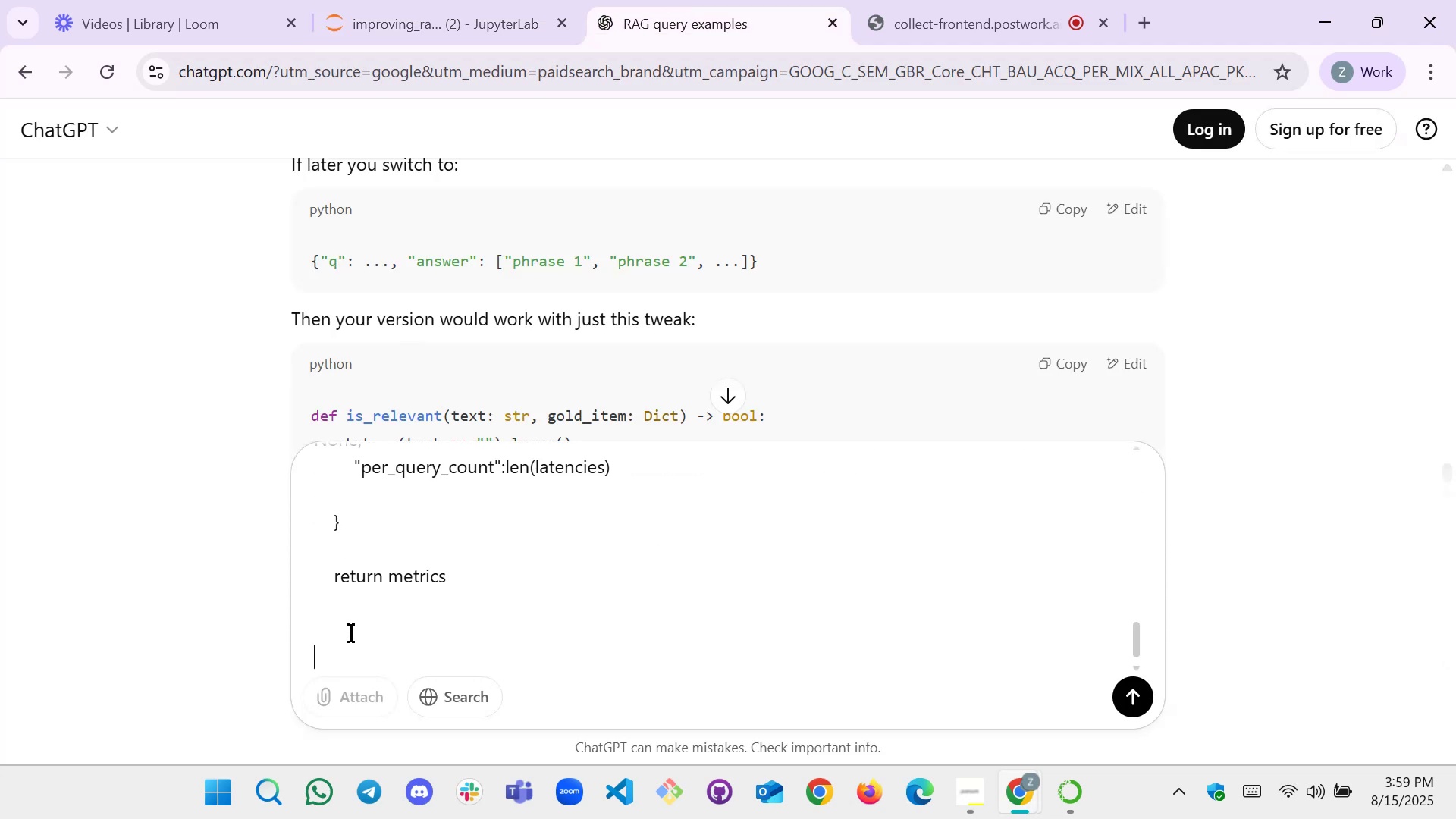 
type(how would i)
key(Backspace)
type(you rate this method)
 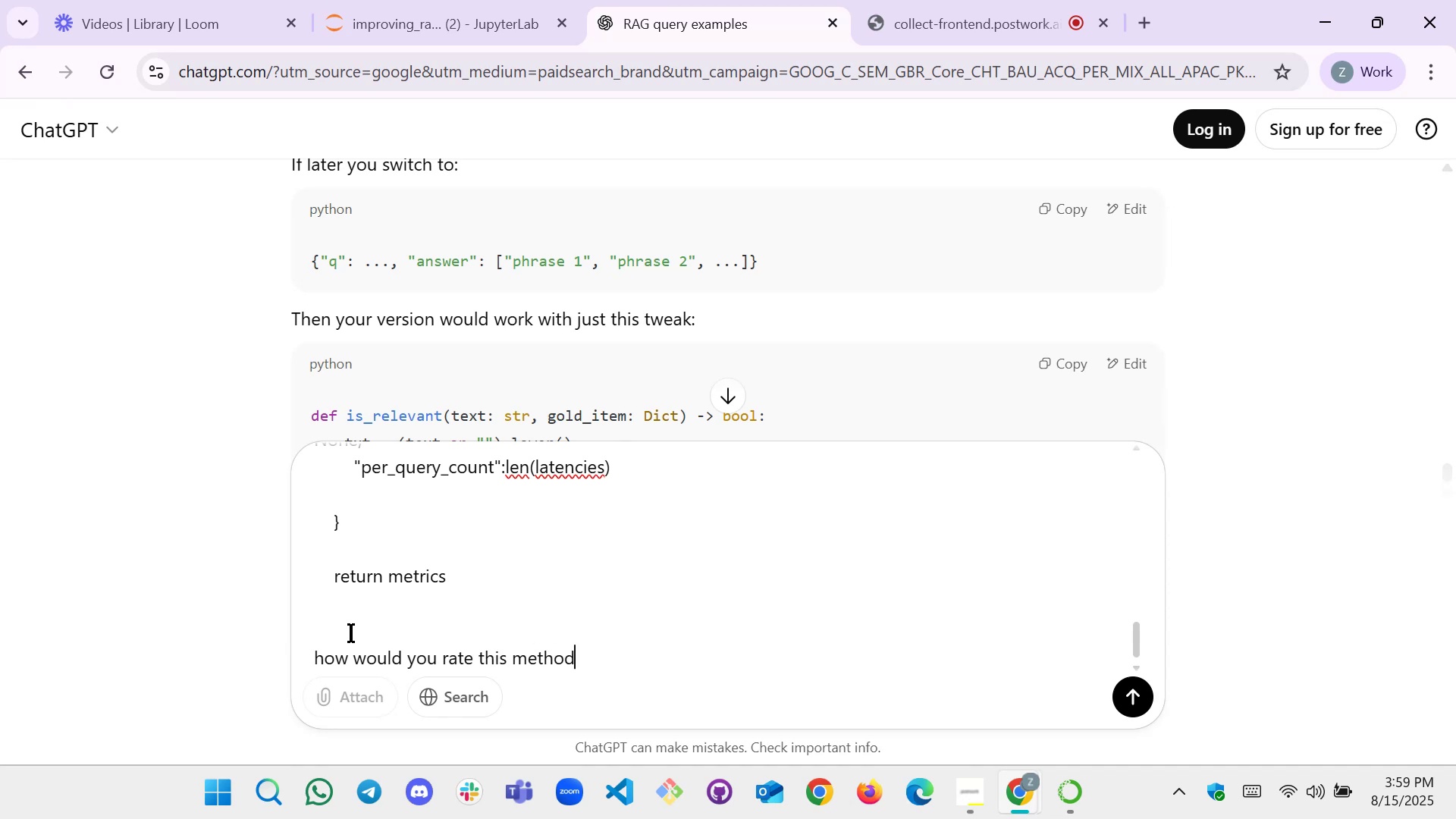 
key(Enter)
 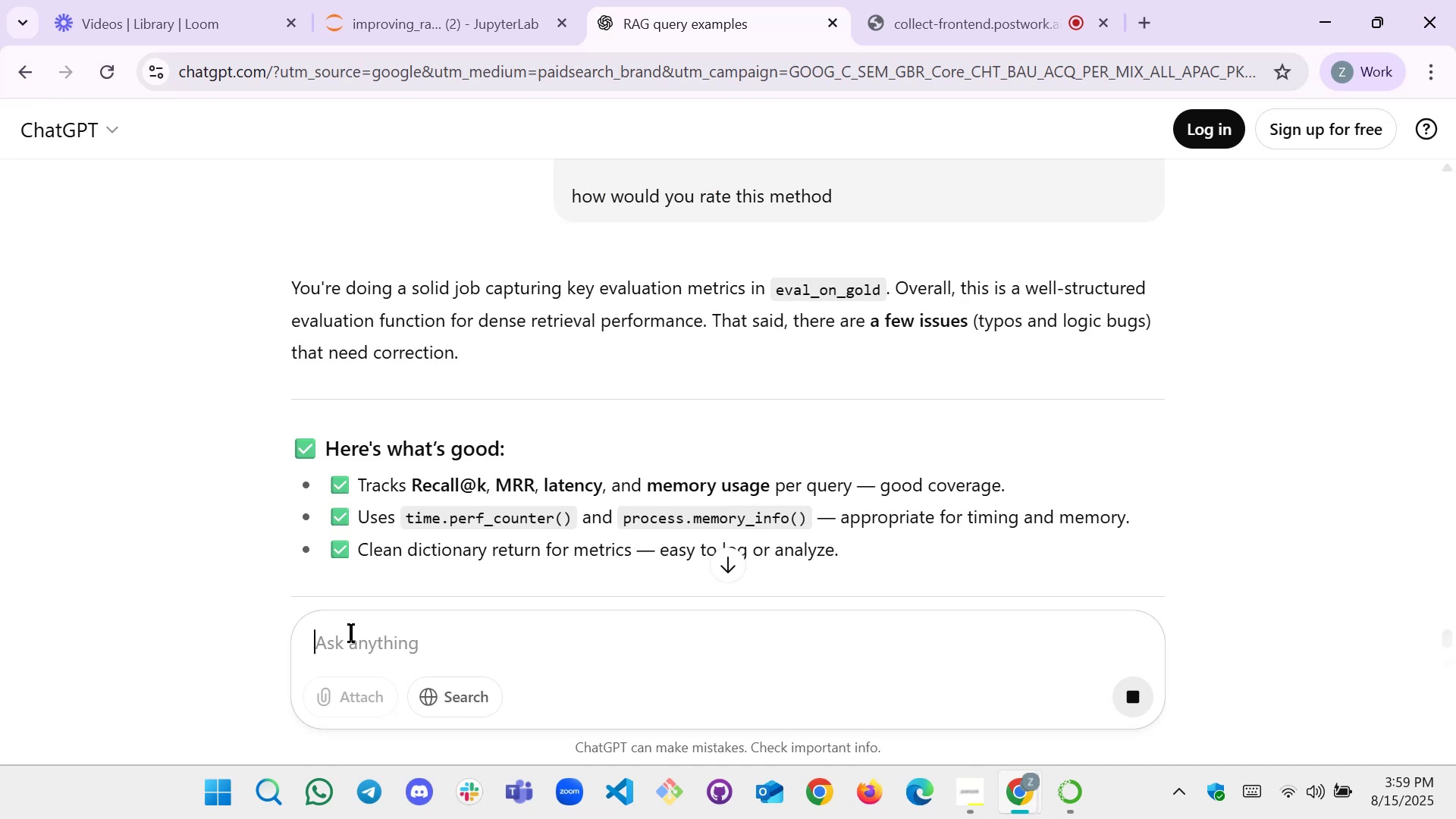 
wait(15.28)
 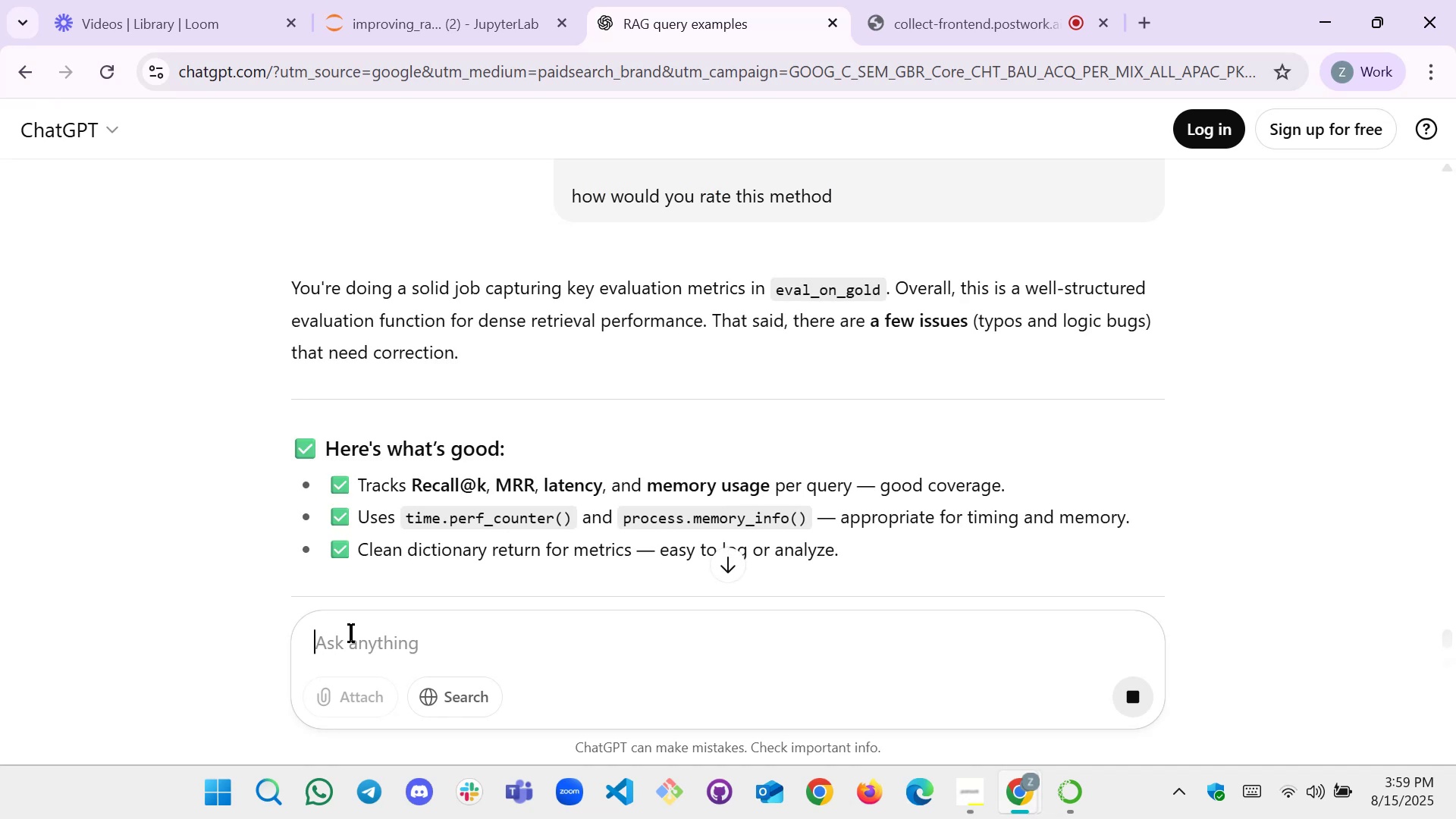 
scroll: coordinate [563, 410], scroll_direction: down, amount: 1.0
 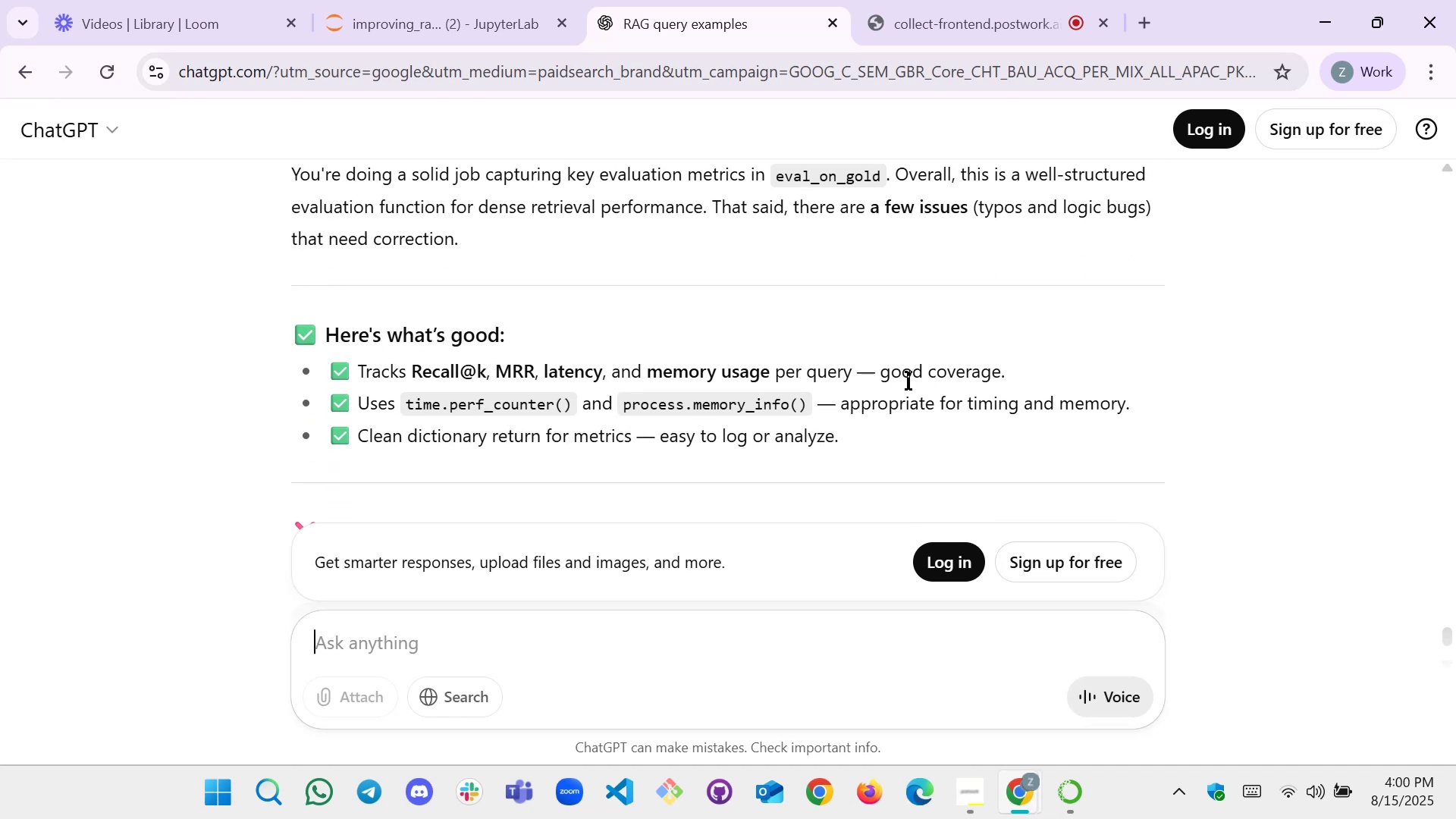 
wait(7.43)
 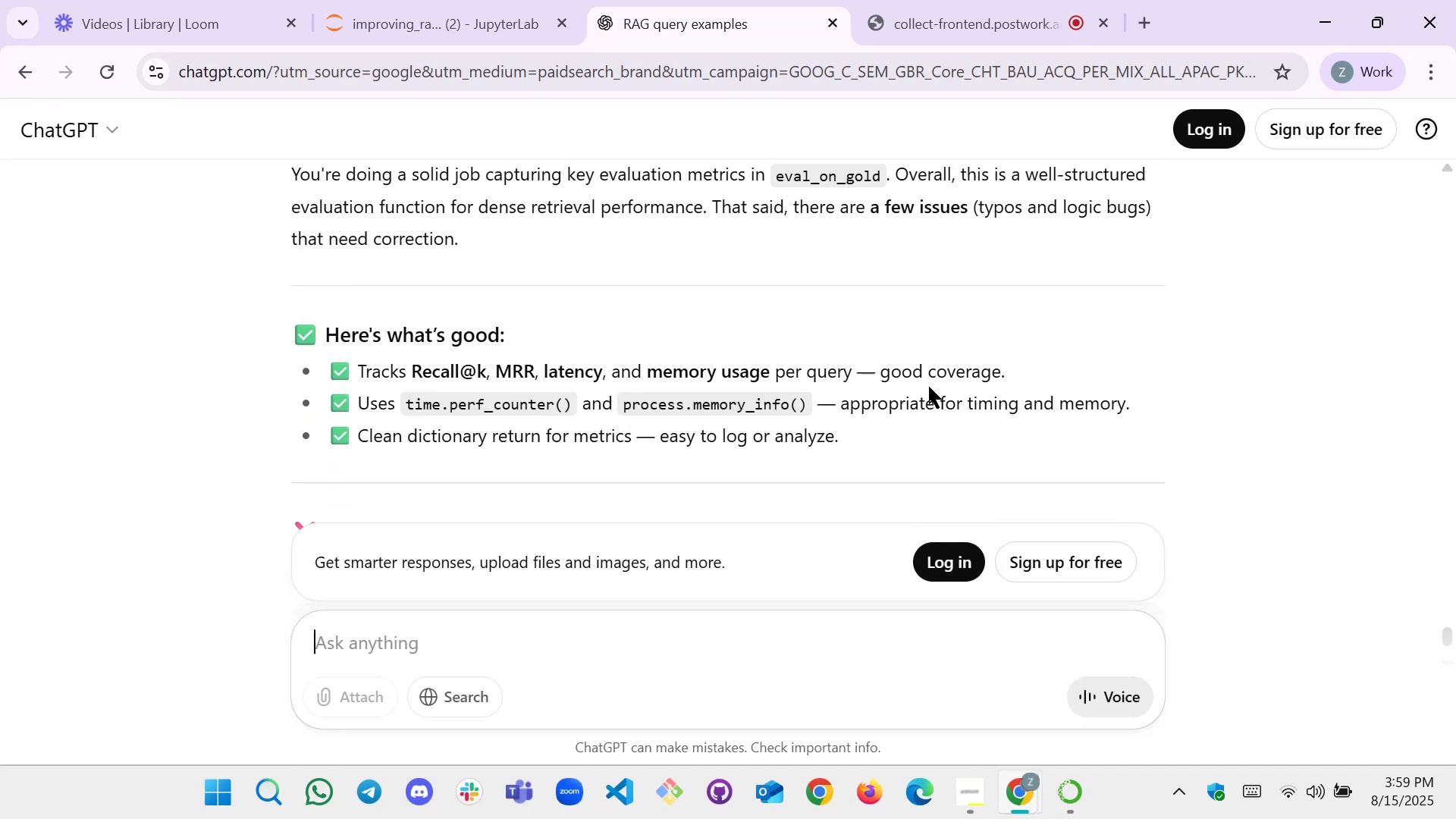 
scroll: coordinate [623, 348], scroll_direction: down, amount: 2.0
 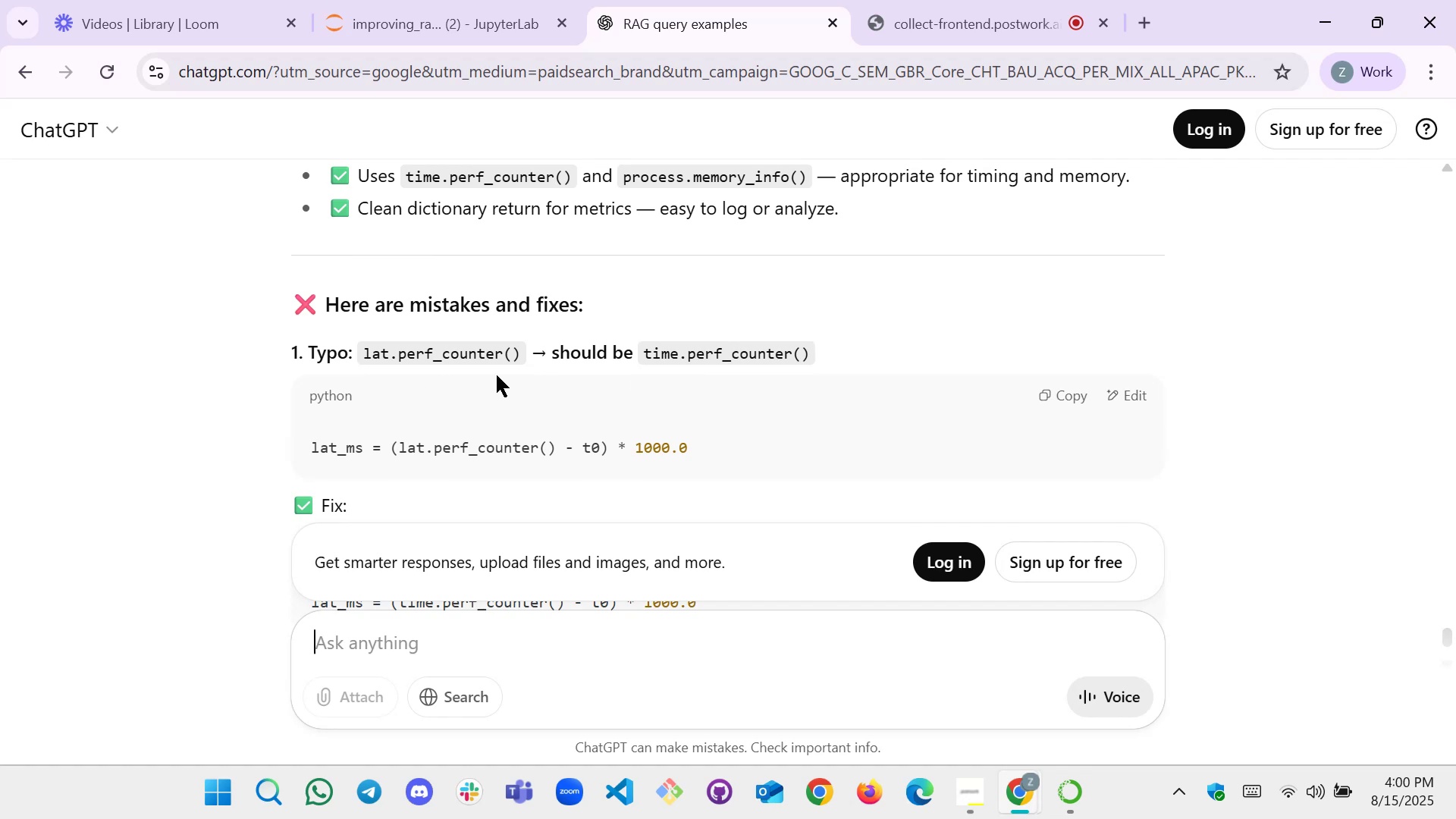 
wait(8.1)
 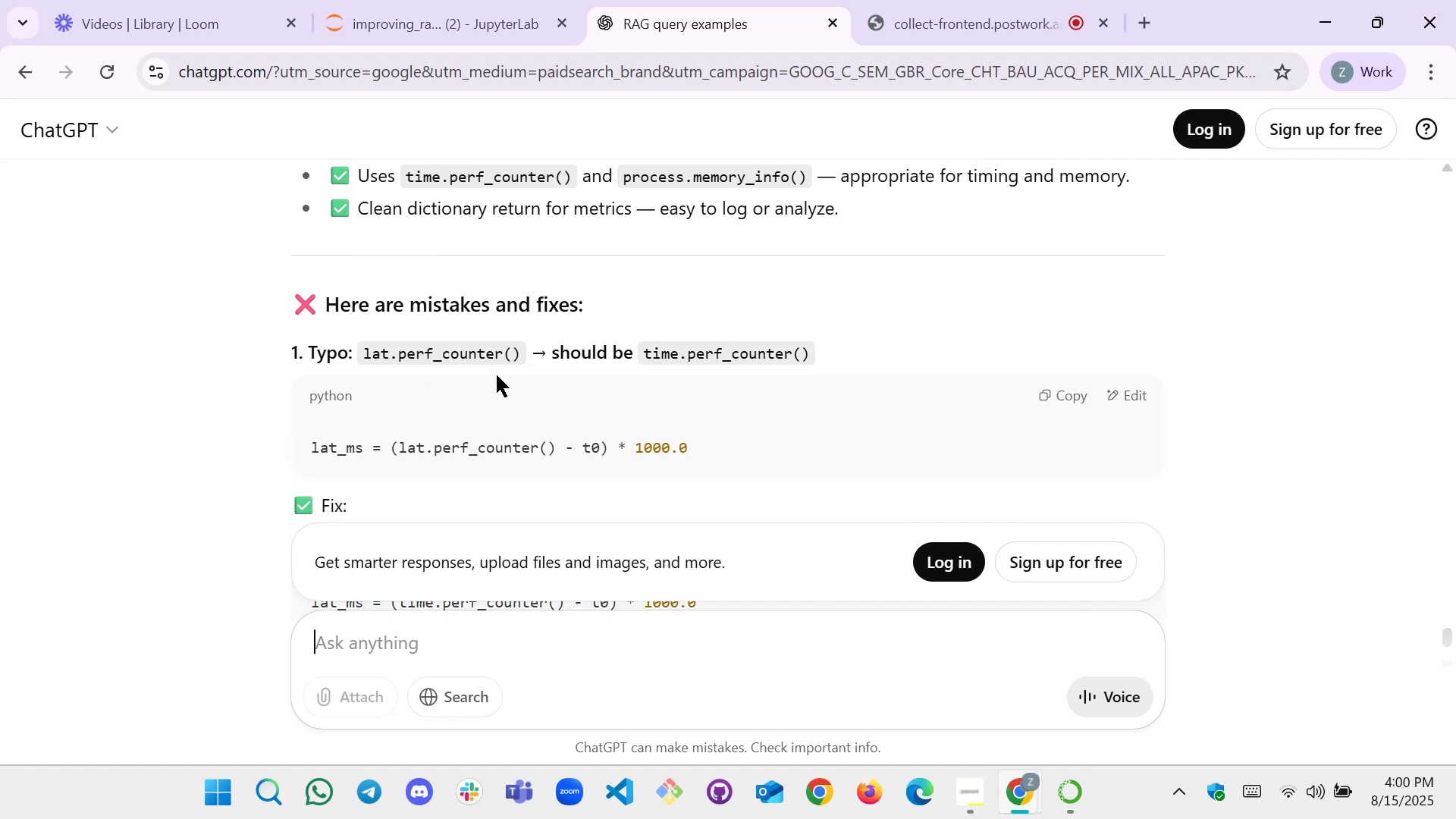 
left_click([404, 0])
 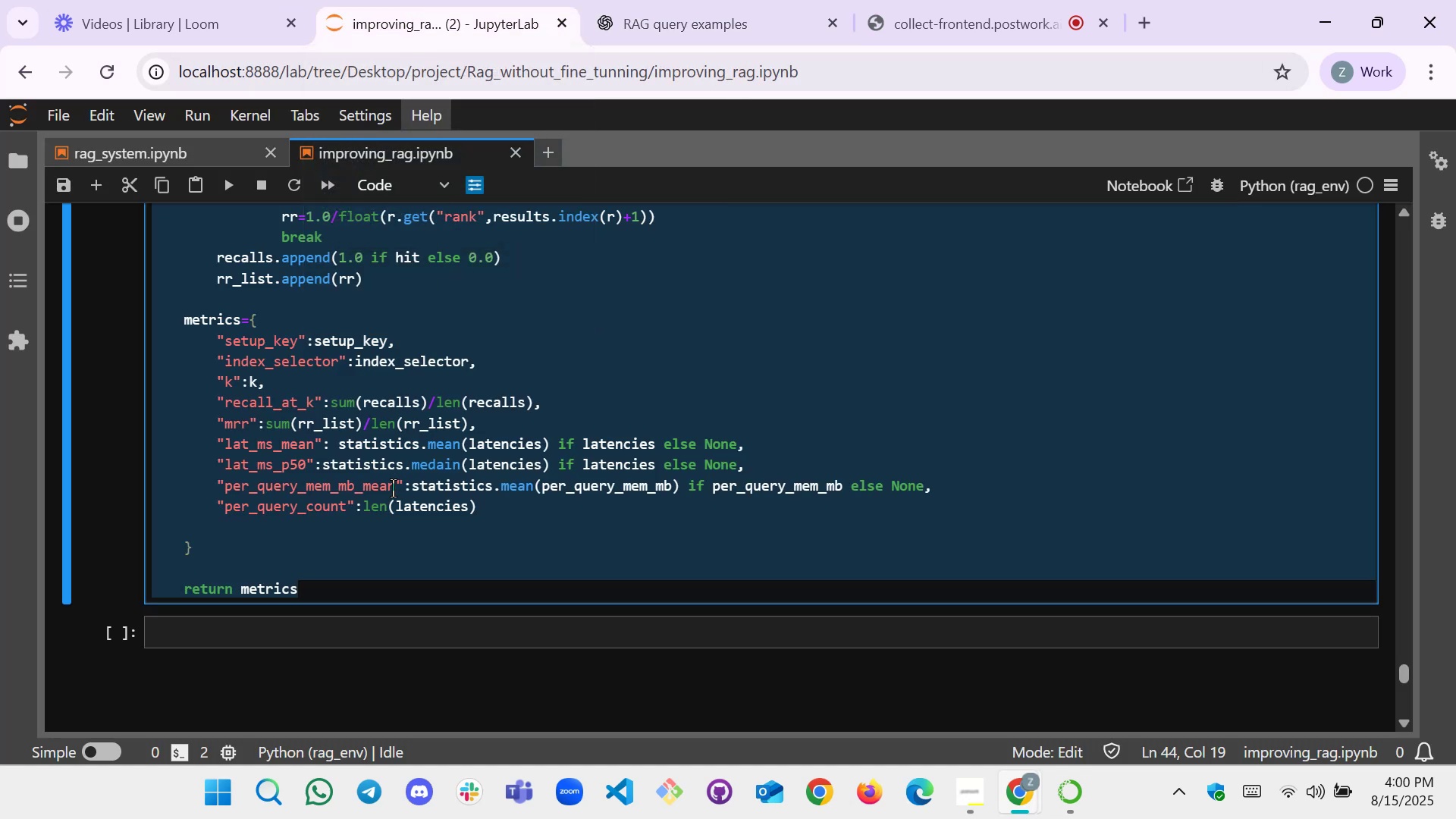 
left_click([362, 468])
 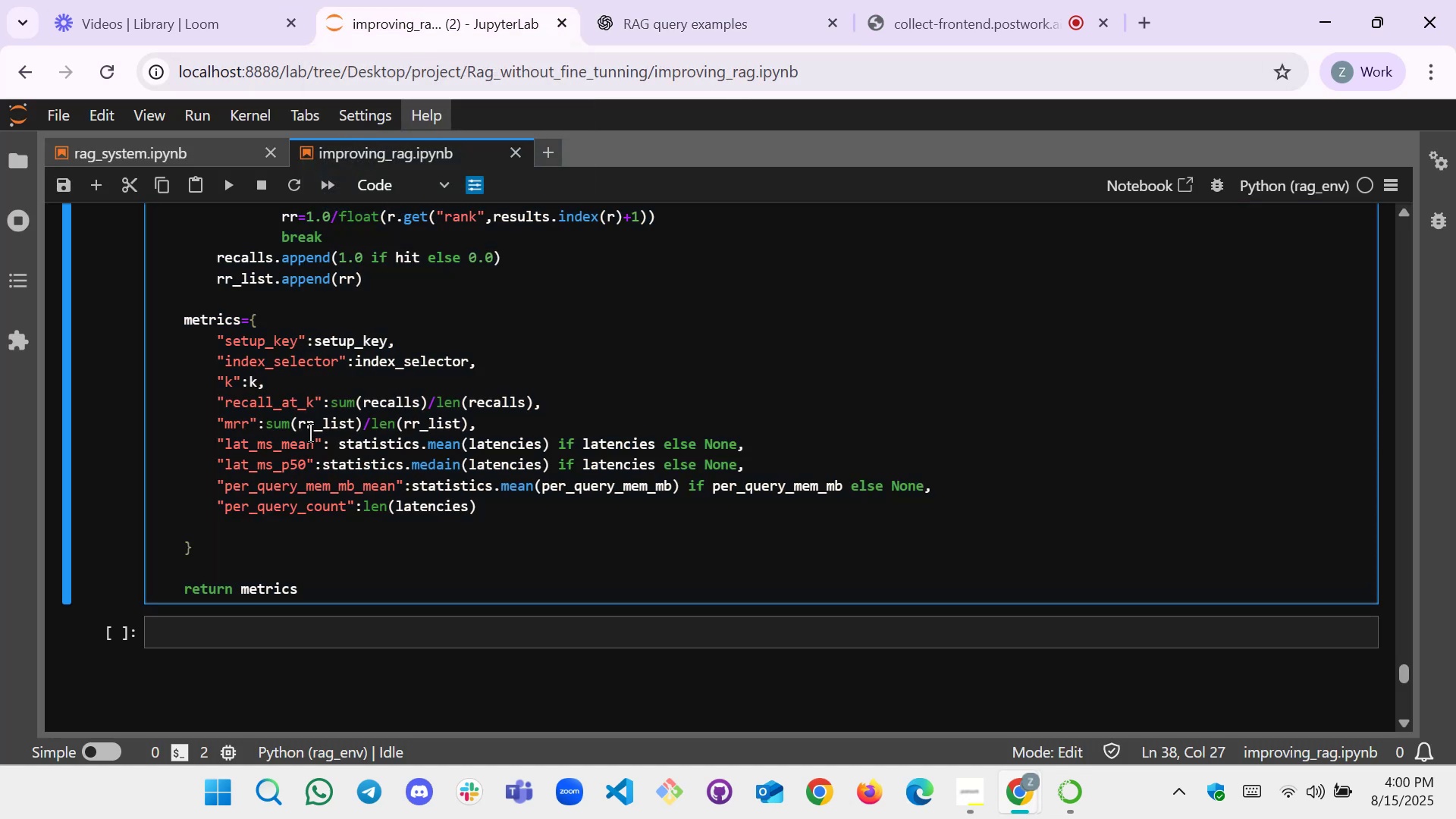 
scroll: coordinate [293, 406], scroll_direction: up, amount: 3.0
 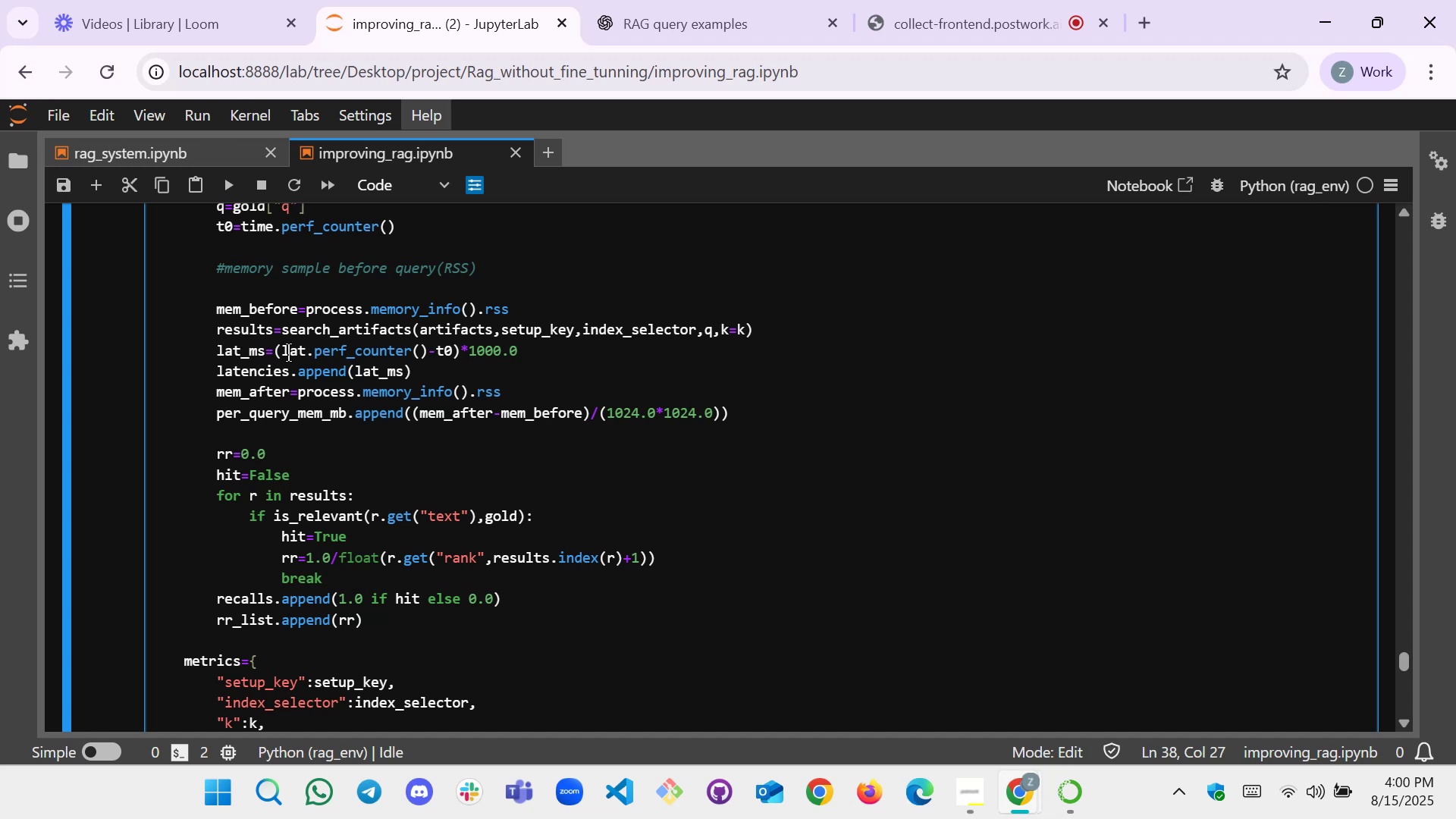 
wait(15.33)
 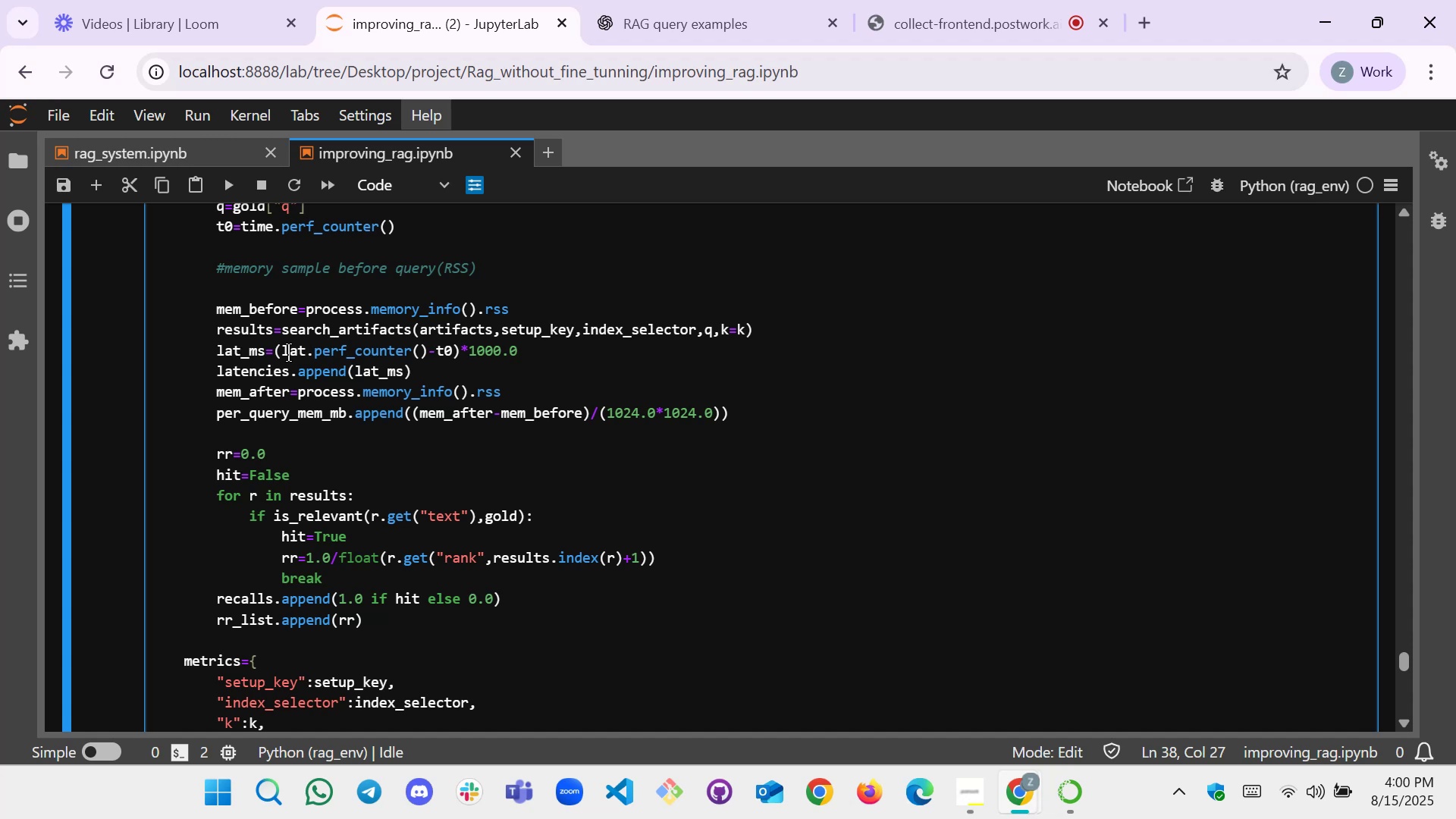 
double_click([297, 352])
 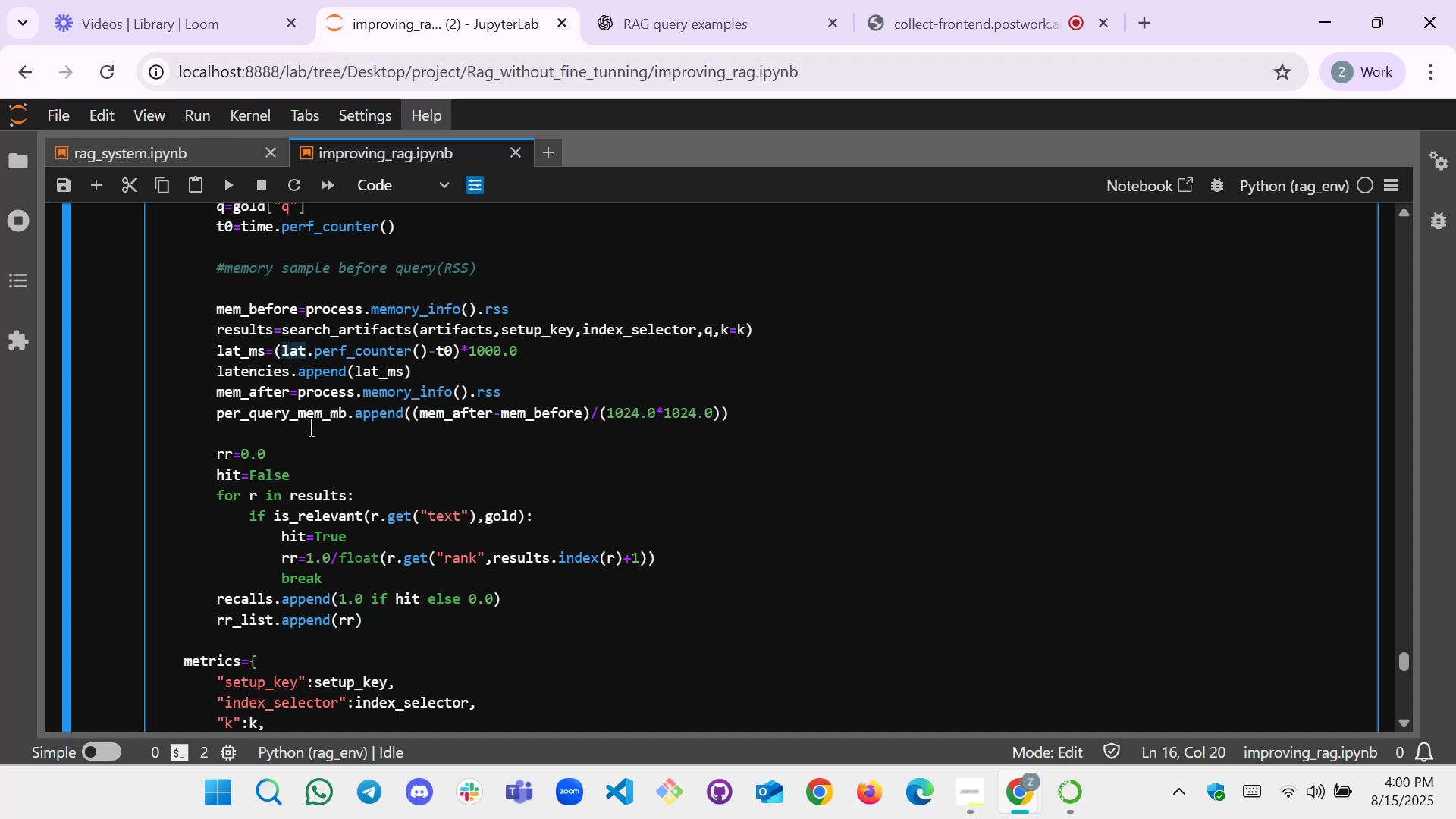 
type(time)
 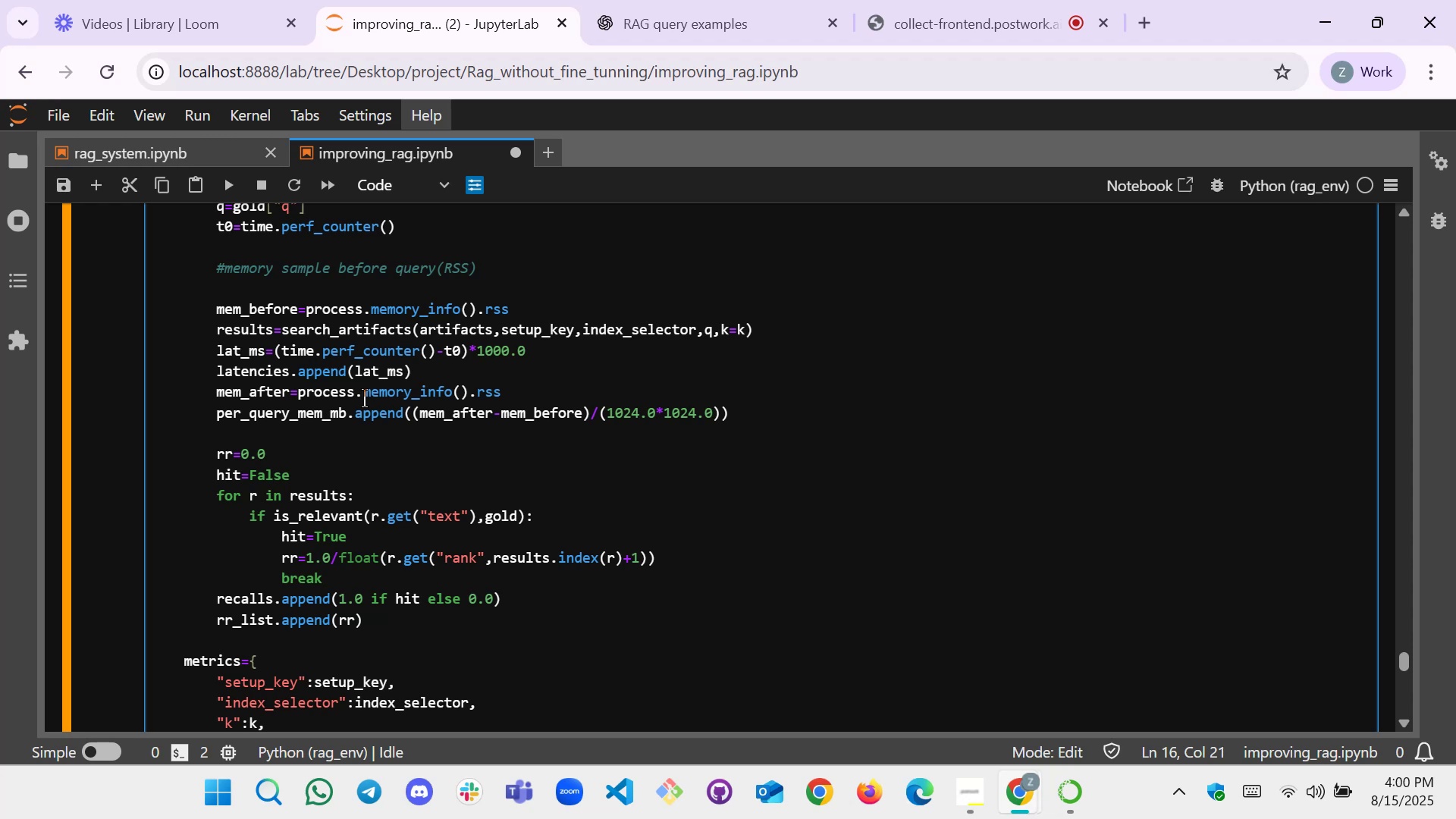 
wait(7.31)
 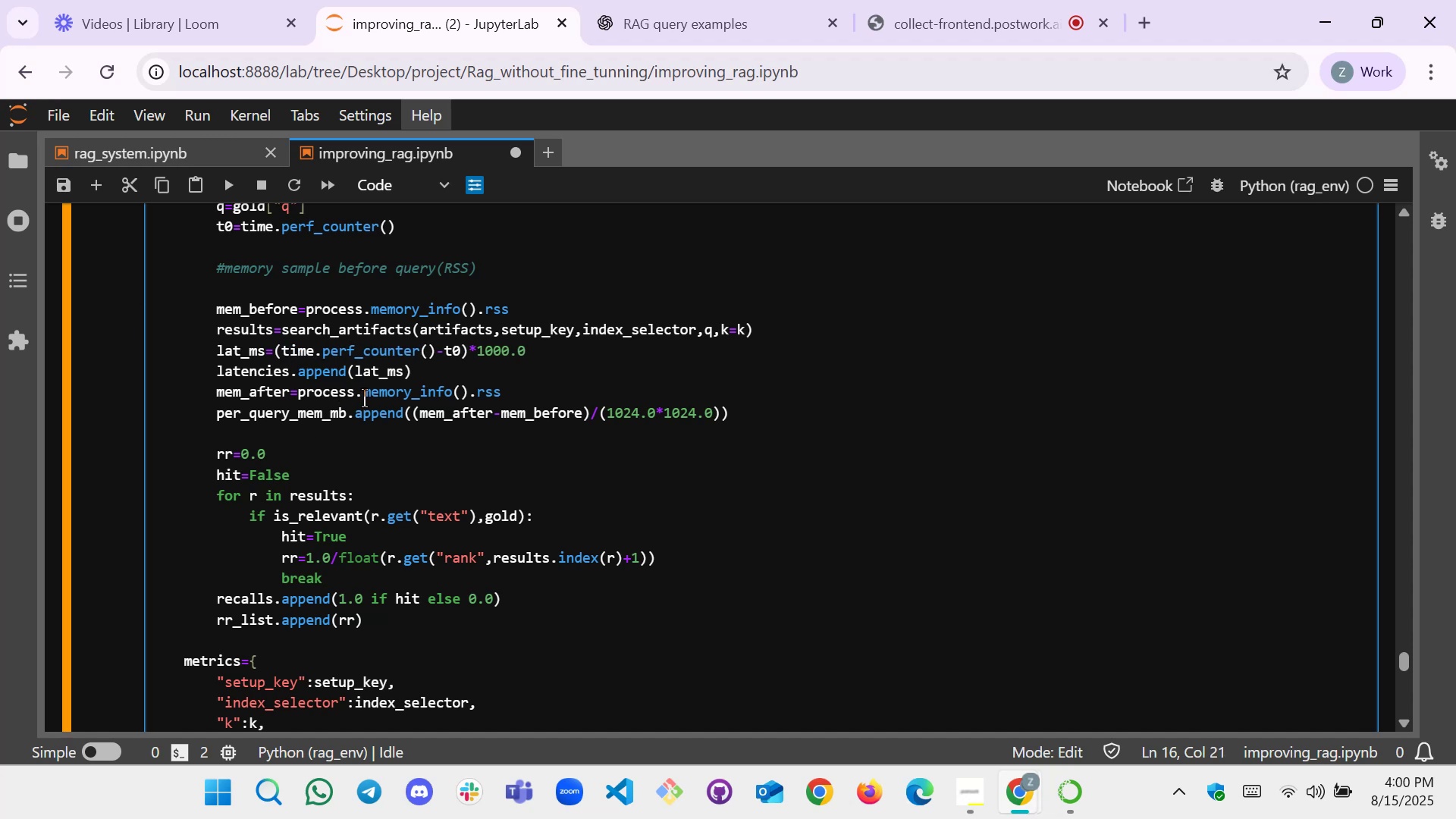 
scroll: coordinate [463, 394], scroll_direction: down, amount: 2.0
 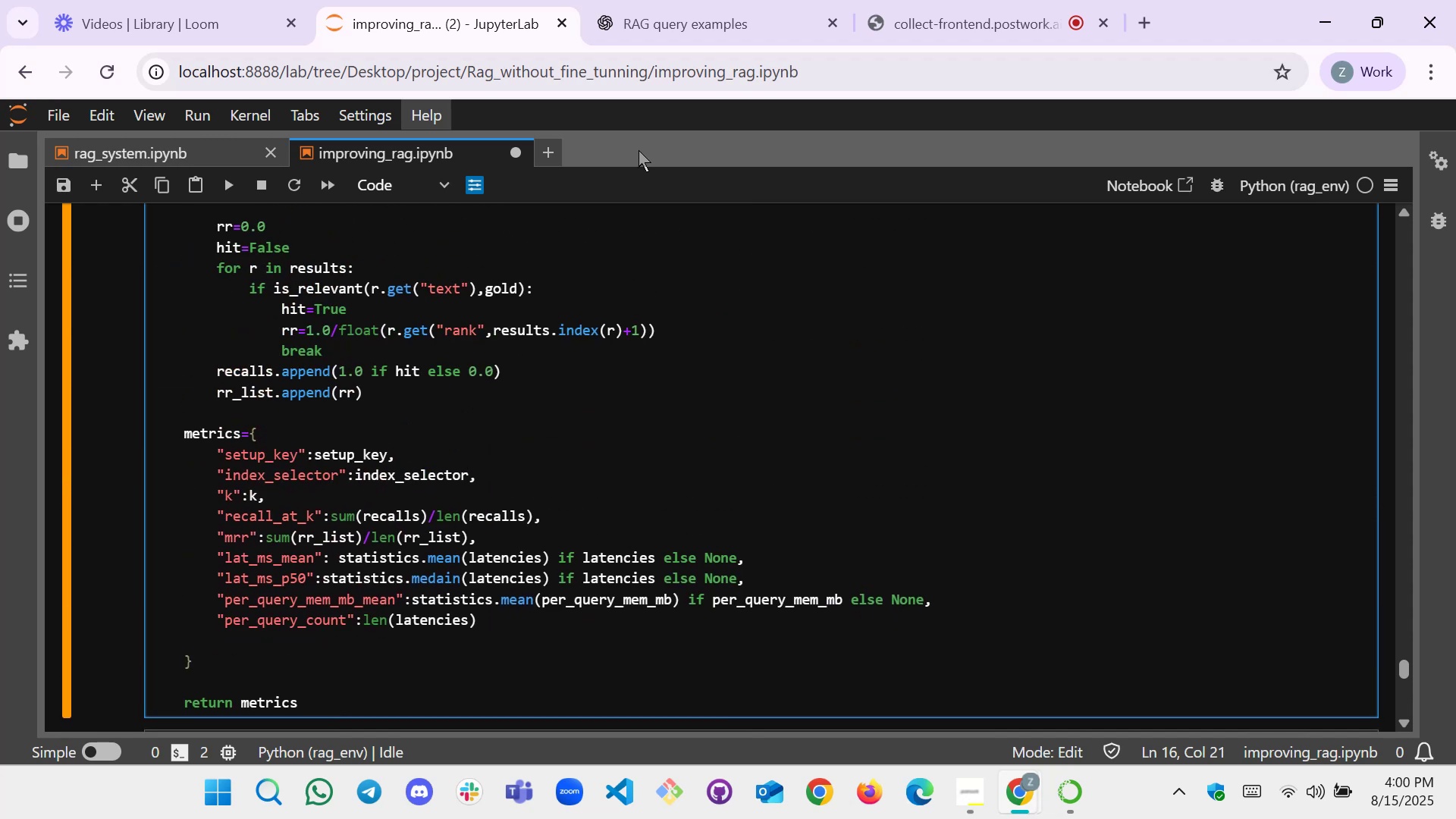 
left_click([666, 0])
 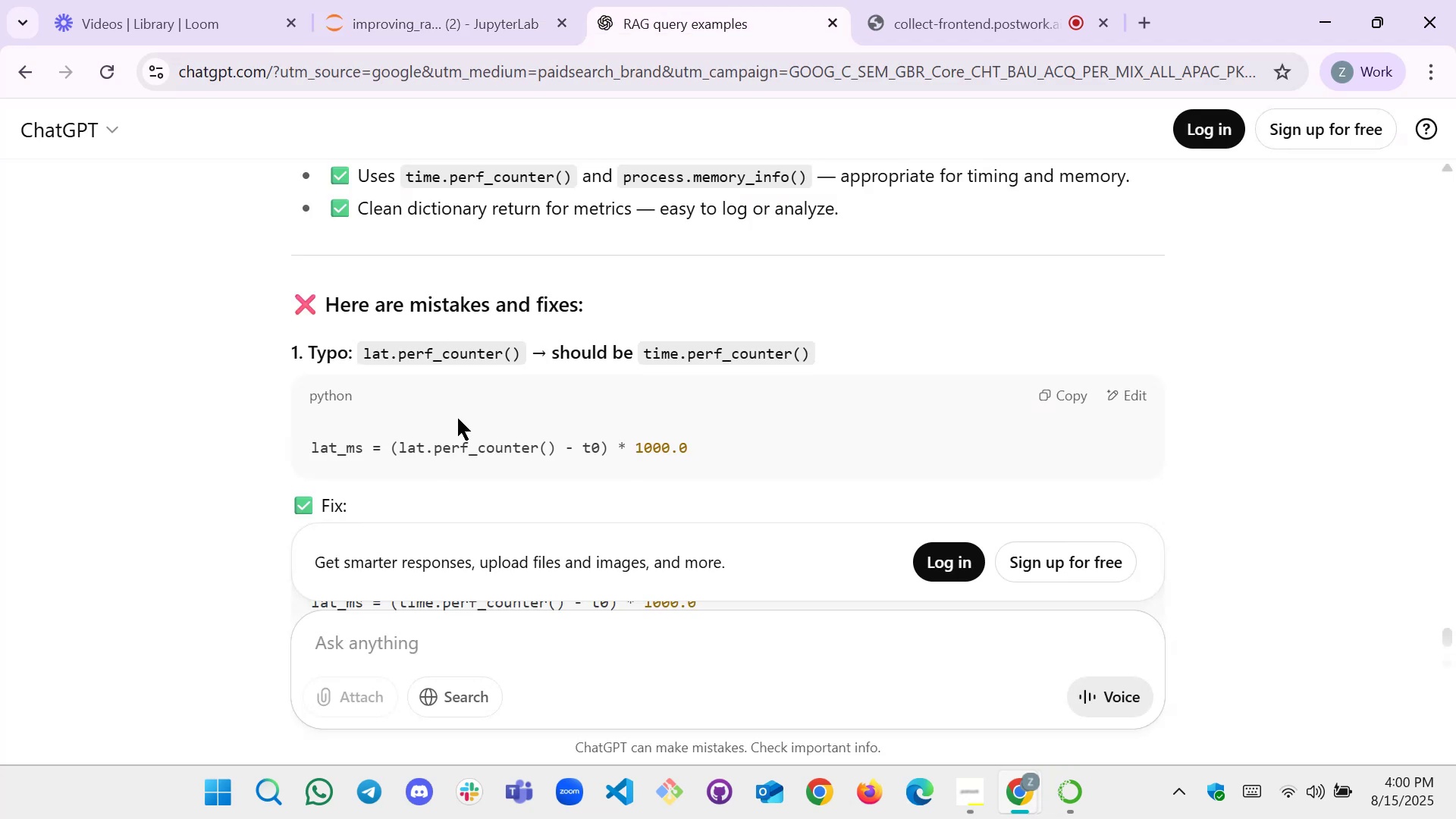 
scroll: coordinate [598, 403], scroll_direction: down, amount: 3.0
 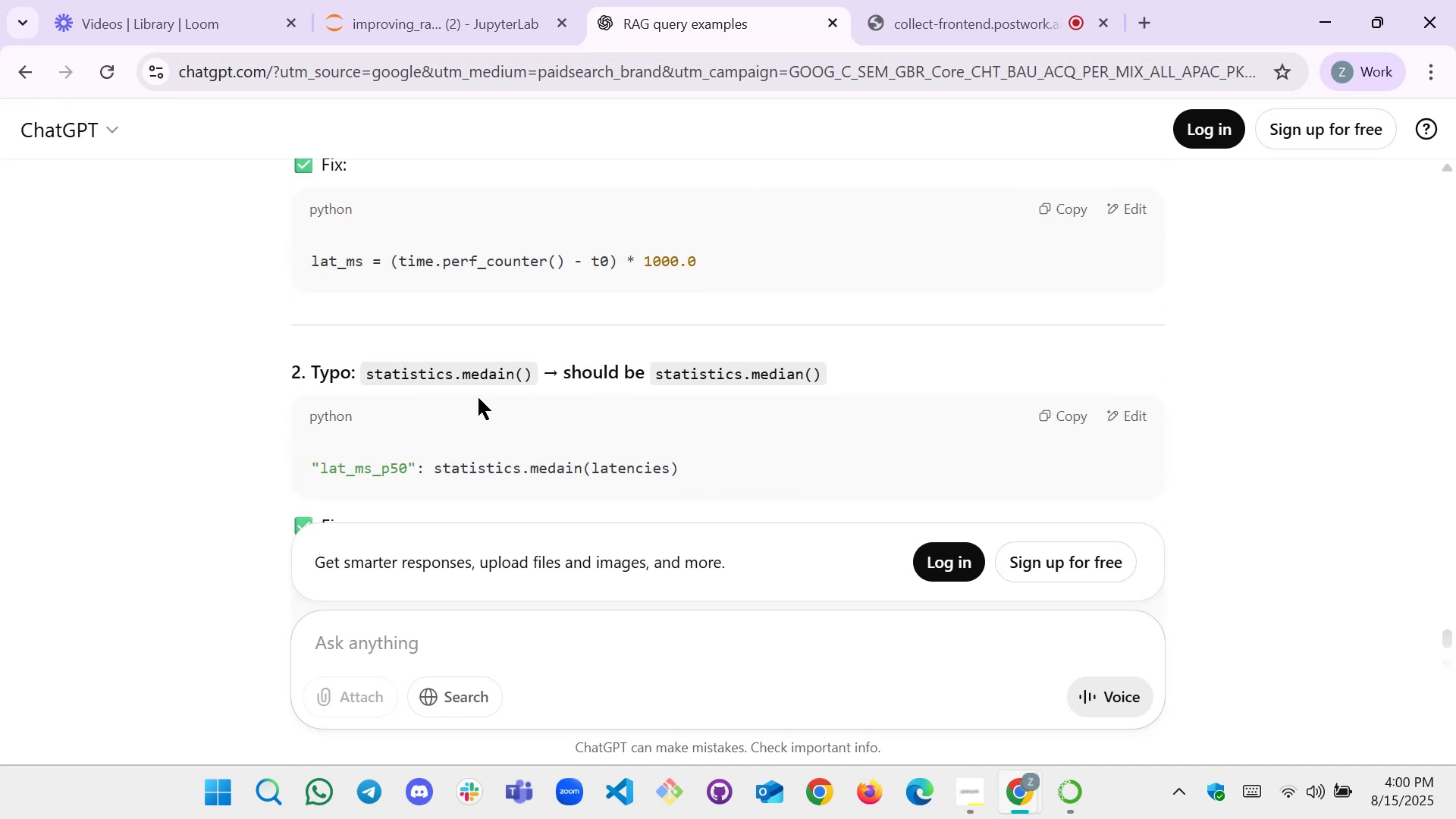 
wait(9.34)
 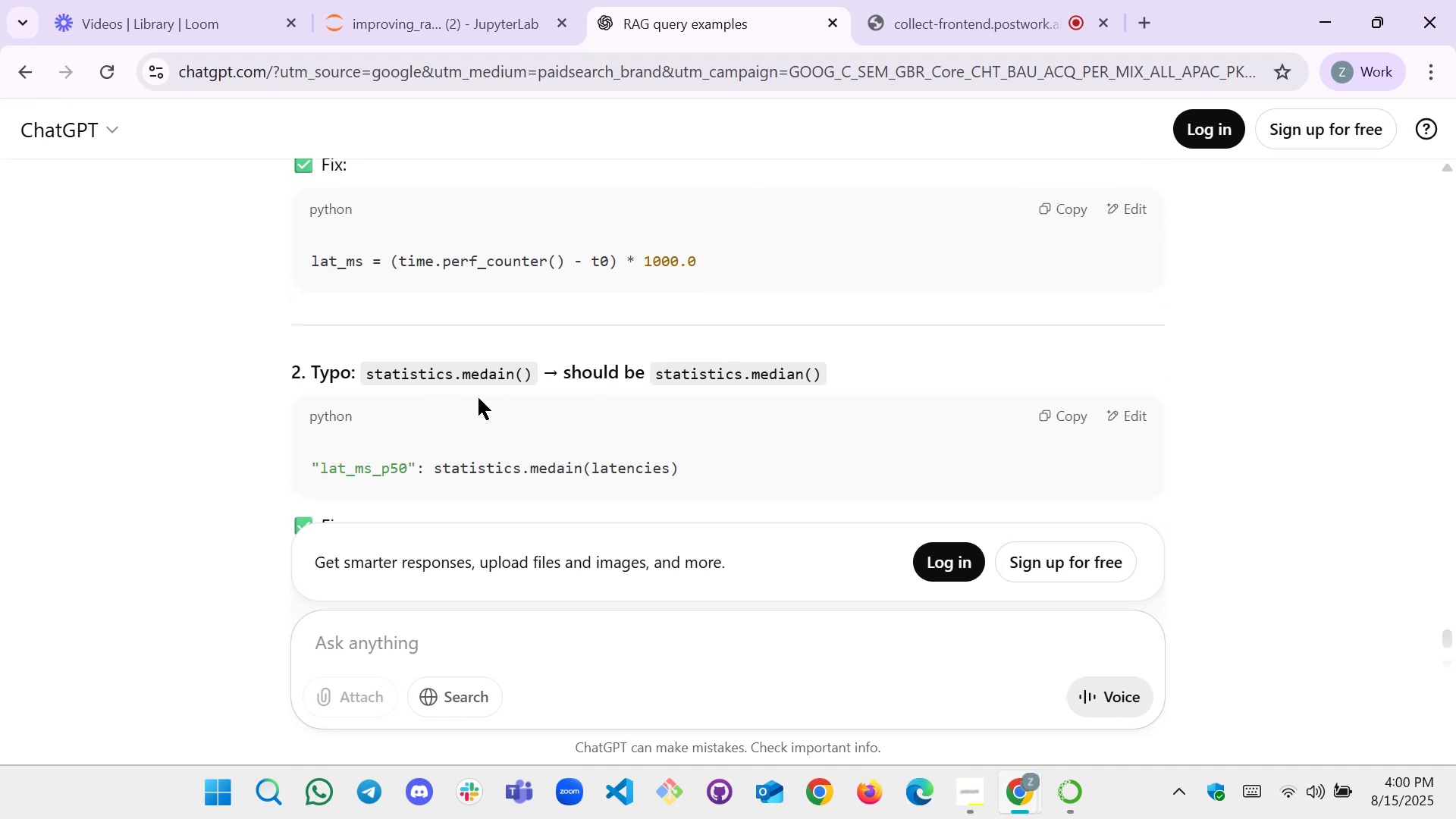 
left_click([471, 27])
 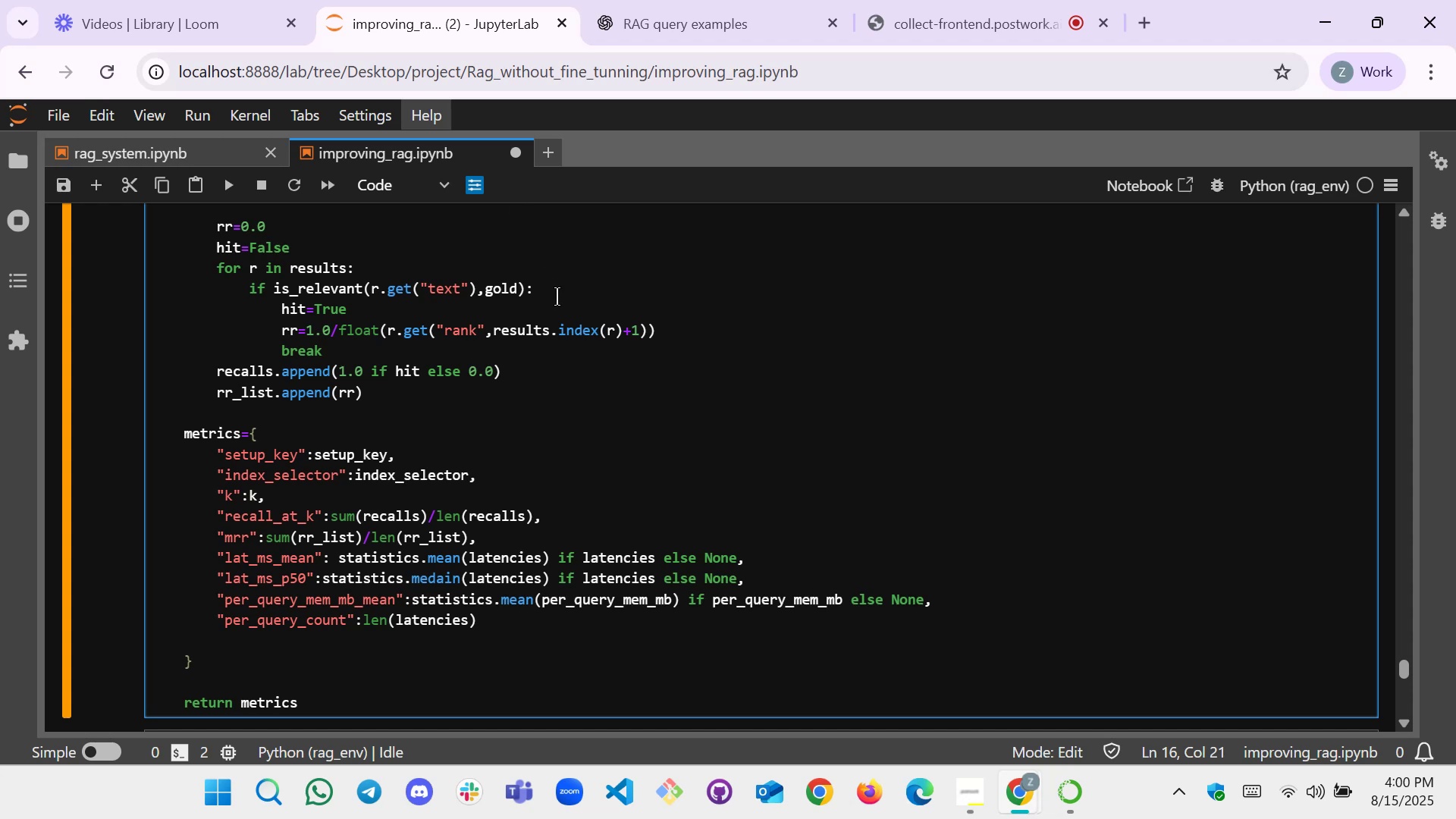 
scroll: coordinate [558, 322], scroll_direction: down, amount: 1.0
 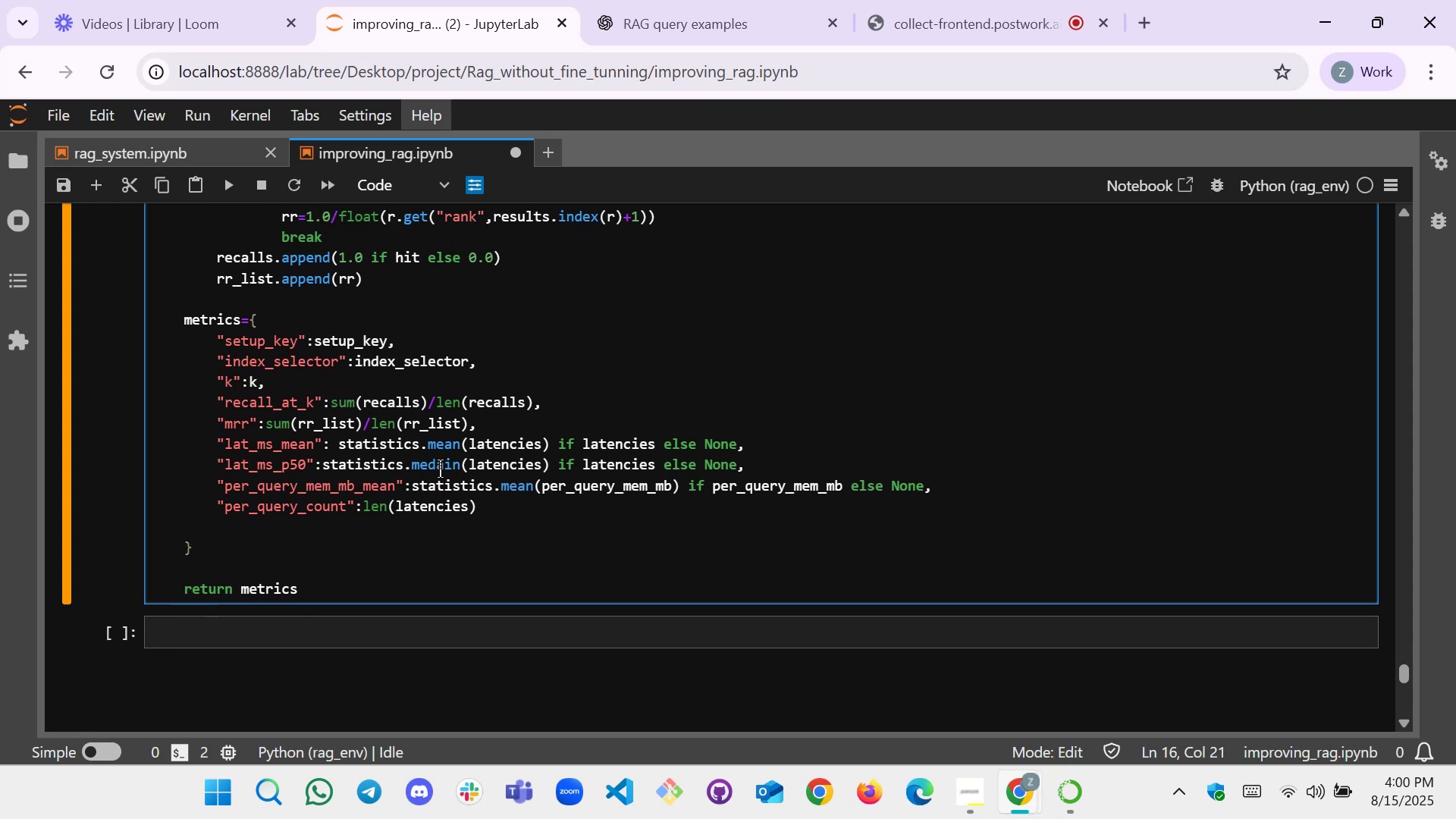 
double_click([440, 465])
 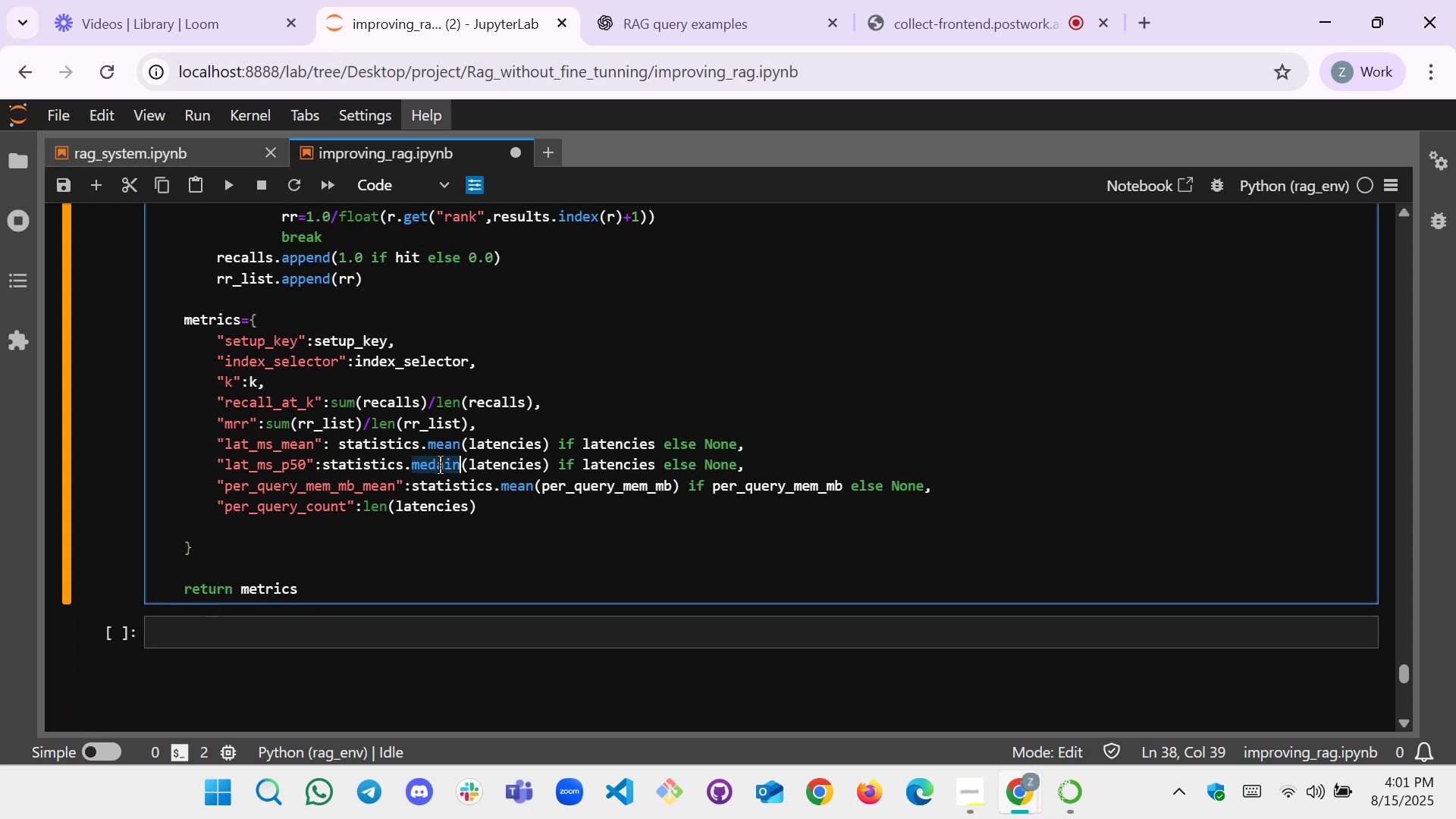 
right_click([440, 465])
 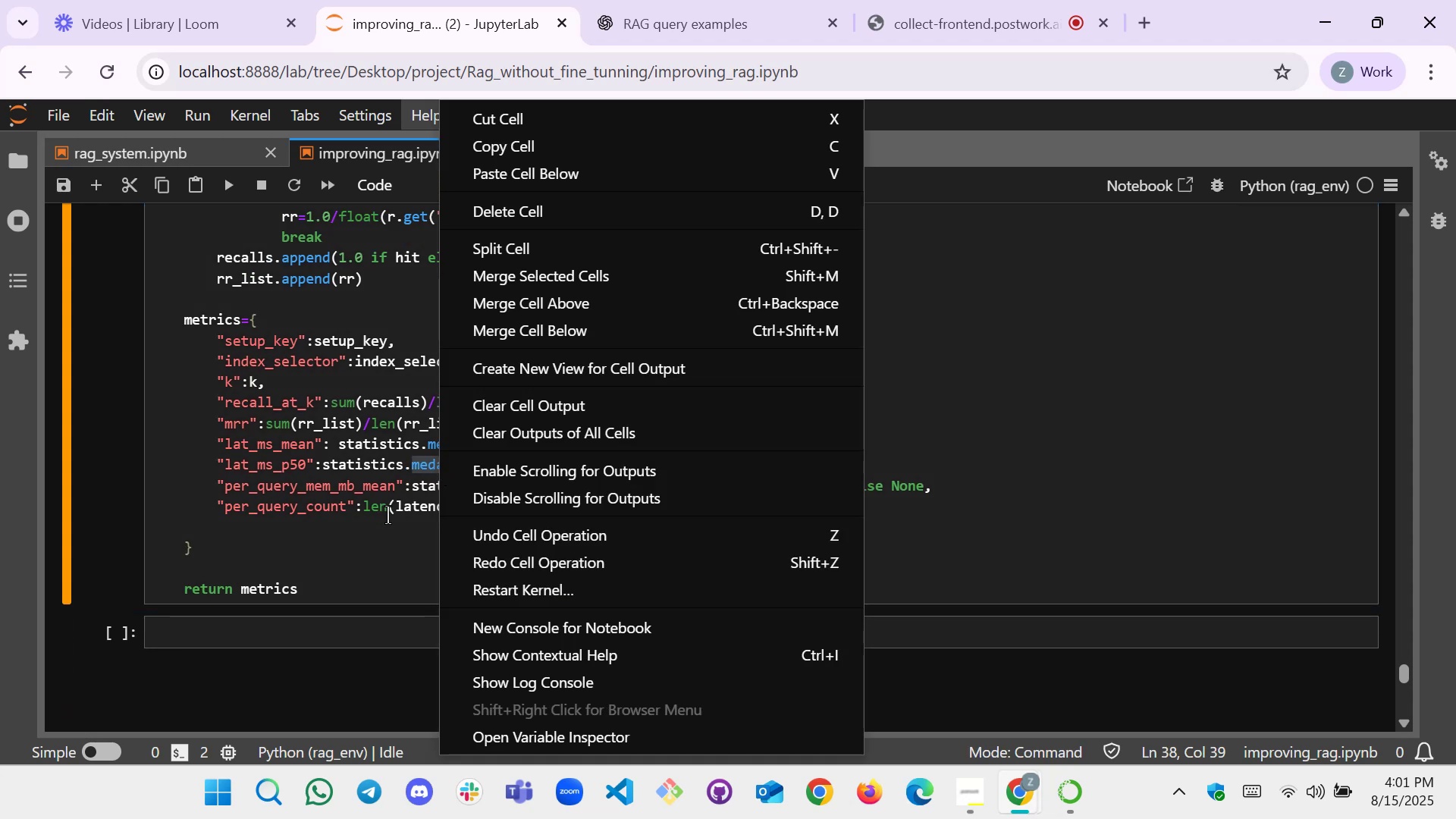 
left_click([391, 554])
 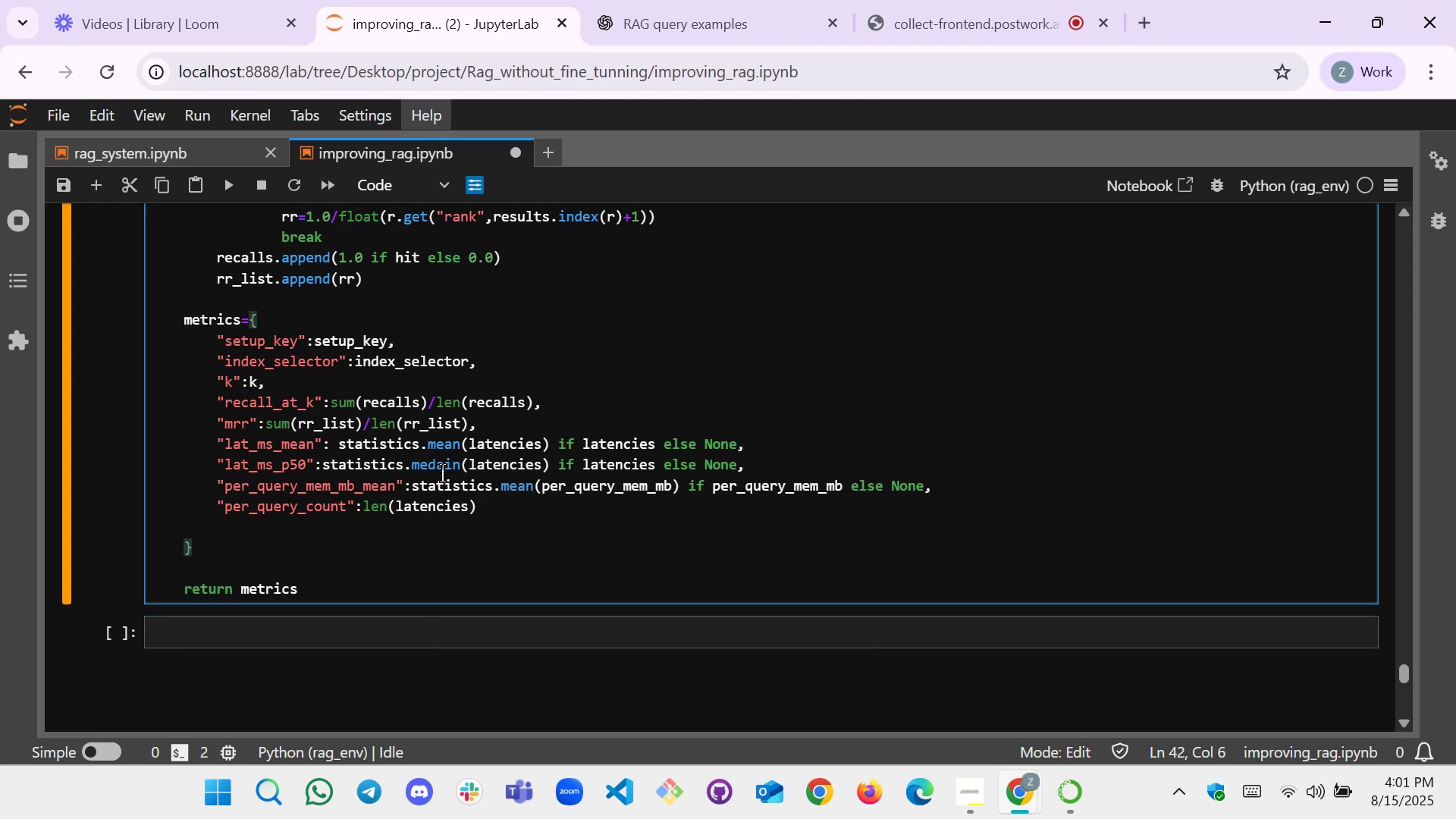 
double_click([442, 473])
 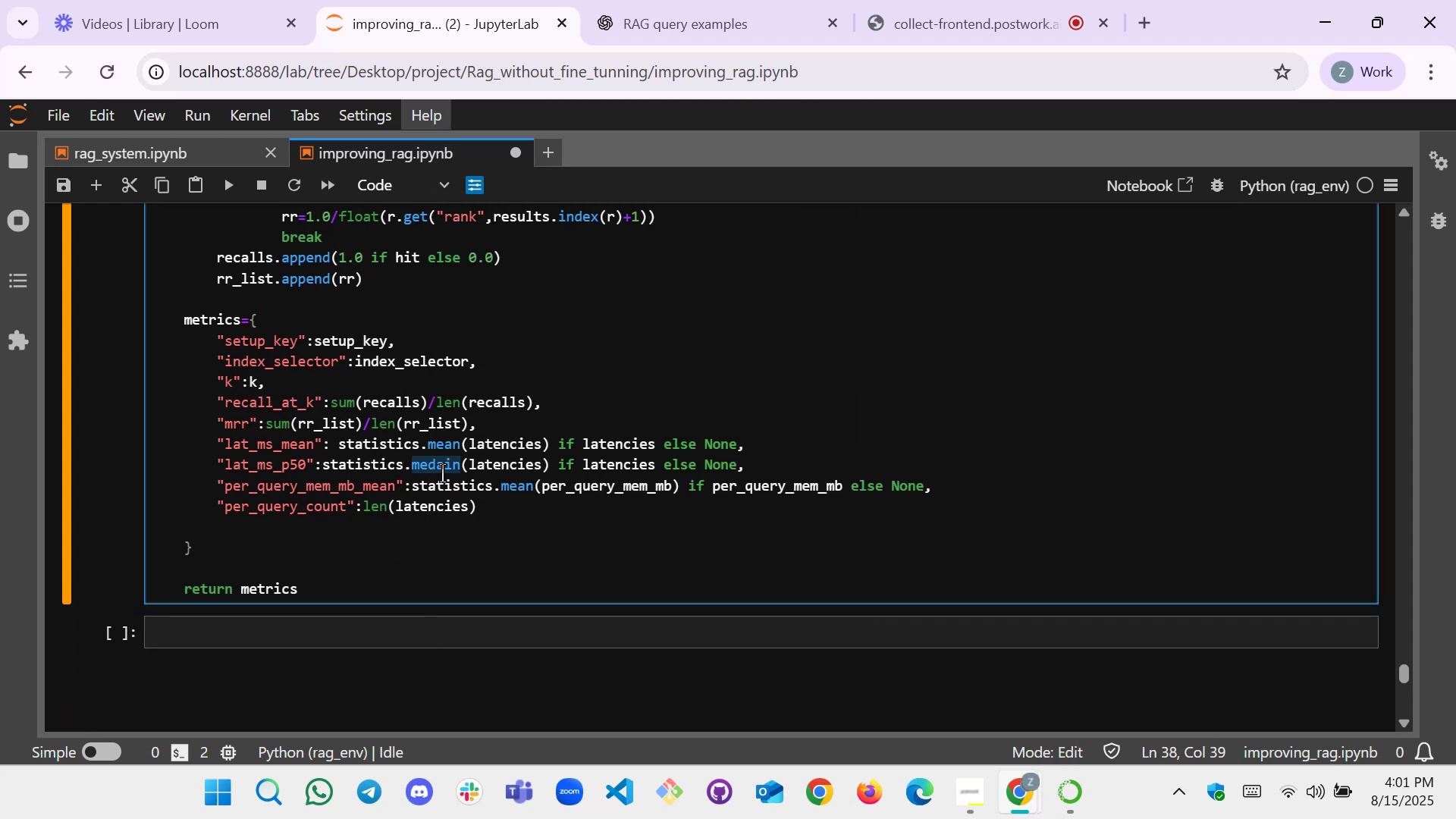 
key(Backspace)
 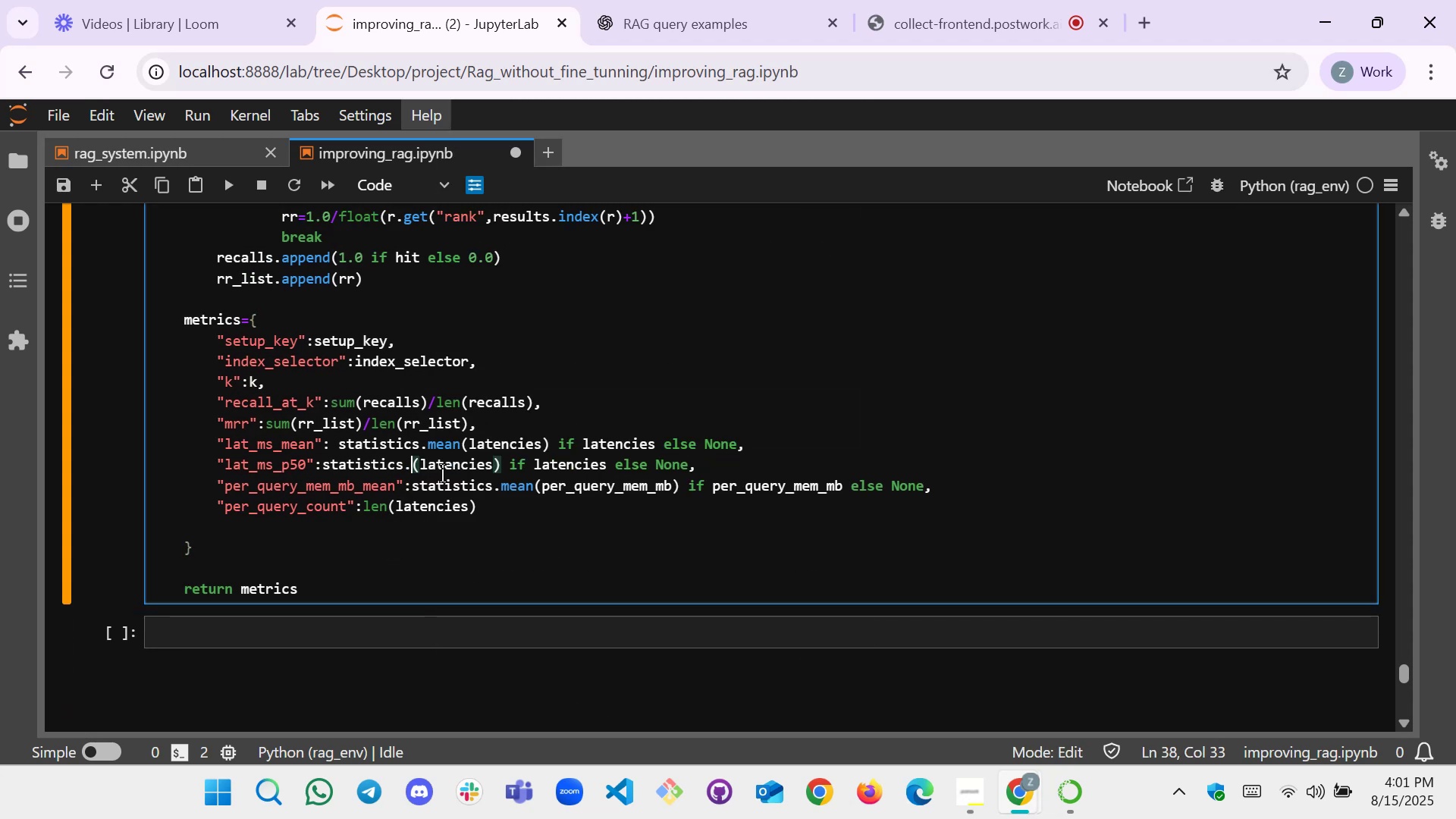 
key(M)
 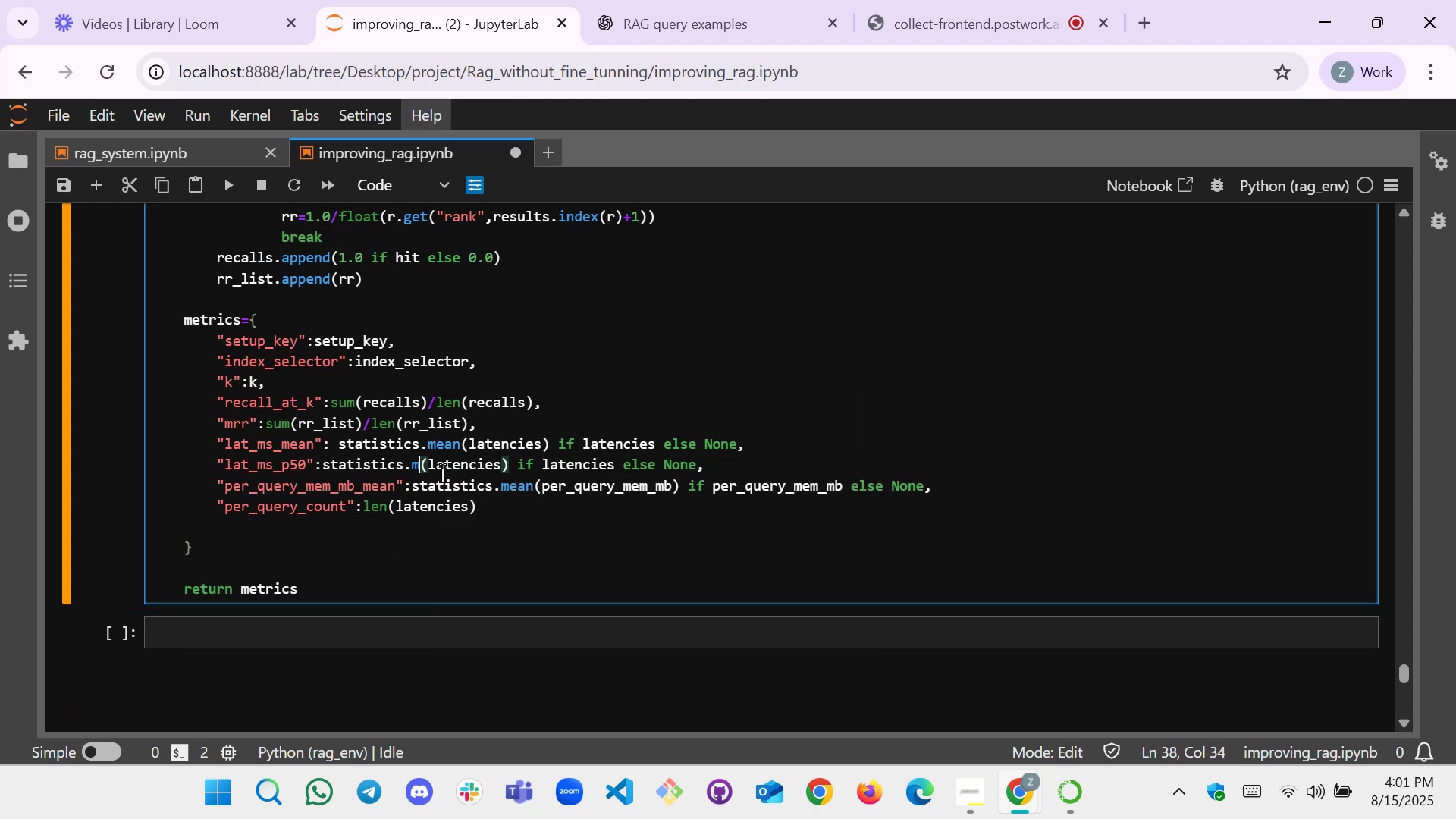 
key(Tab)
 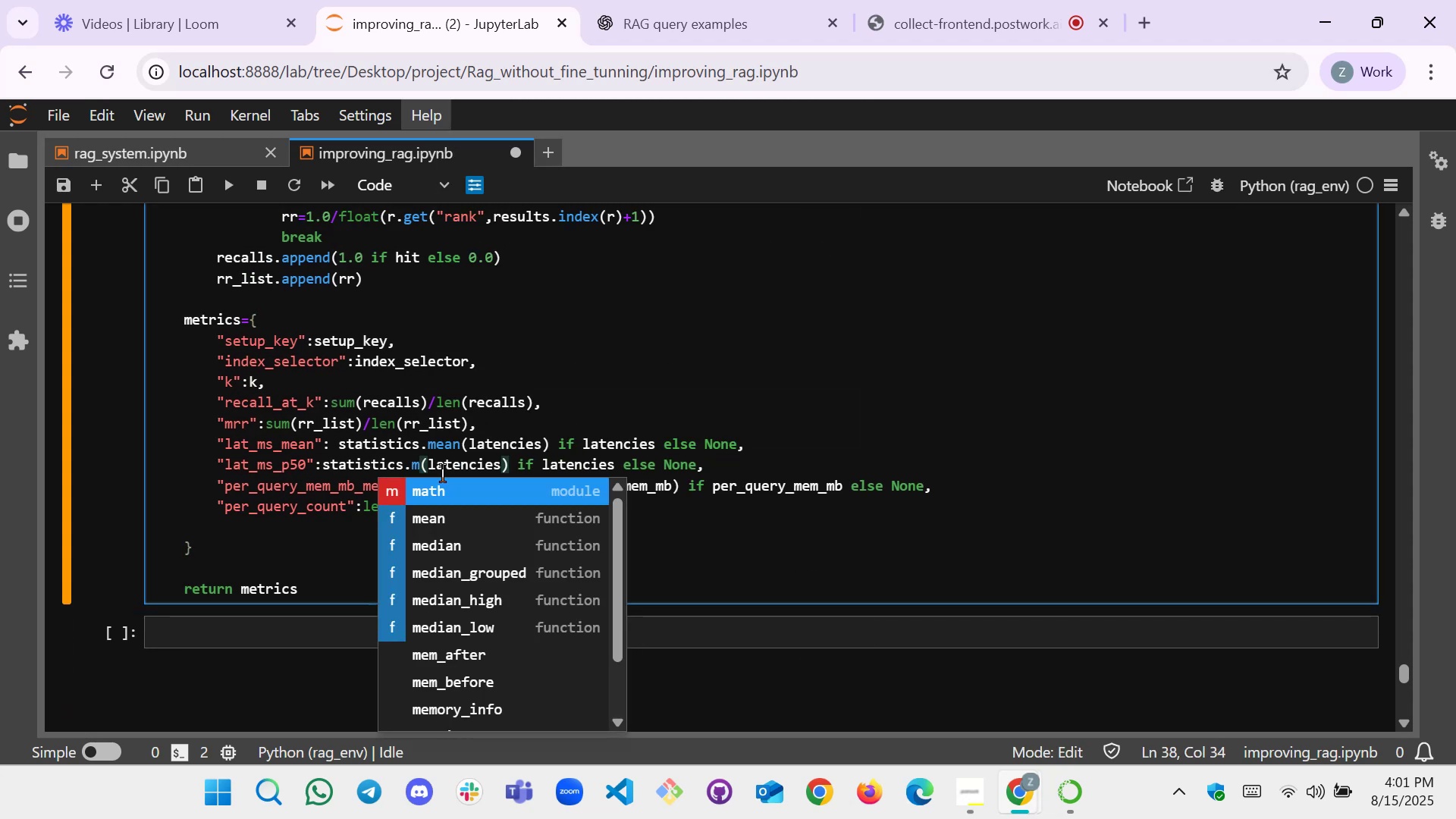 
key(ArrowDown)
 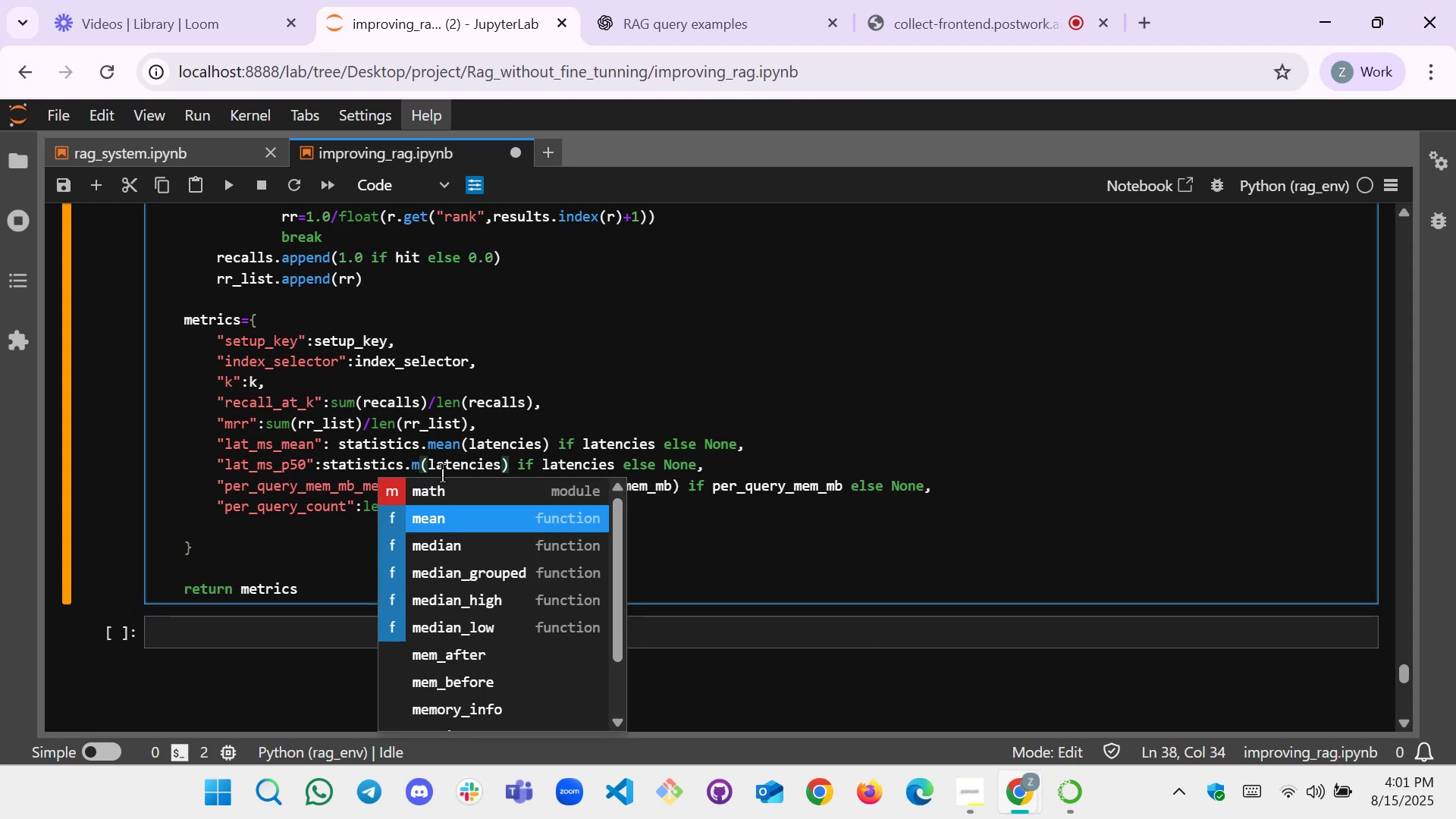 
key(ArrowDown)
 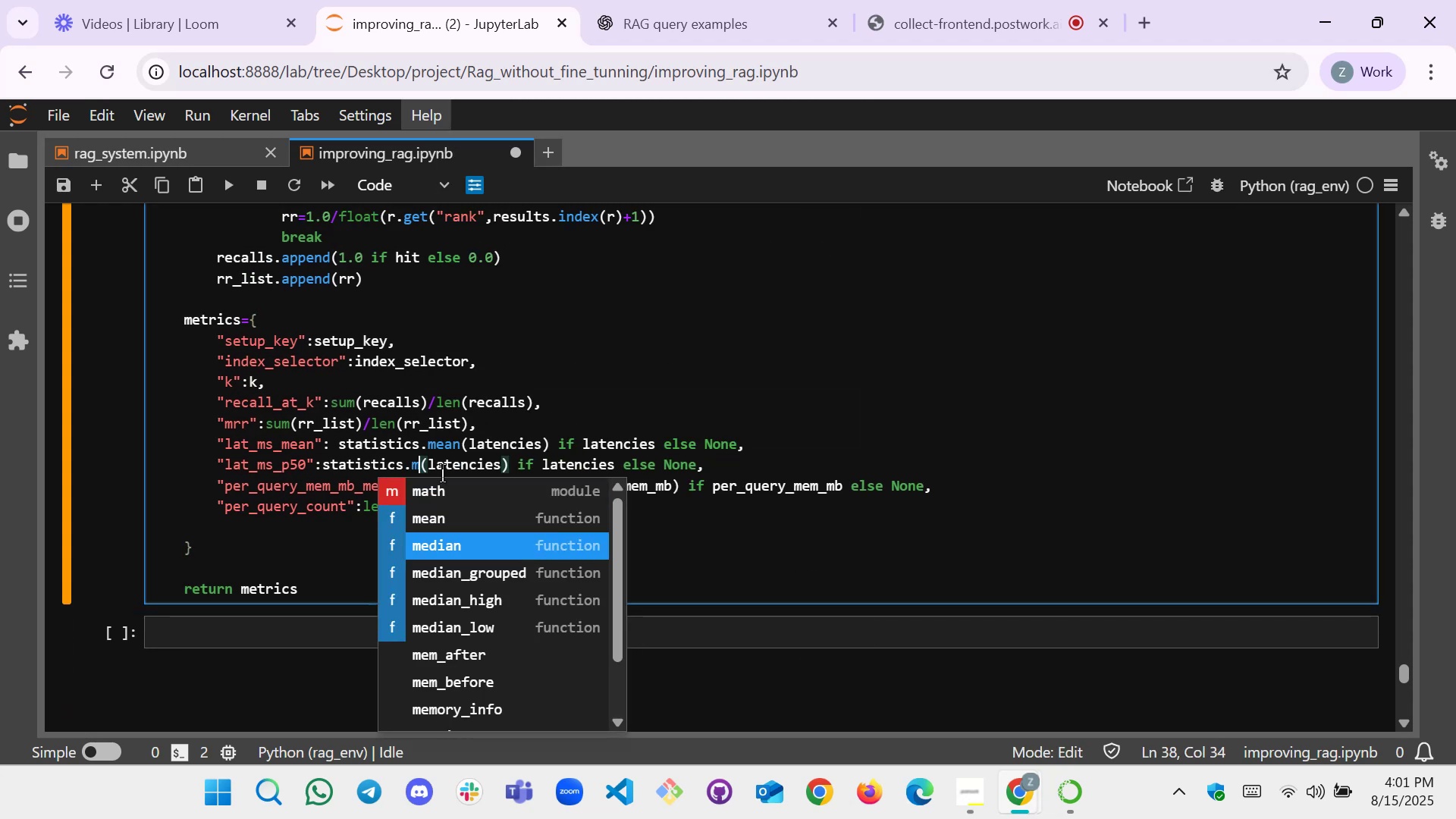 
key(Enter)
 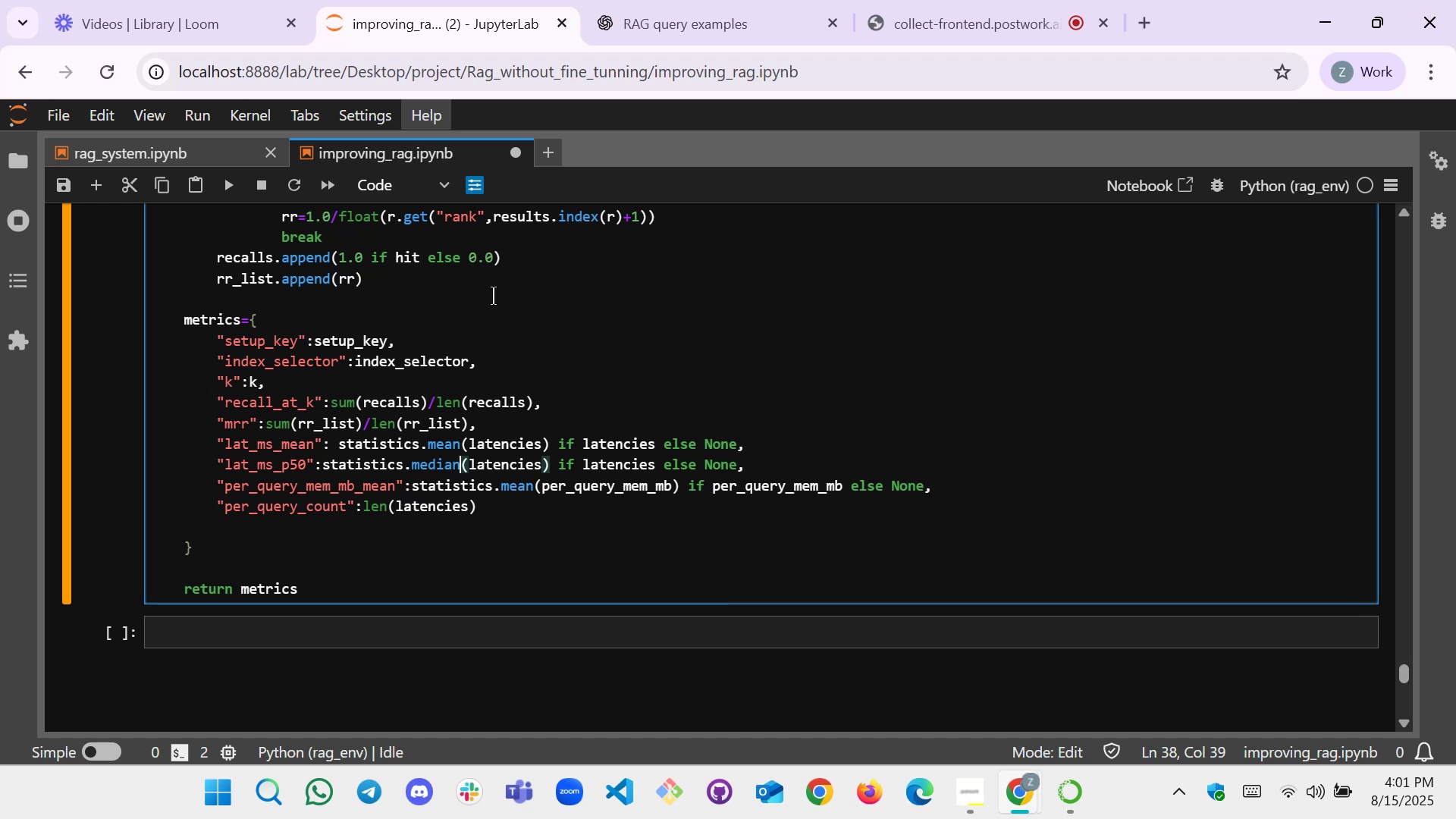 
left_click([651, 0])
 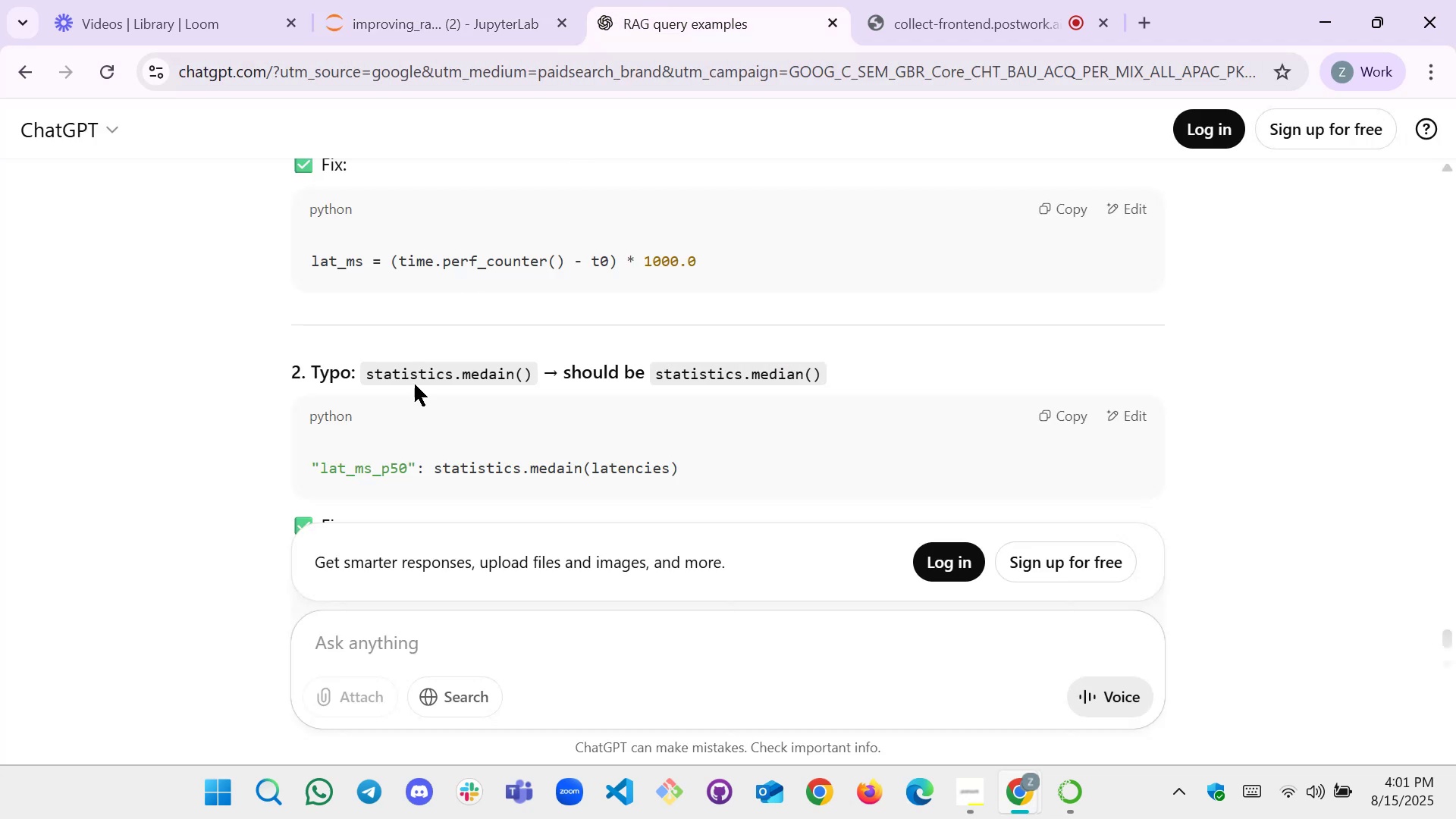 
scroll: coordinate [714, 381], scroll_direction: down, amount: 5.0
 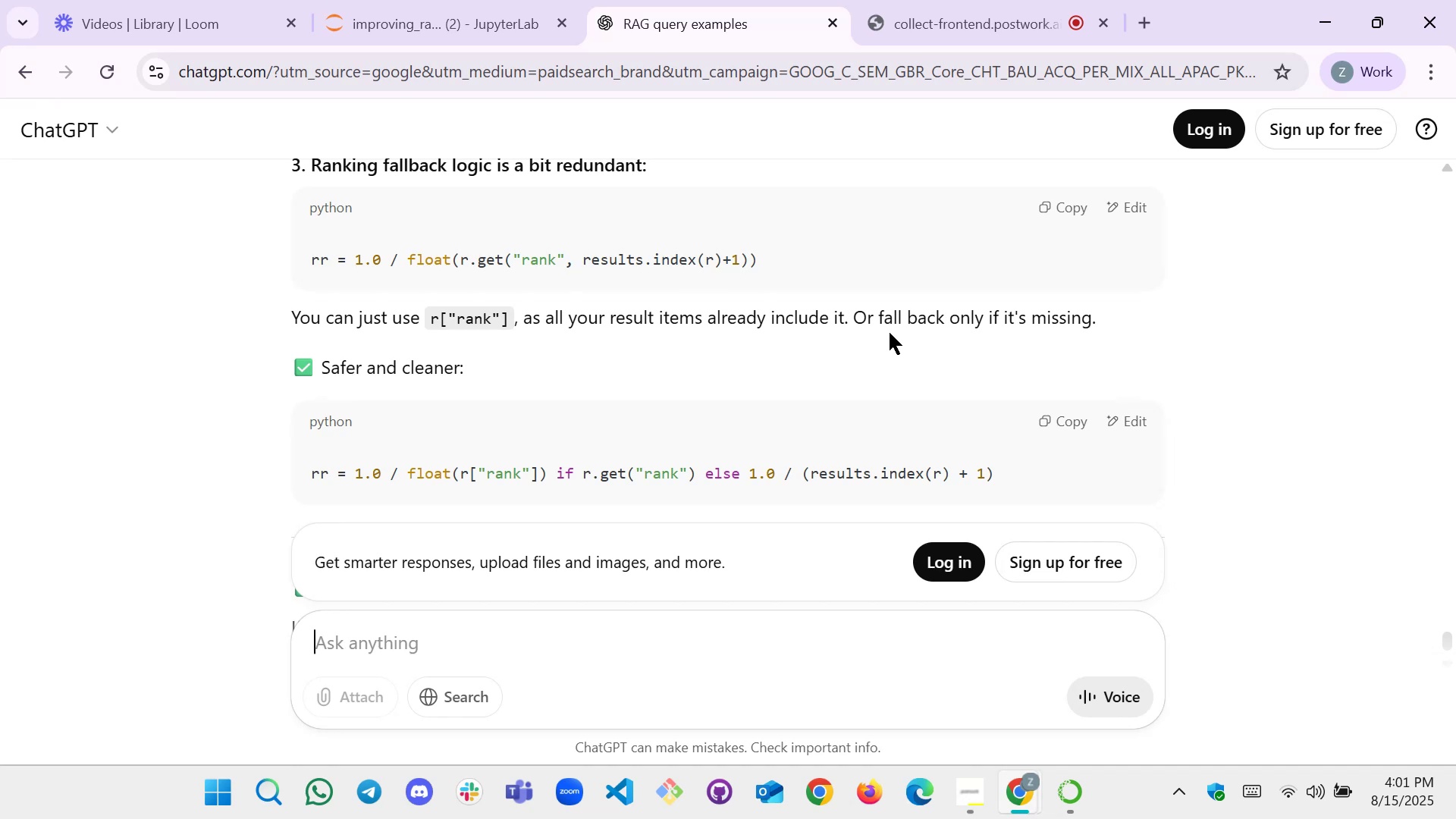 
wait(6.39)
 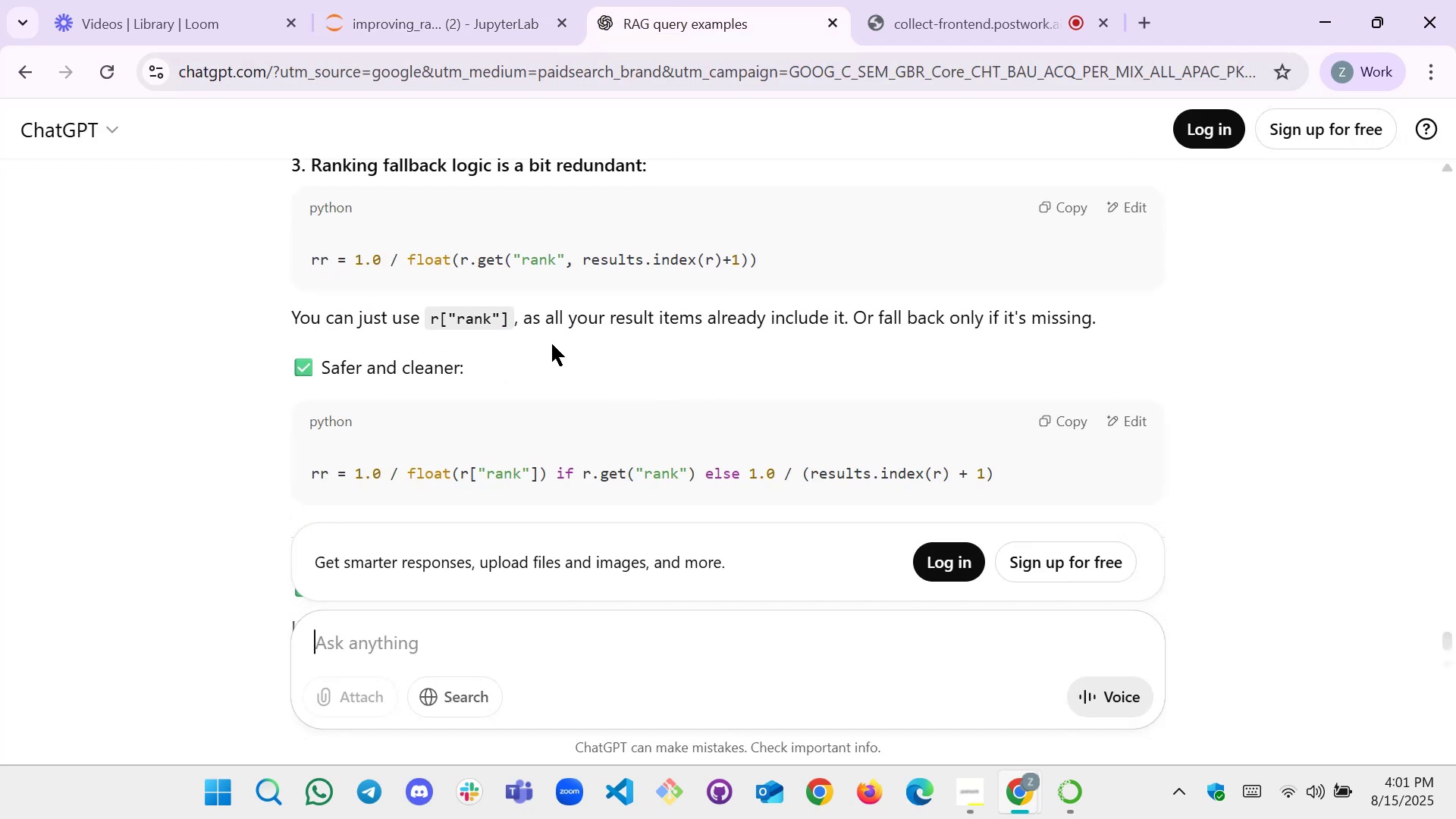 
scroll: coordinate [482, 327], scroll_direction: down, amount: 1.0
 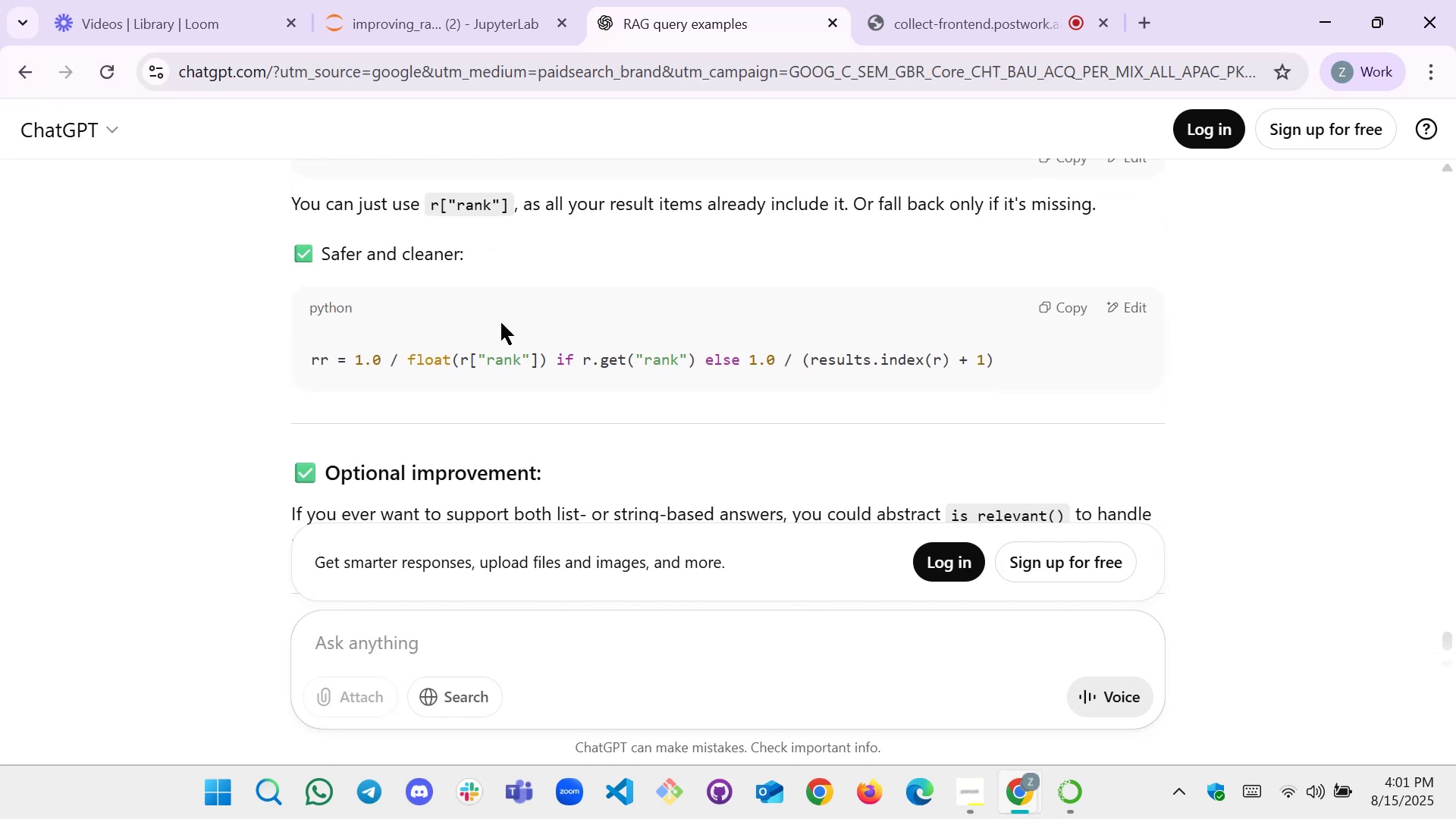 
scroll: coordinate [501, 323], scroll_direction: up, amount: 1.0
 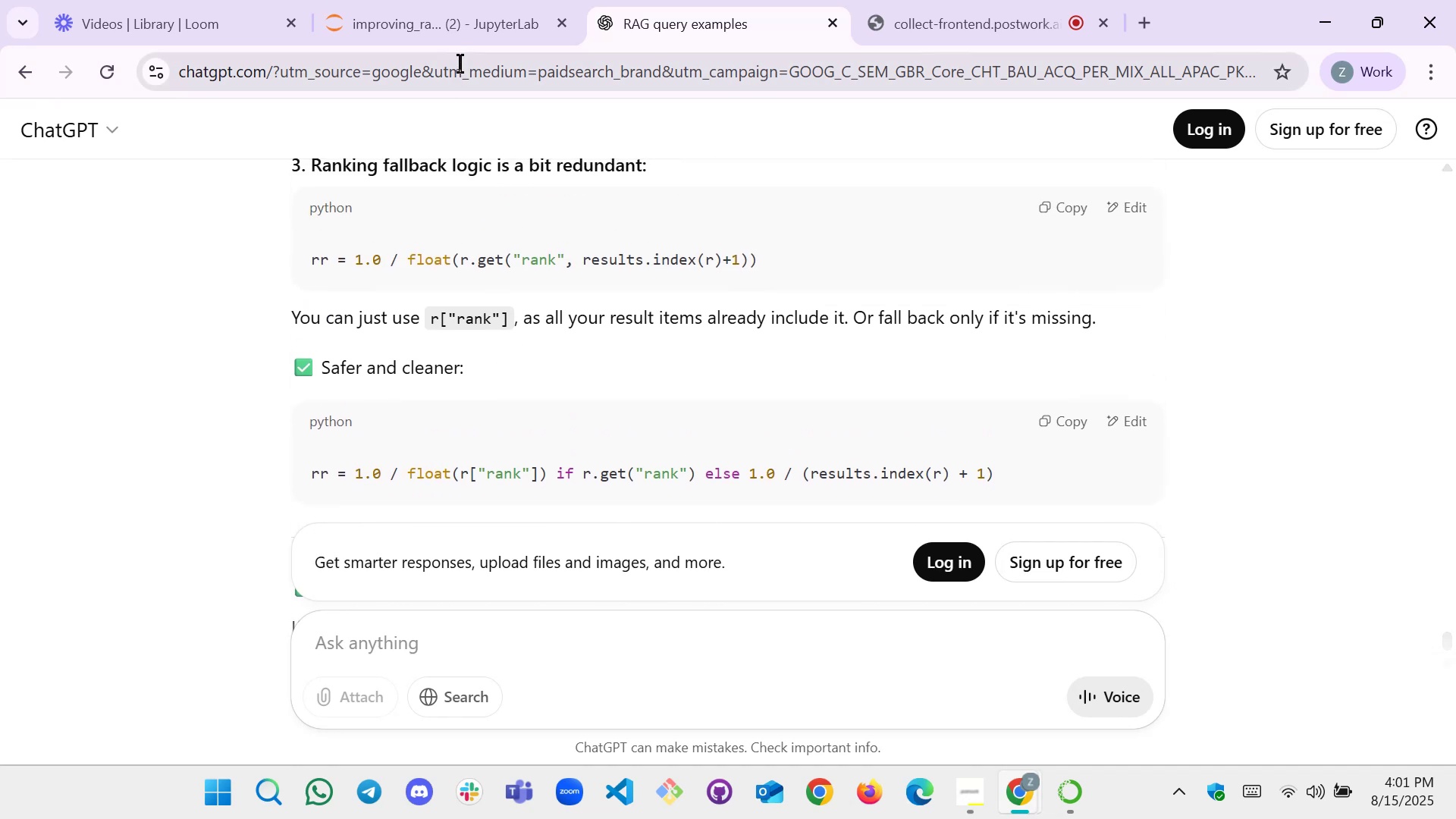 
left_click([447, 22])
 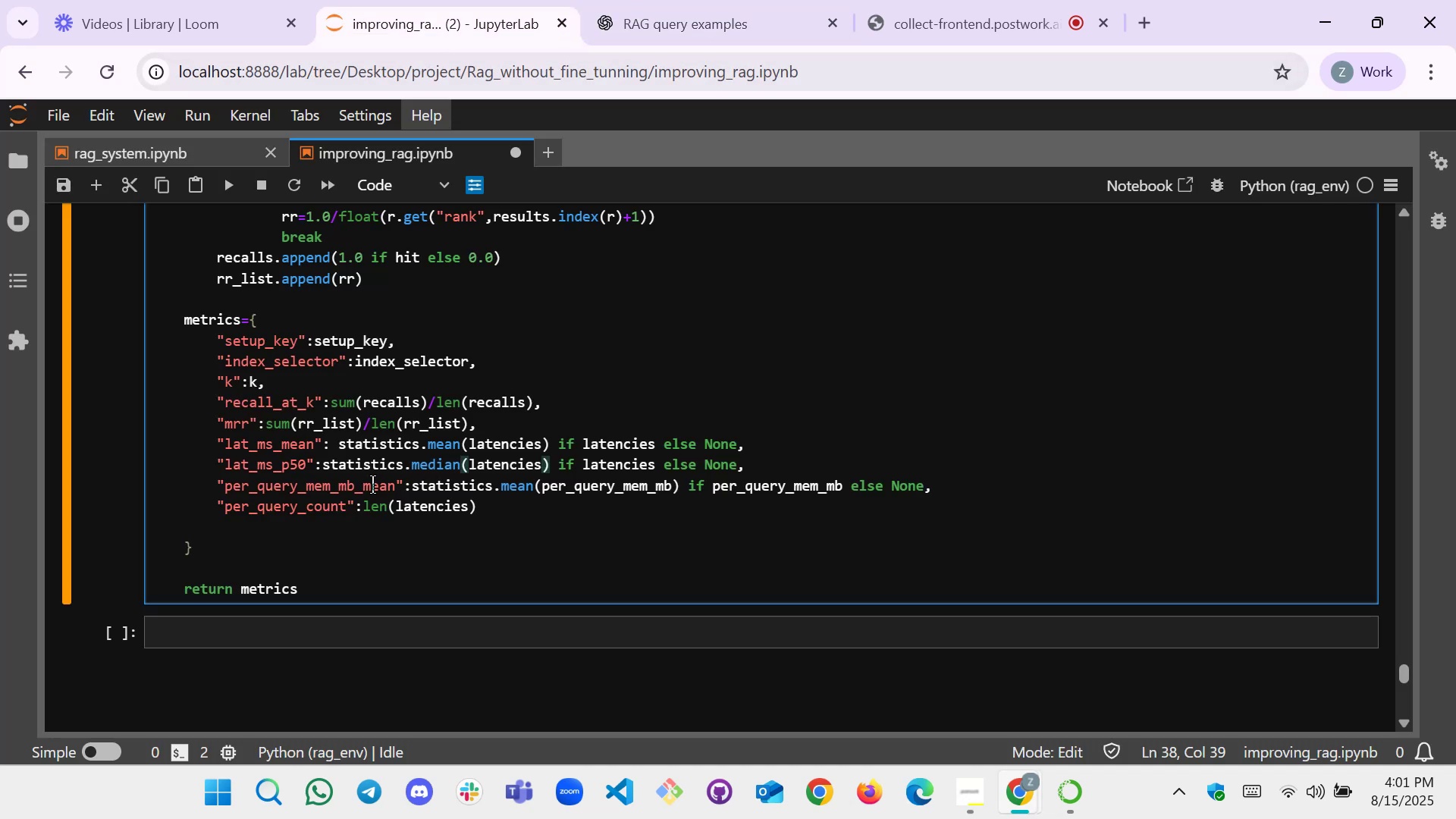 
scroll: coordinate [362, 481], scroll_direction: up, amount: 2.0
 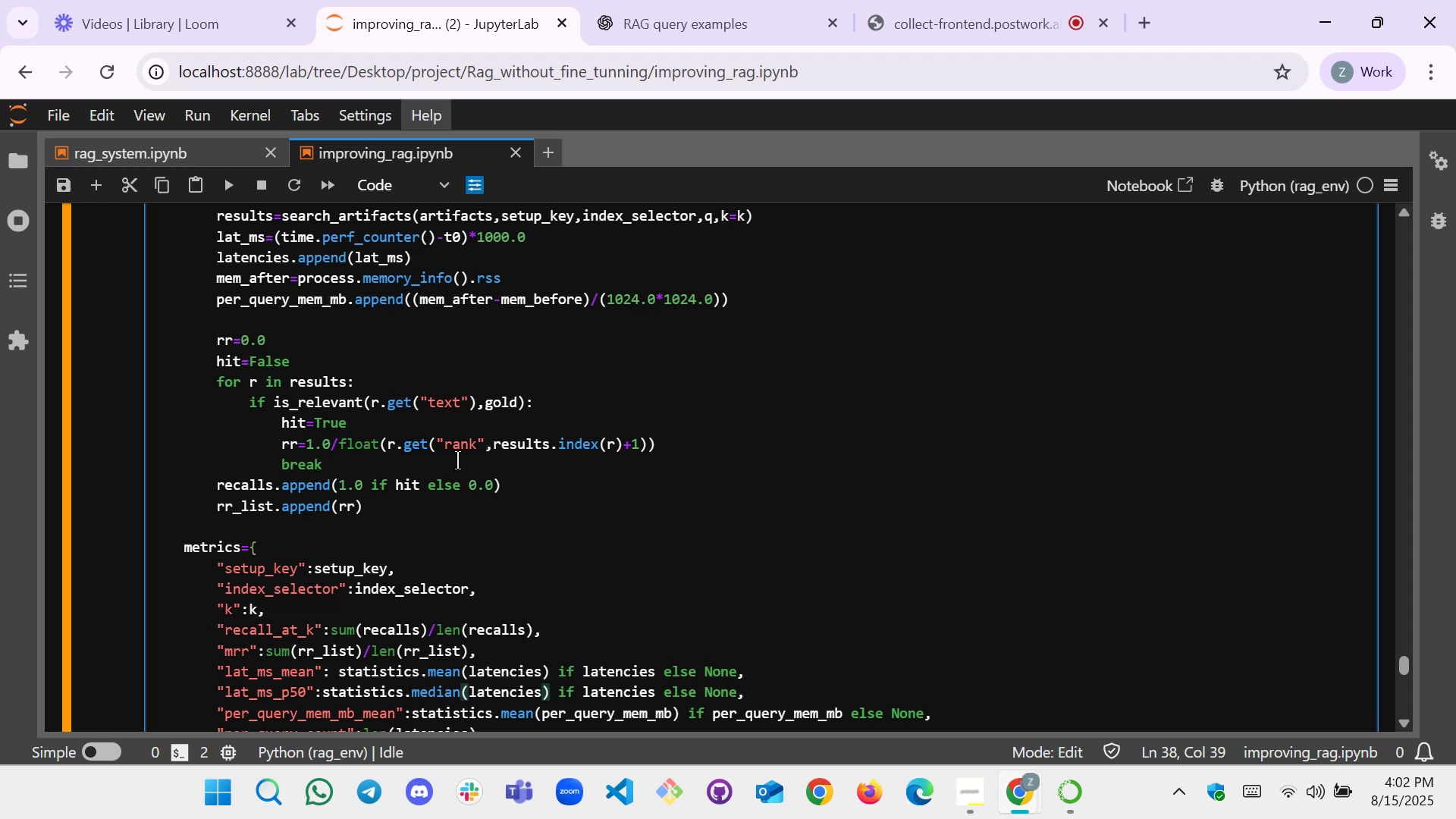 
wait(55.19)
 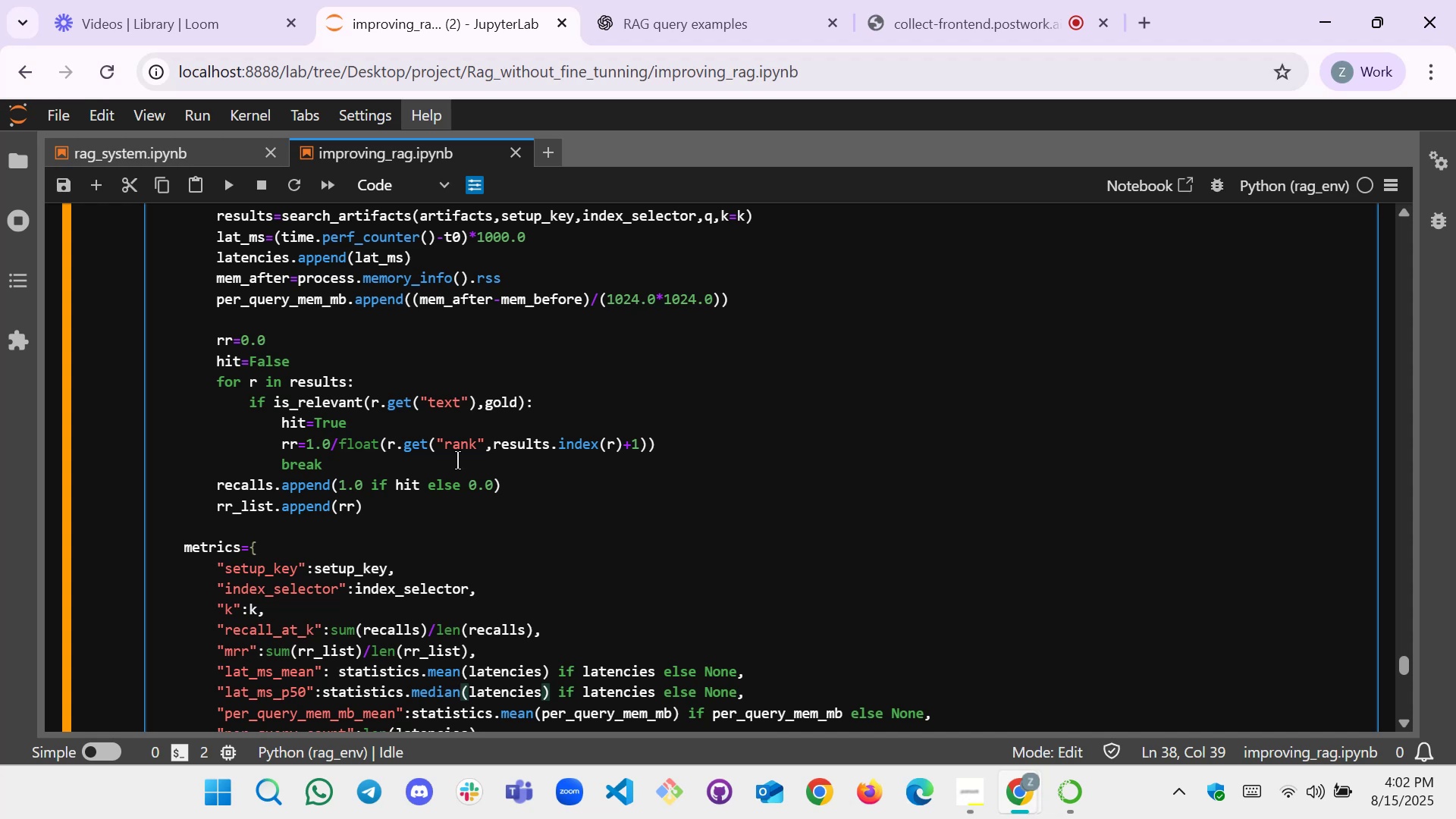 
left_click([589, 508])
 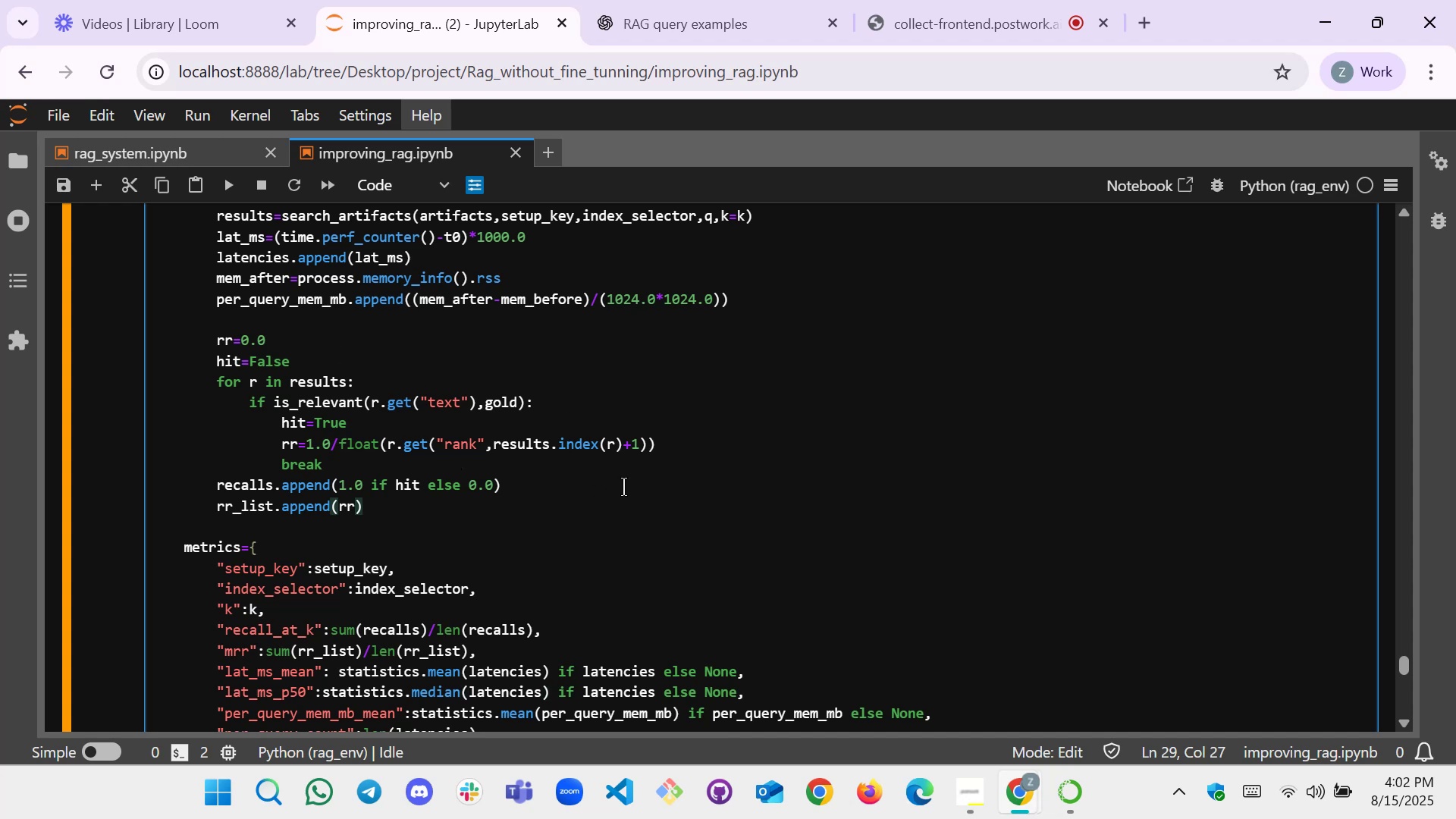 
key(Control+C)
 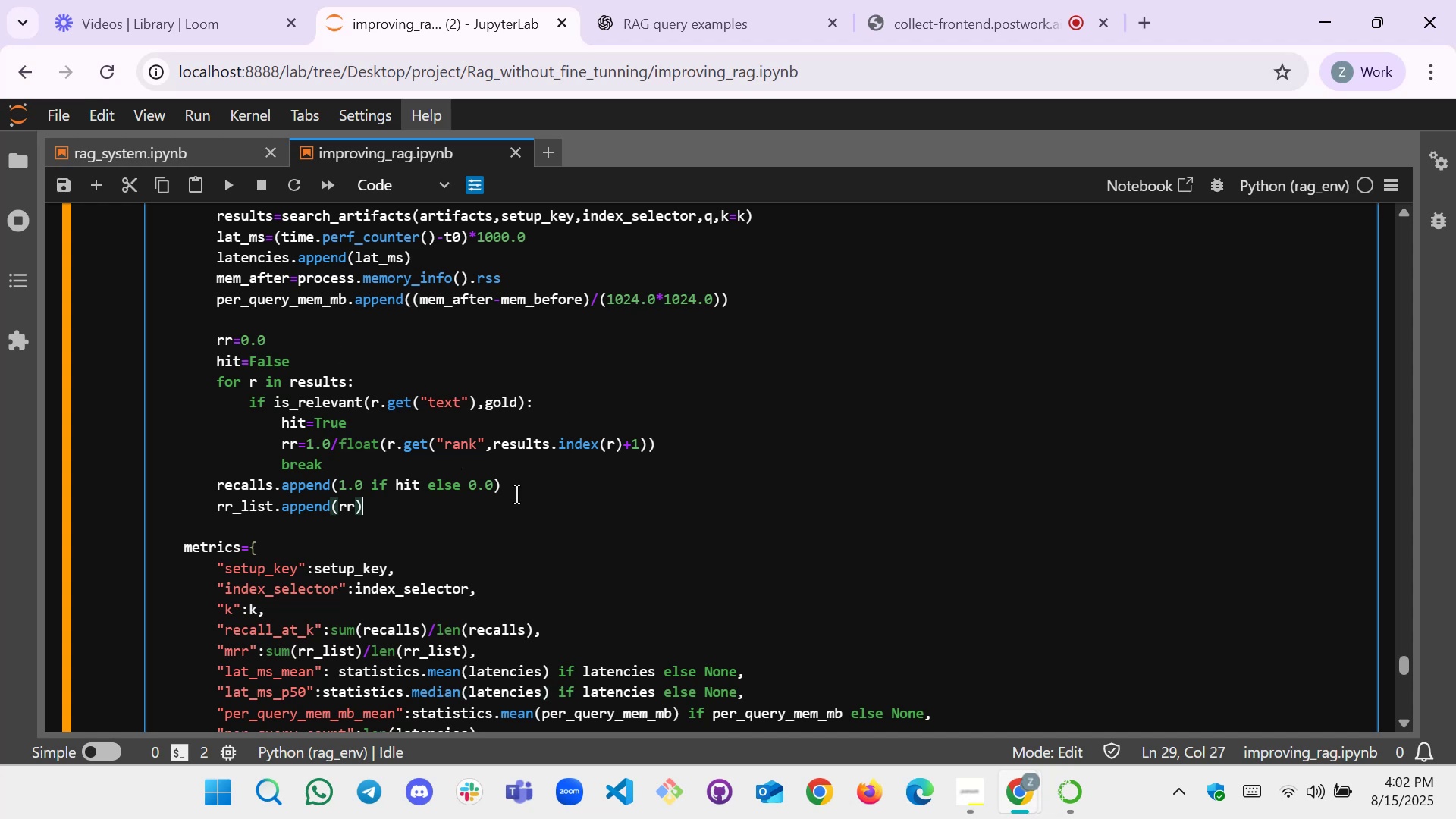 
key(Control+A)
 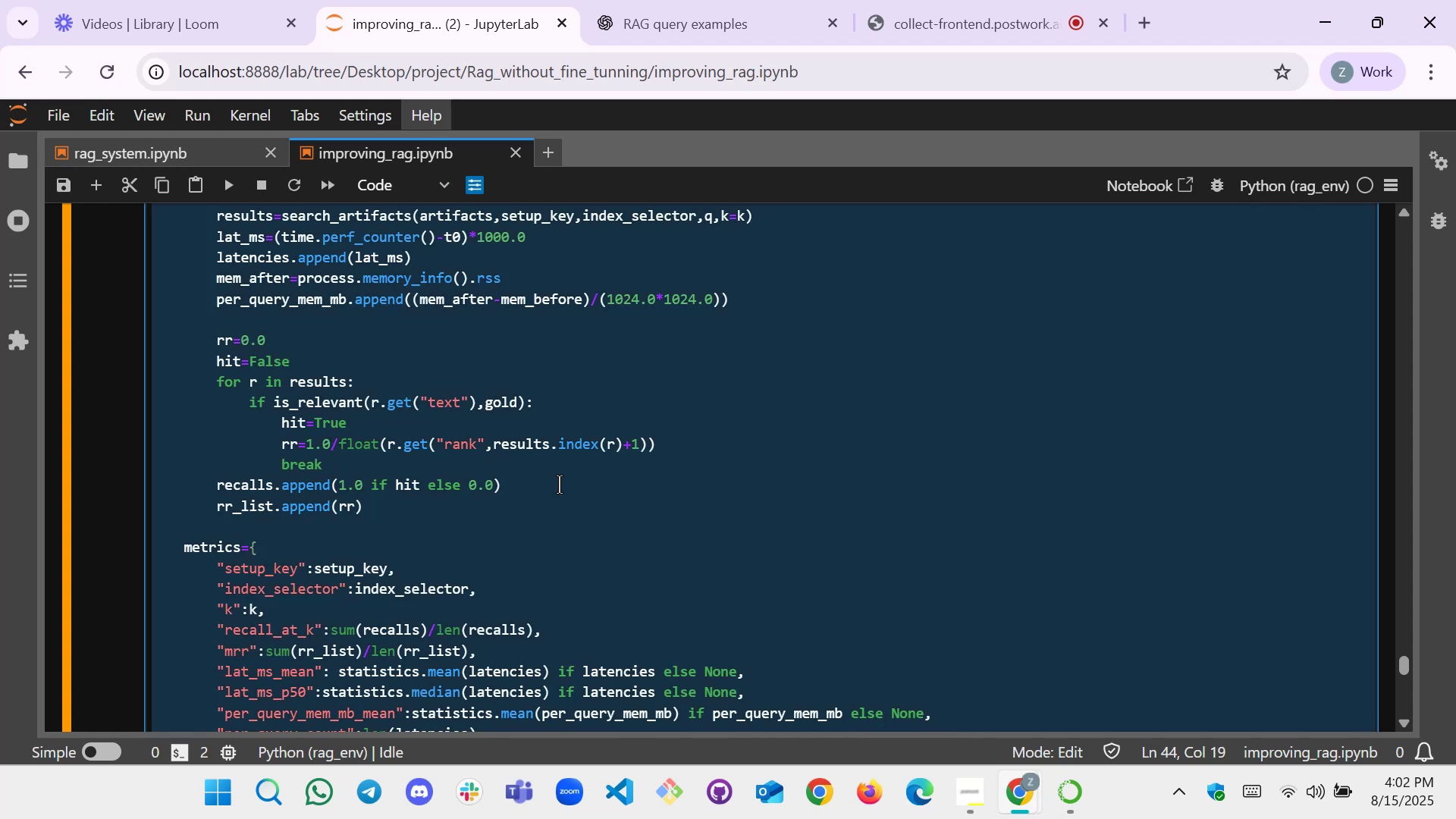 
key(Control+C)
 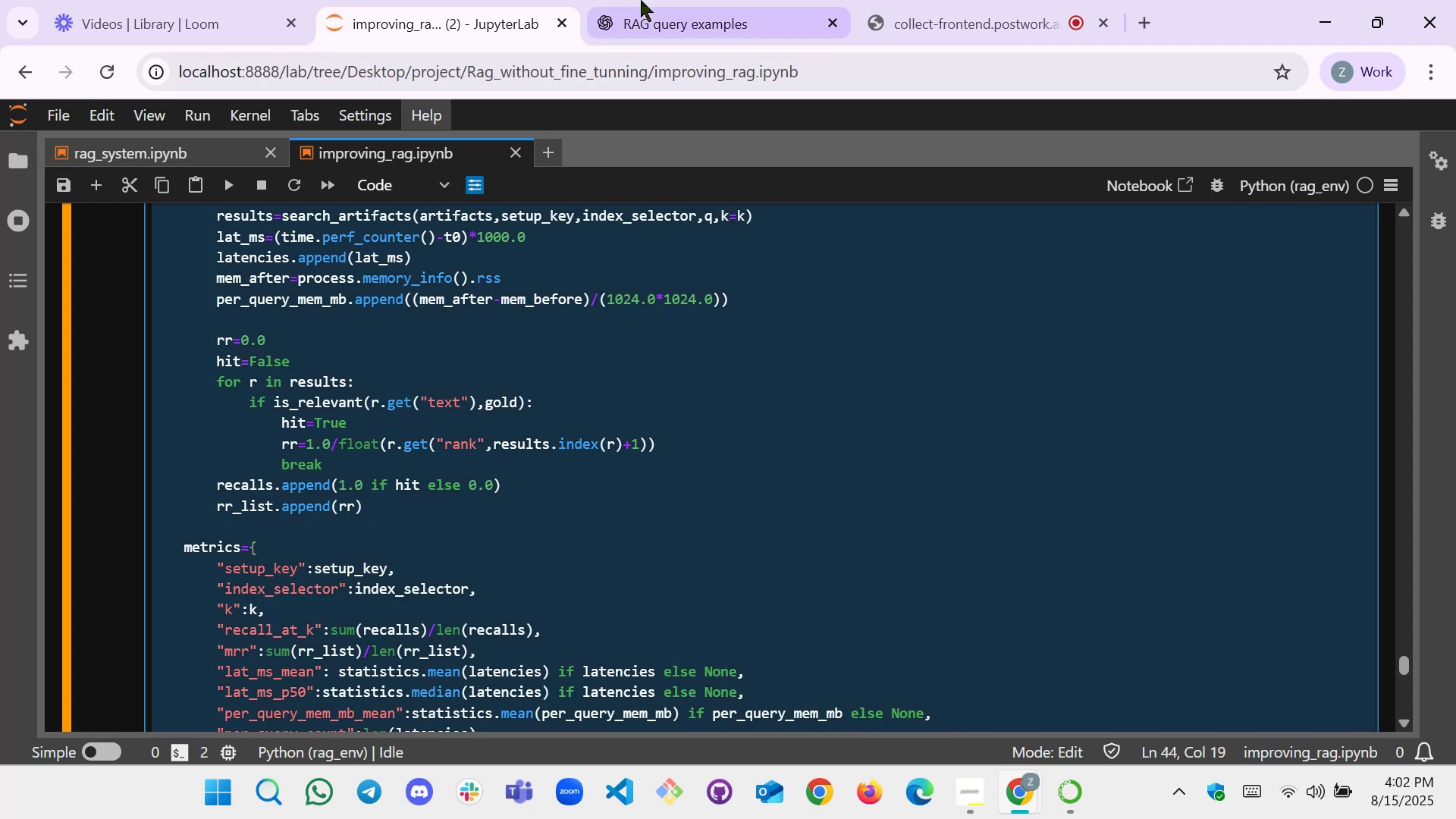 
left_click([654, 0])
 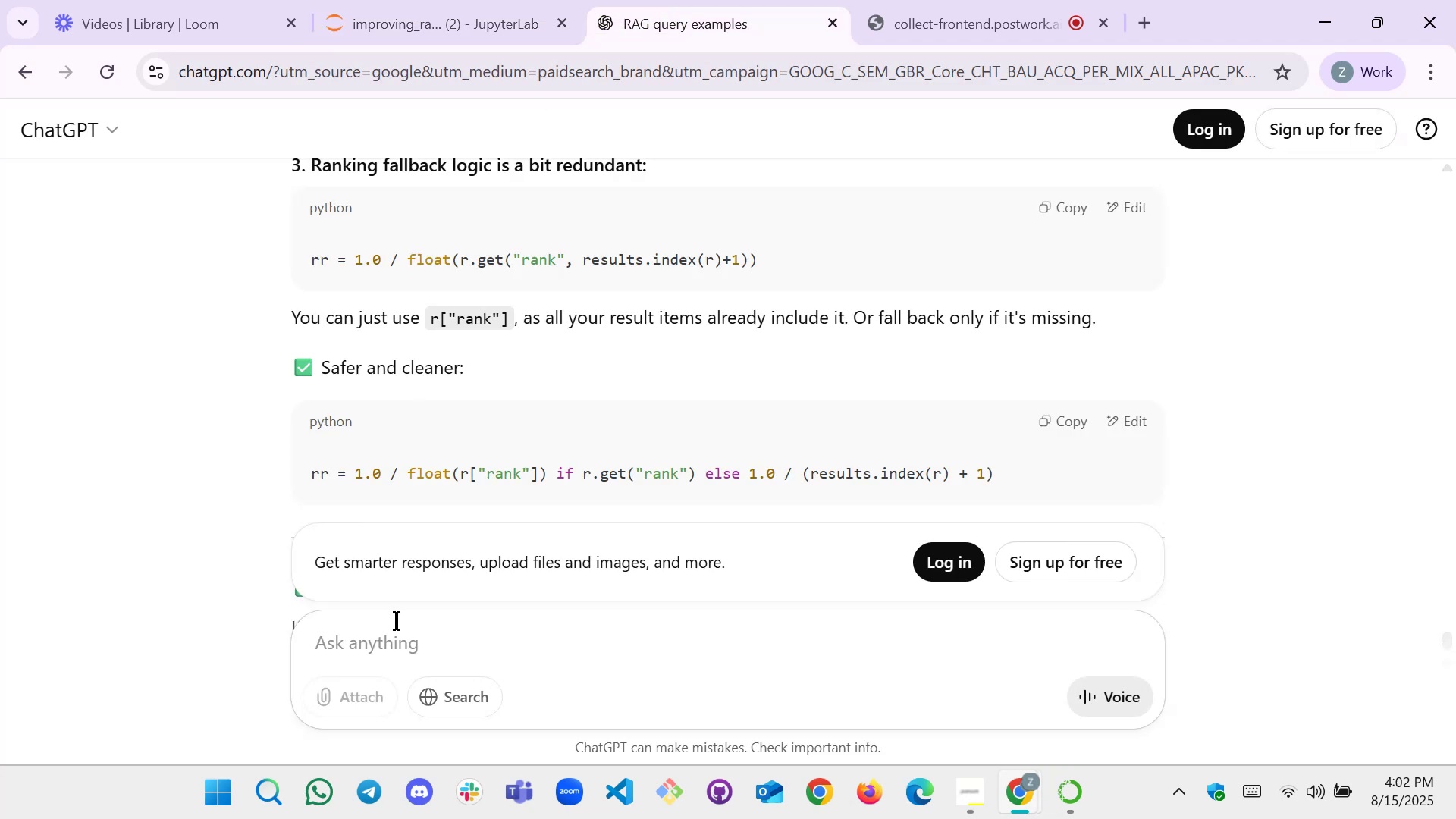 
scroll: coordinate [398, 547], scroll_direction: down, amount: 6.0
 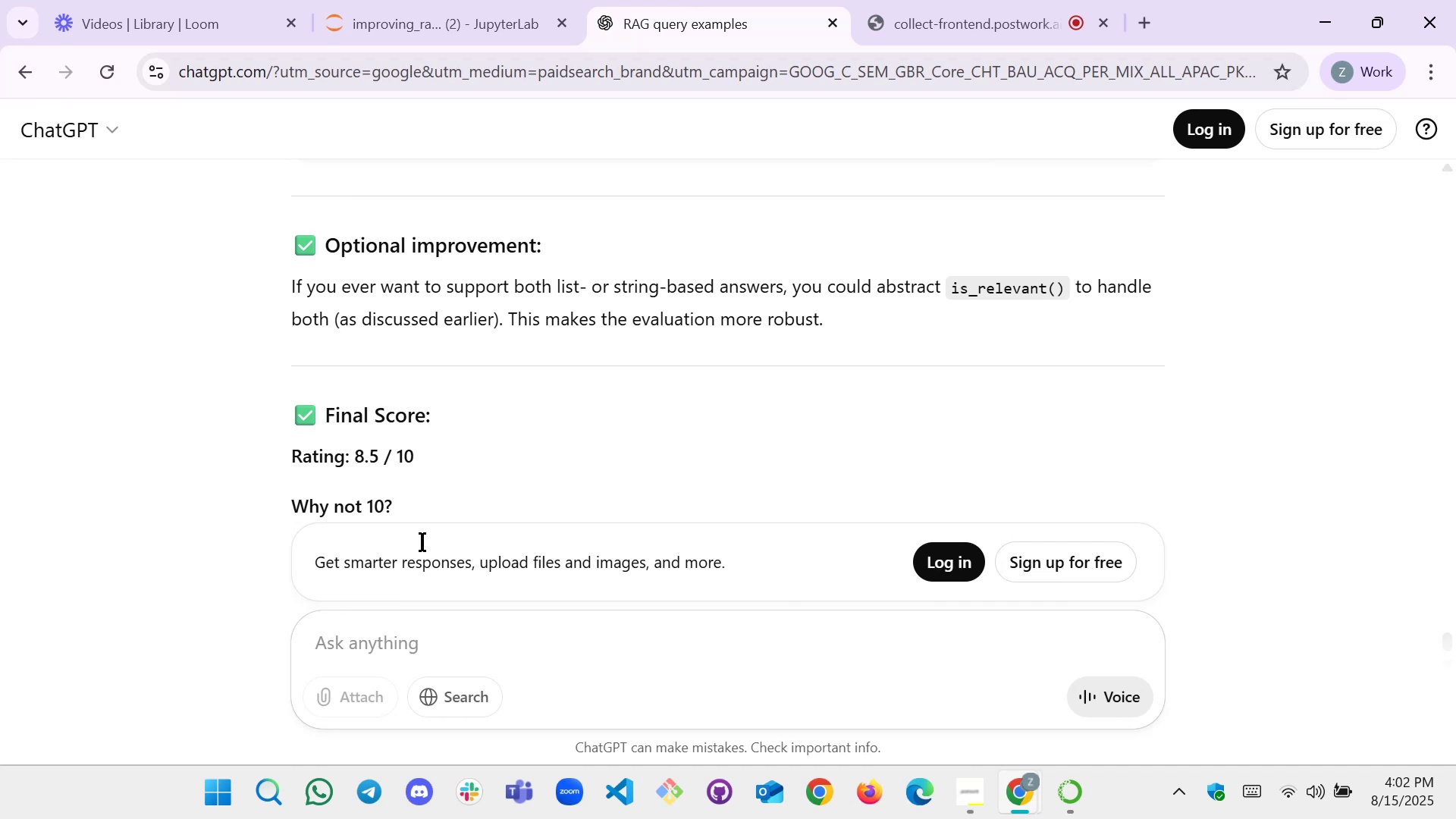 
scroll: coordinate [490, 438], scroll_direction: down, amount: 2.0
 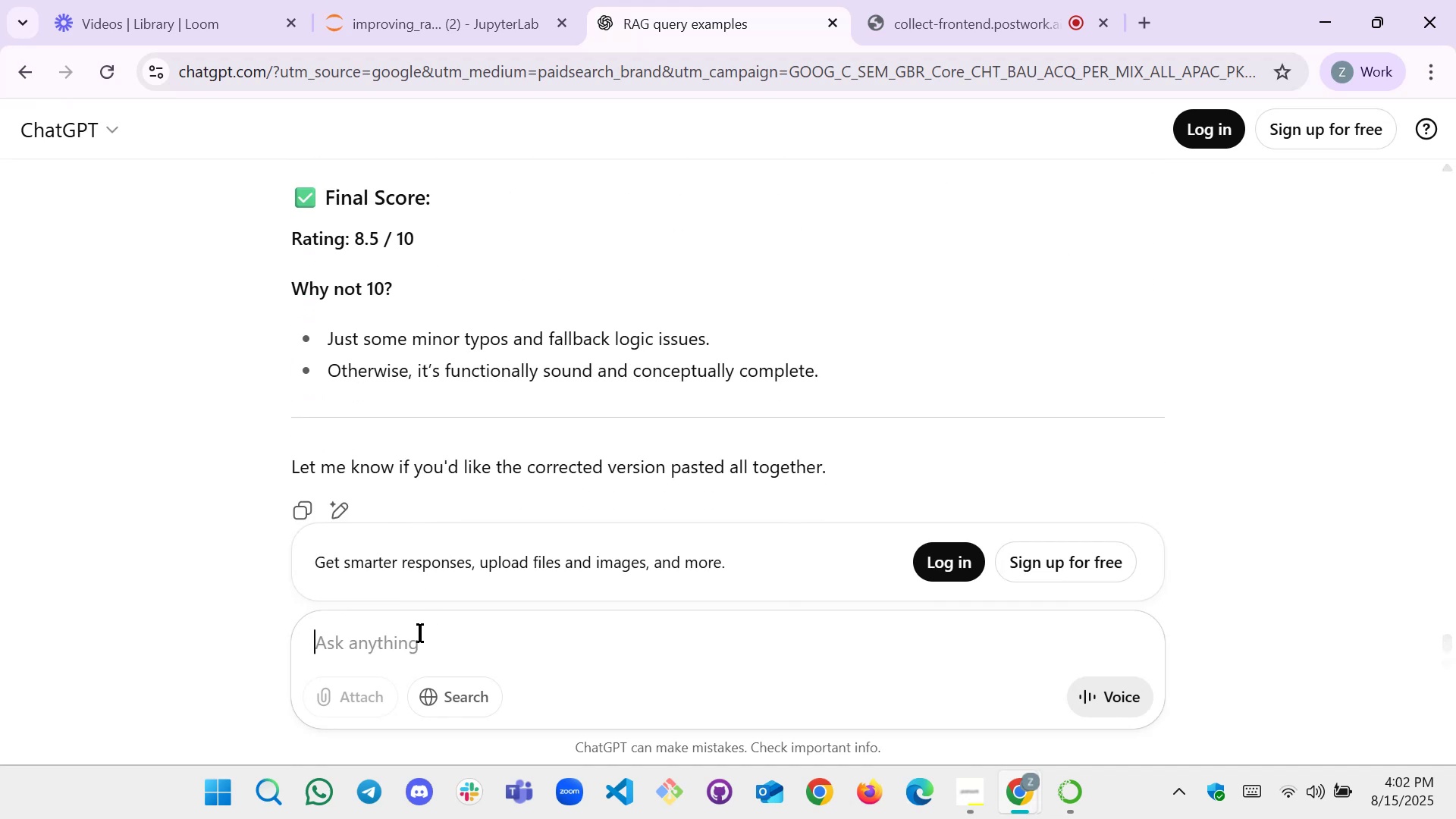 
left_click([420, 635])
 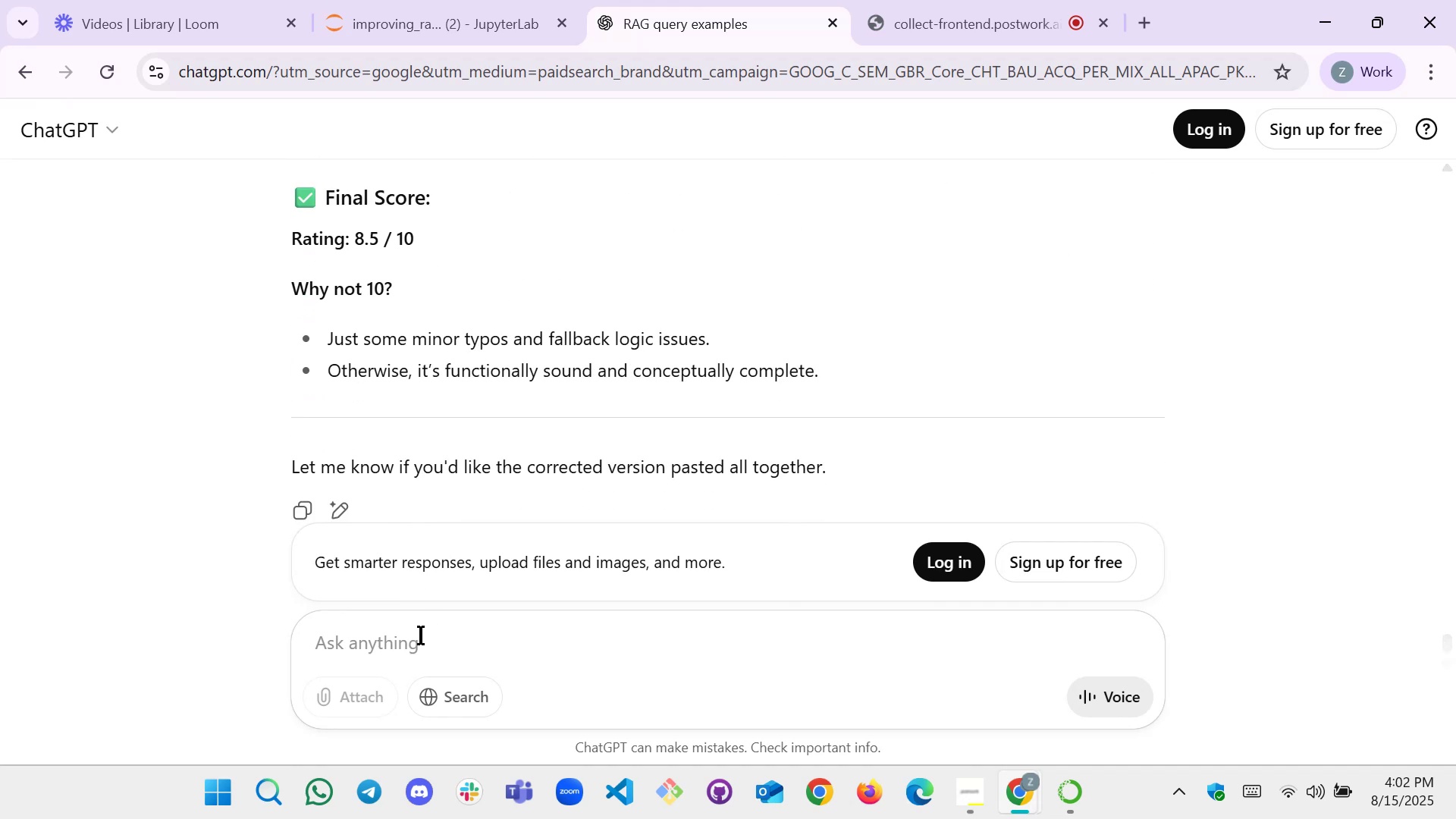 
key(Control+V)
 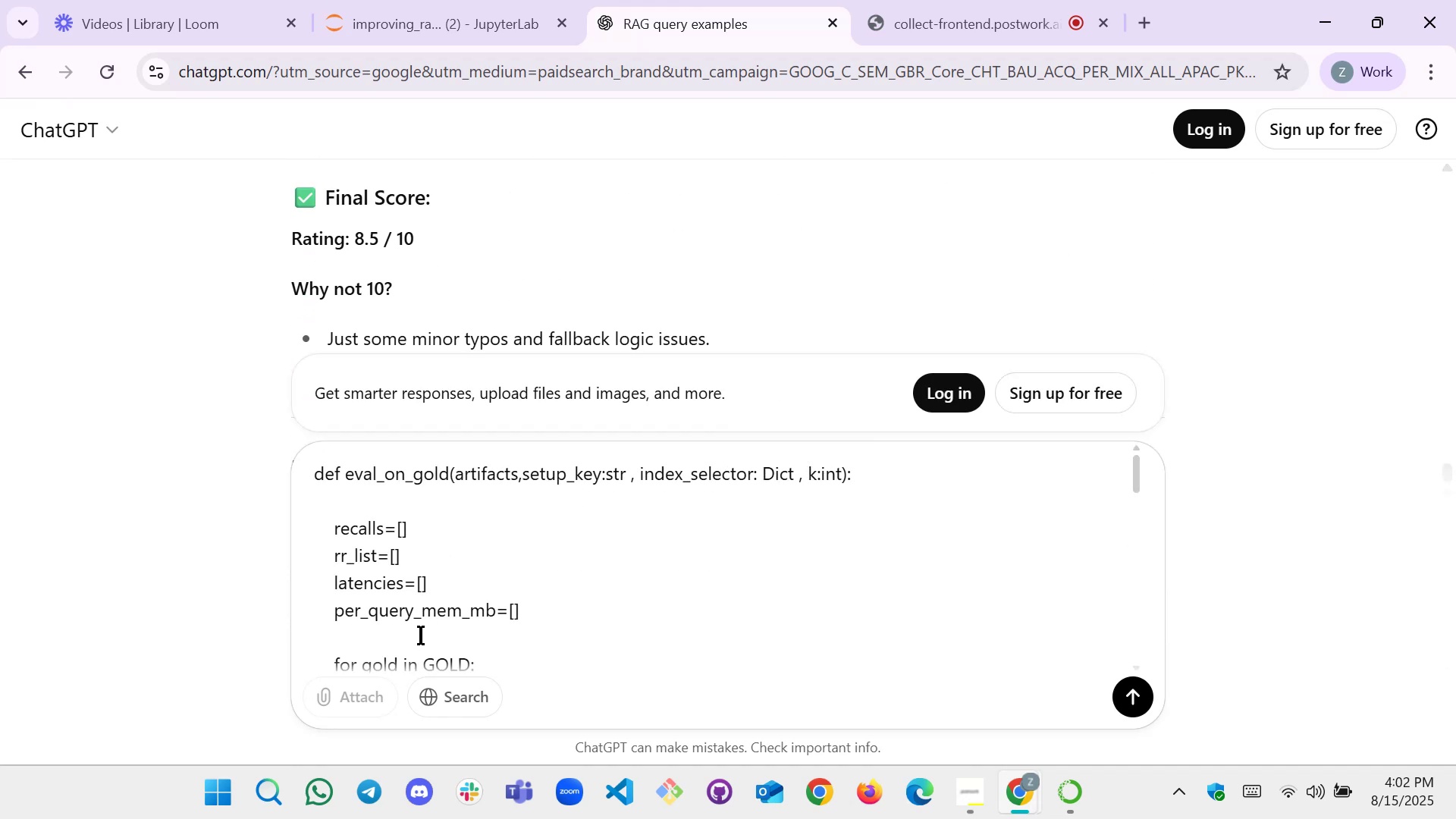 
key(Shift+Enter)
 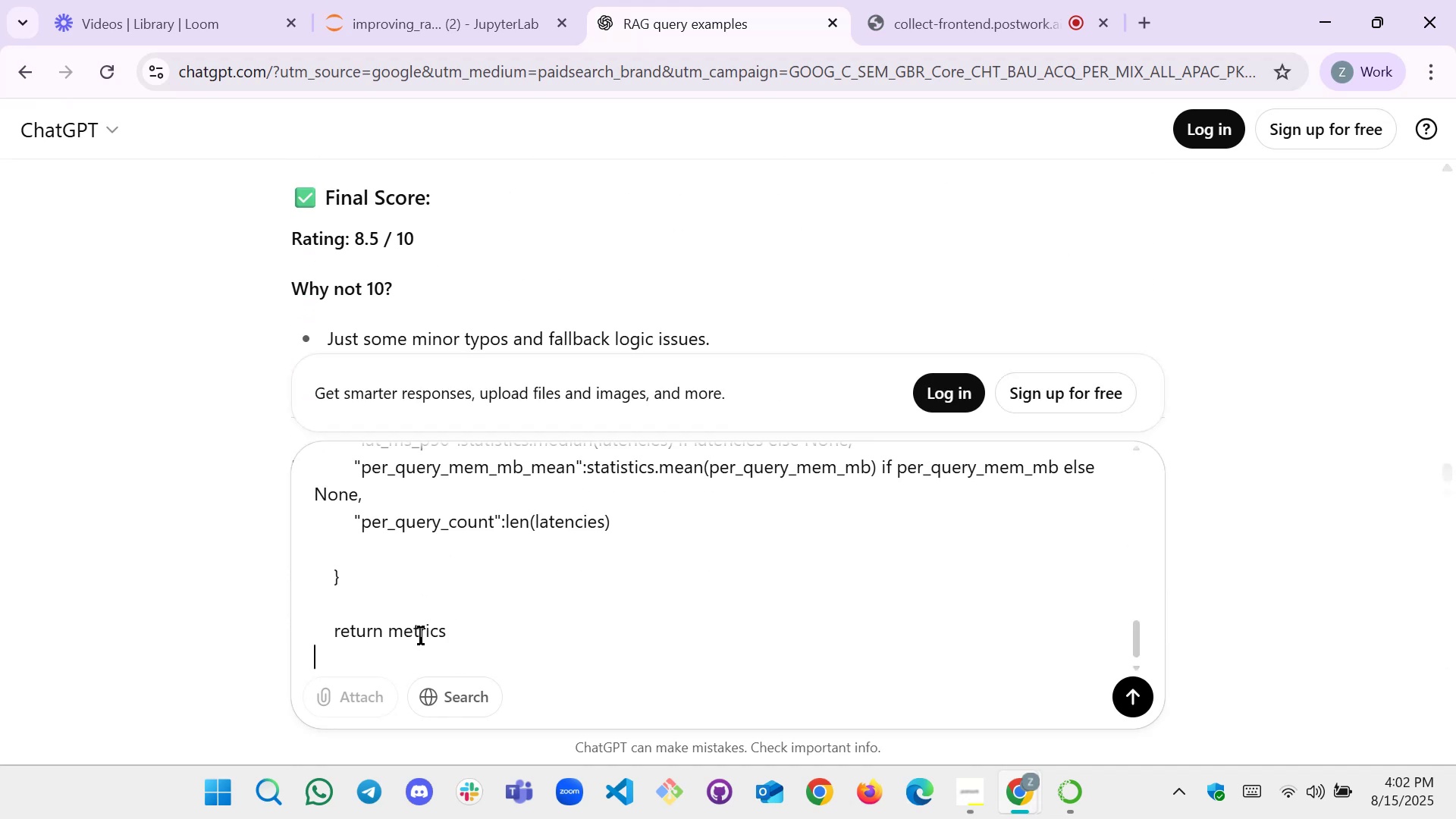 
key(Shift+Enter)
 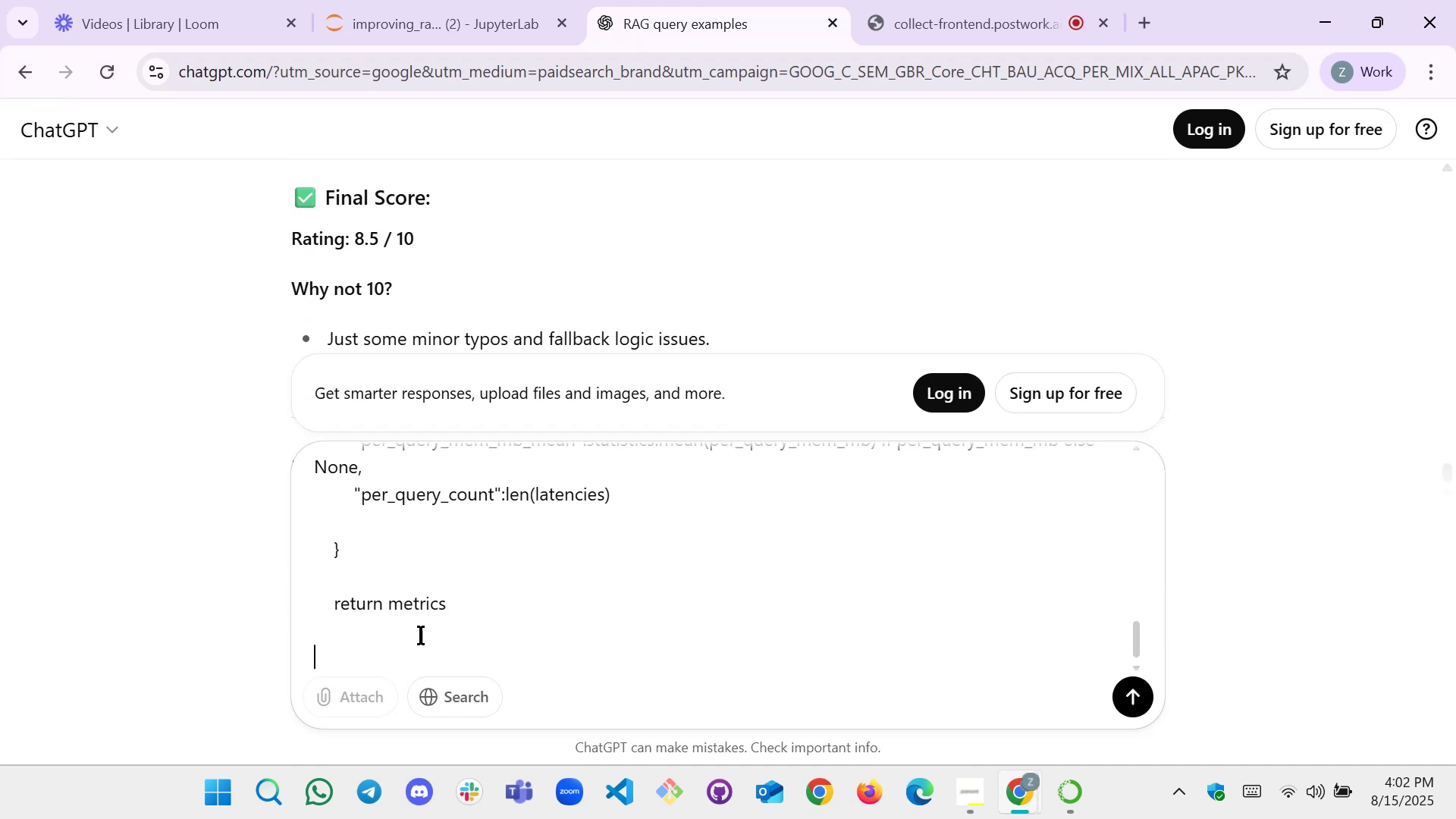 
key(Shift+Enter)
 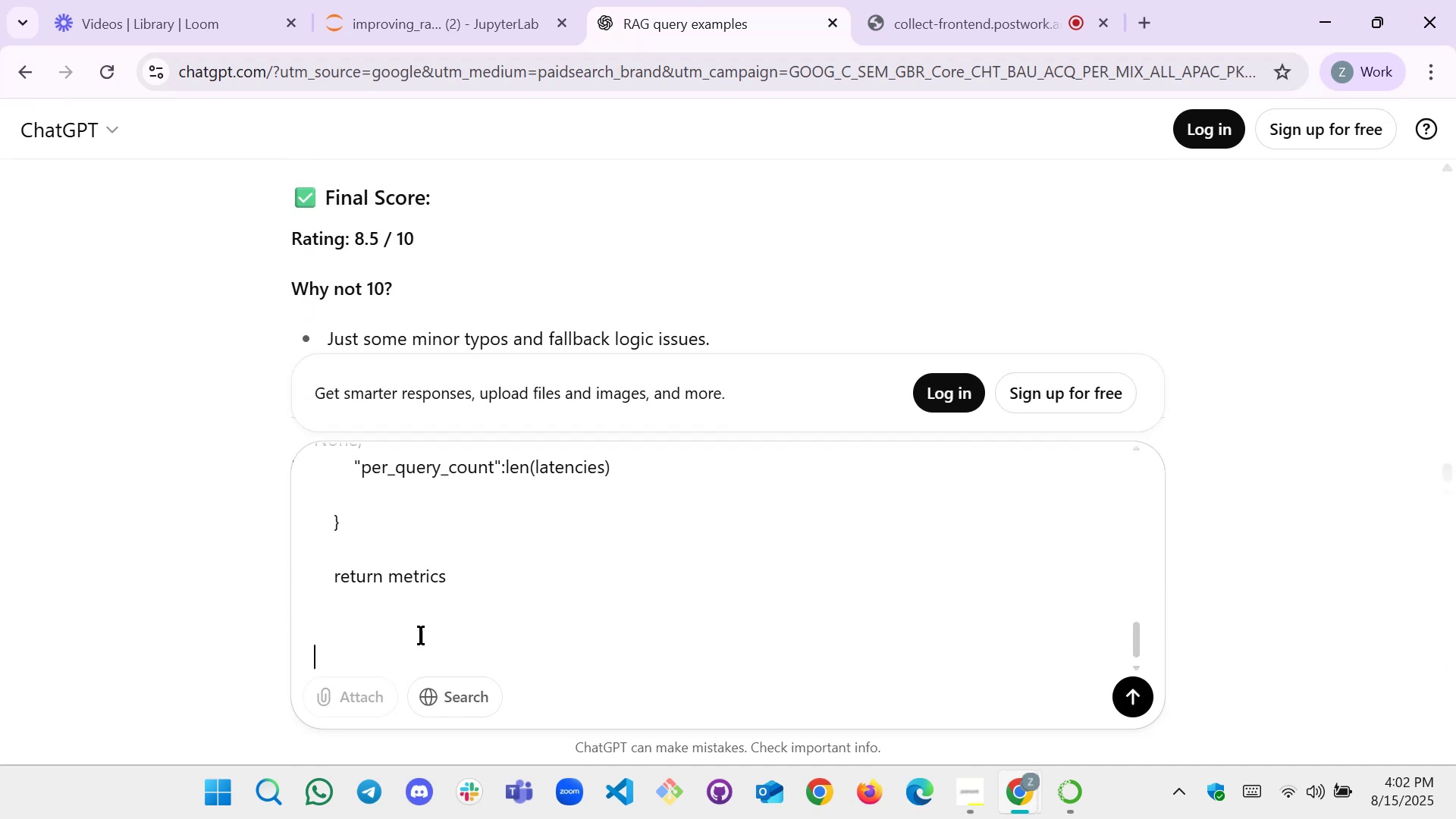 
key(Shift+Enter)
 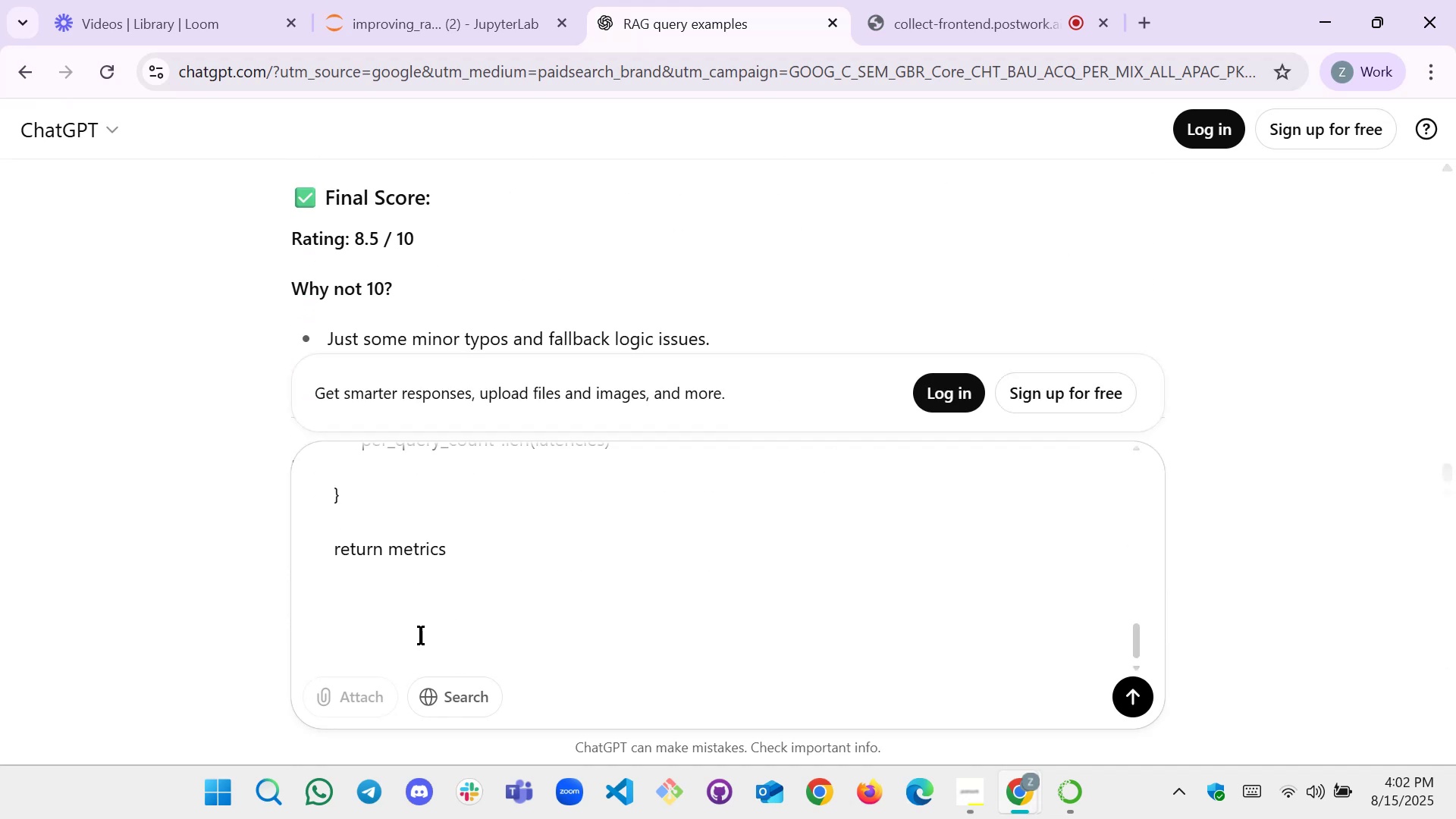 
type(ignore )
 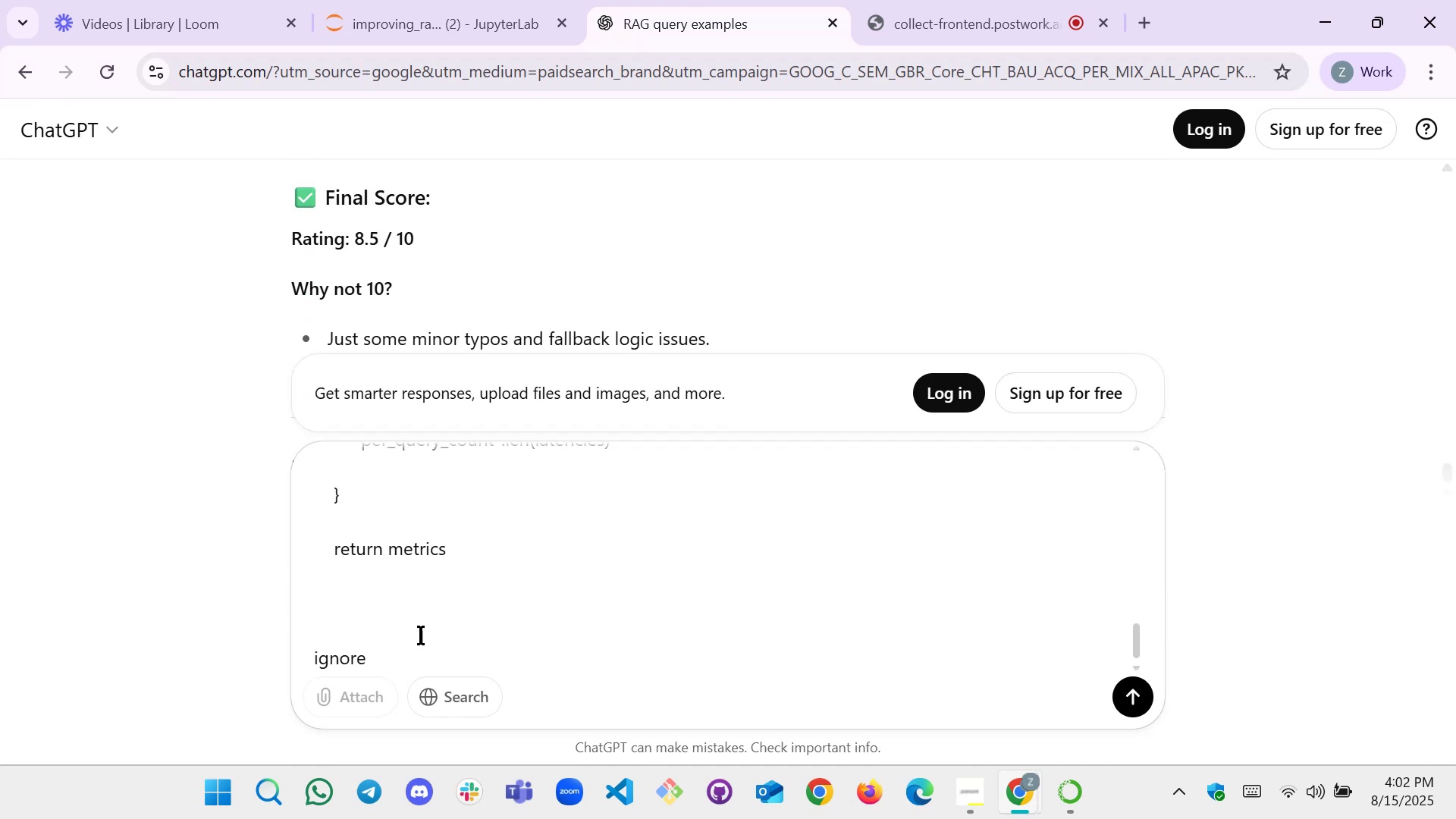 
scroll: coordinate [463, 329], scroll_direction: up, amount: 9.0
 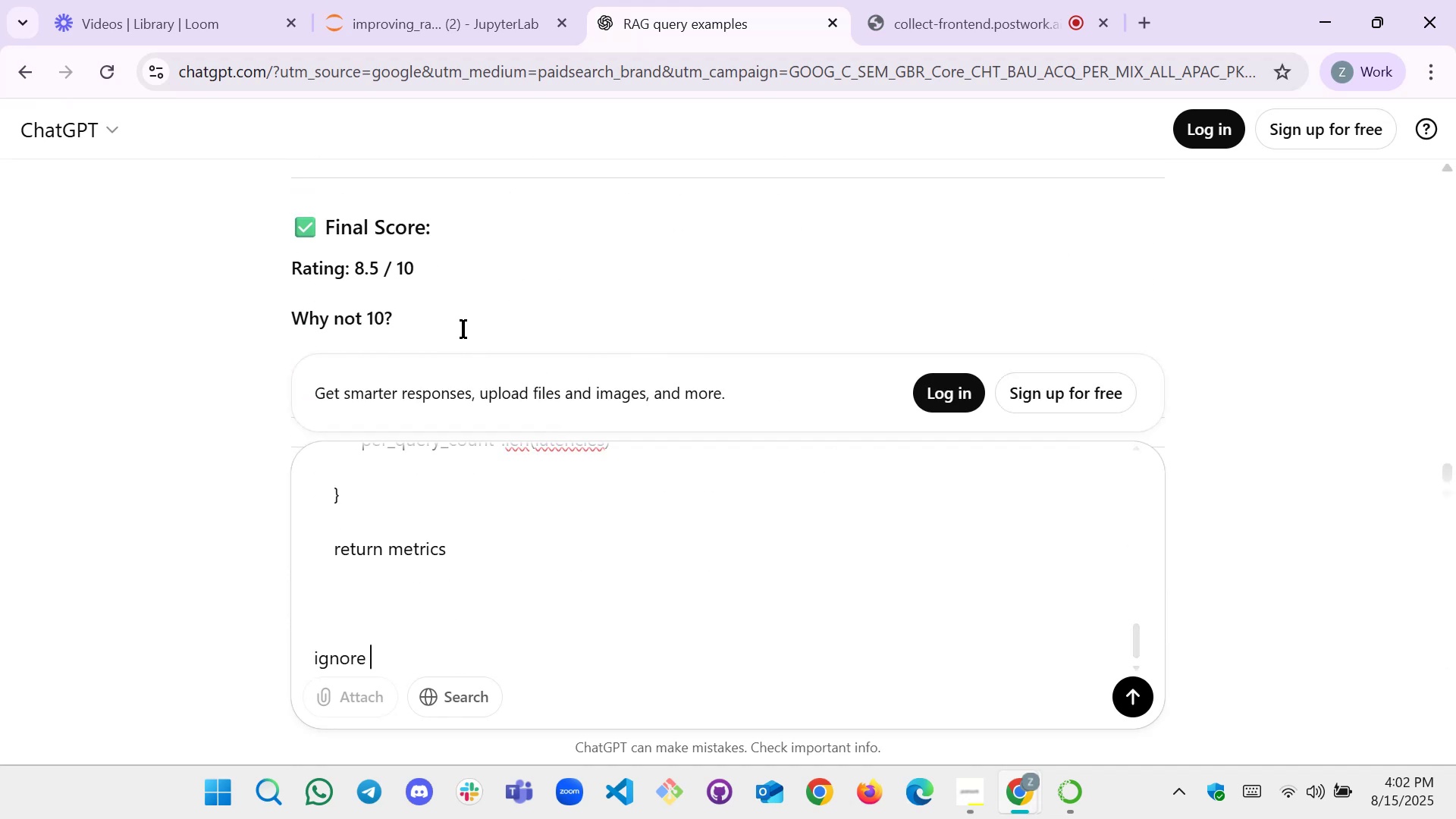 
middle_click([463, 329])
 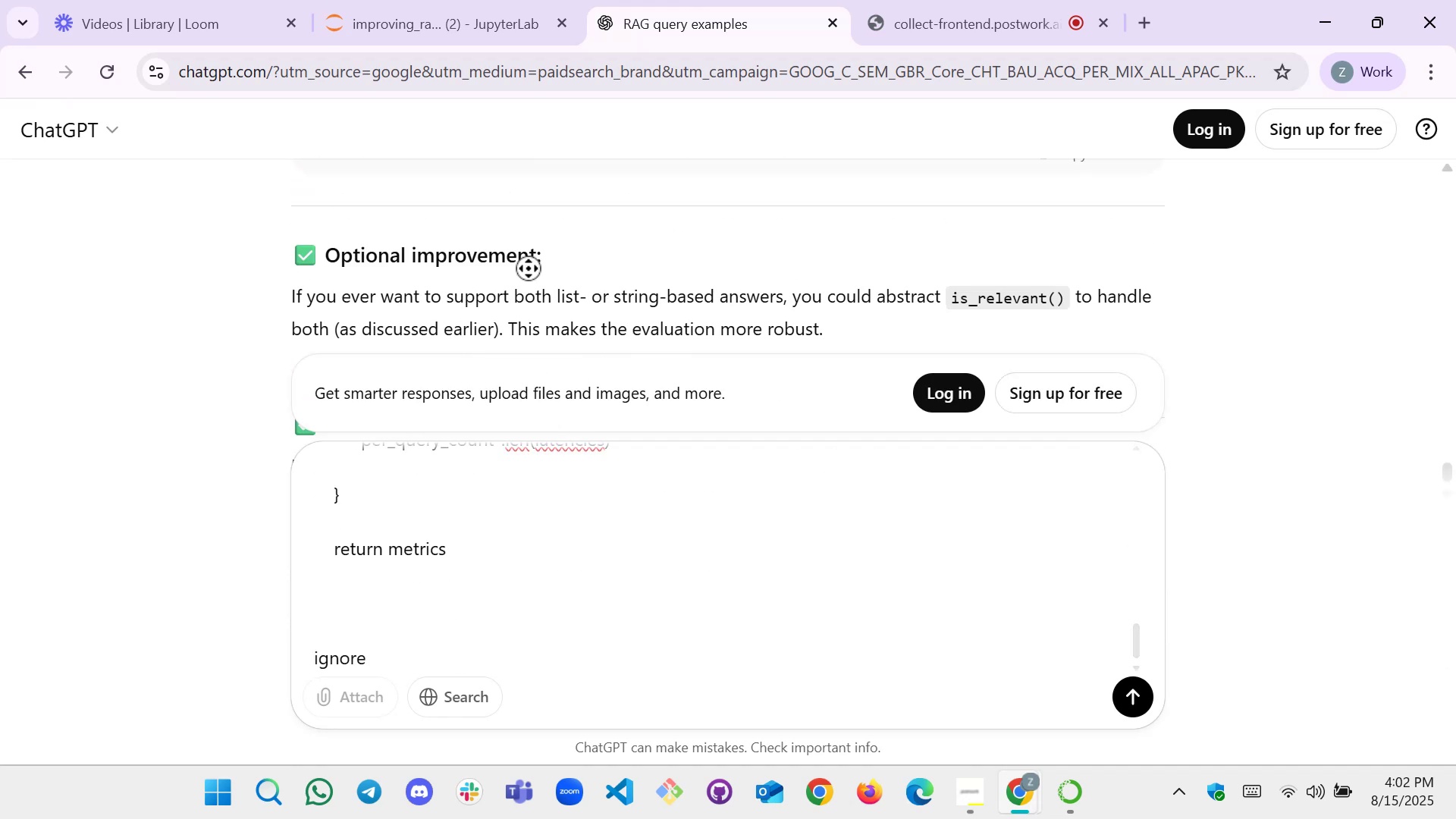 
scroll: coordinate [645, 193], scroll_direction: up, amount: 1.0
 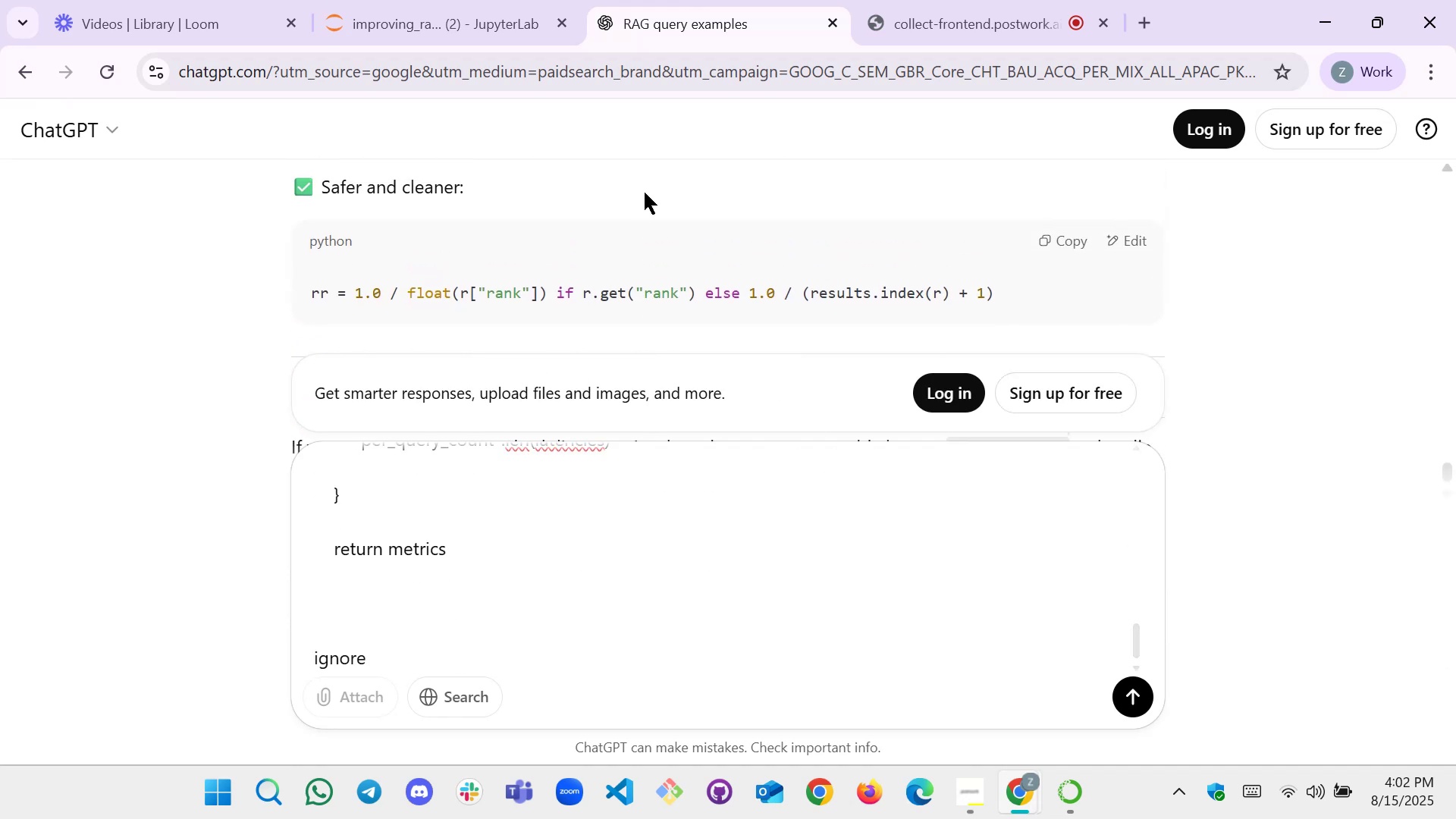 
middle_click([645, 193])
 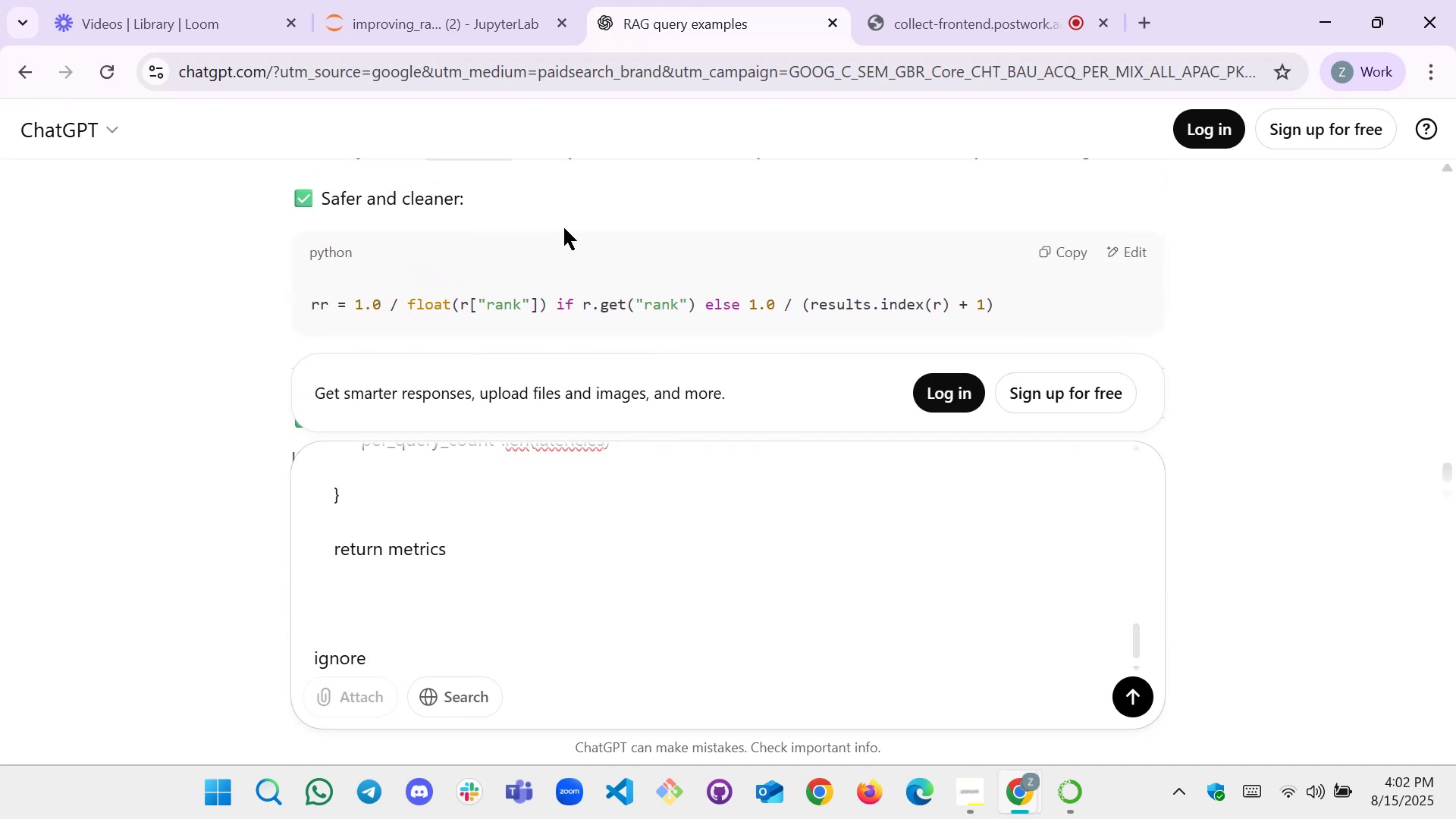 
scroll: coordinate [547, 227], scroll_direction: up, amount: 2.0
 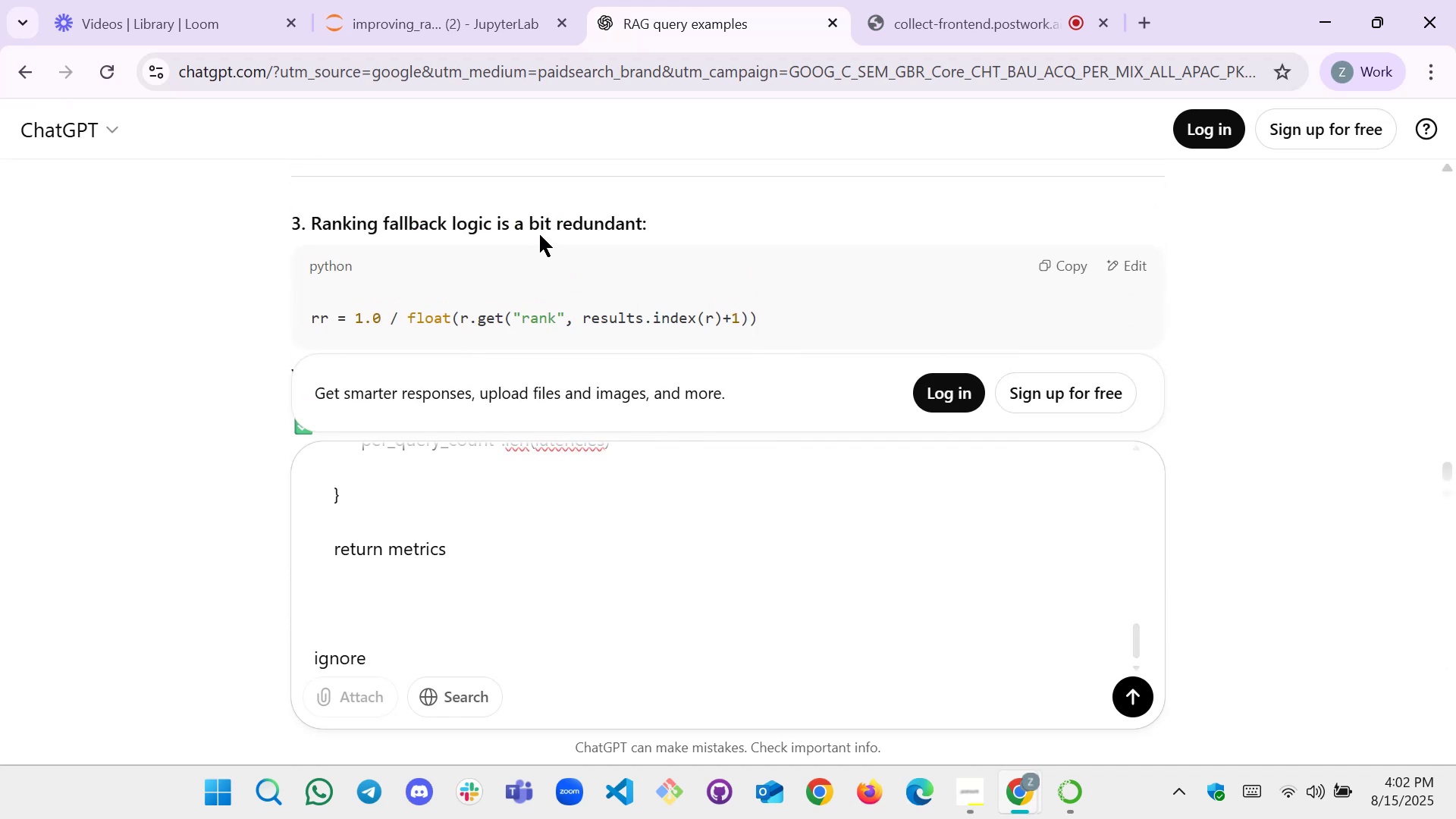 
scroll: coordinate [540, 235], scroll_direction: none, amount: 0.0
 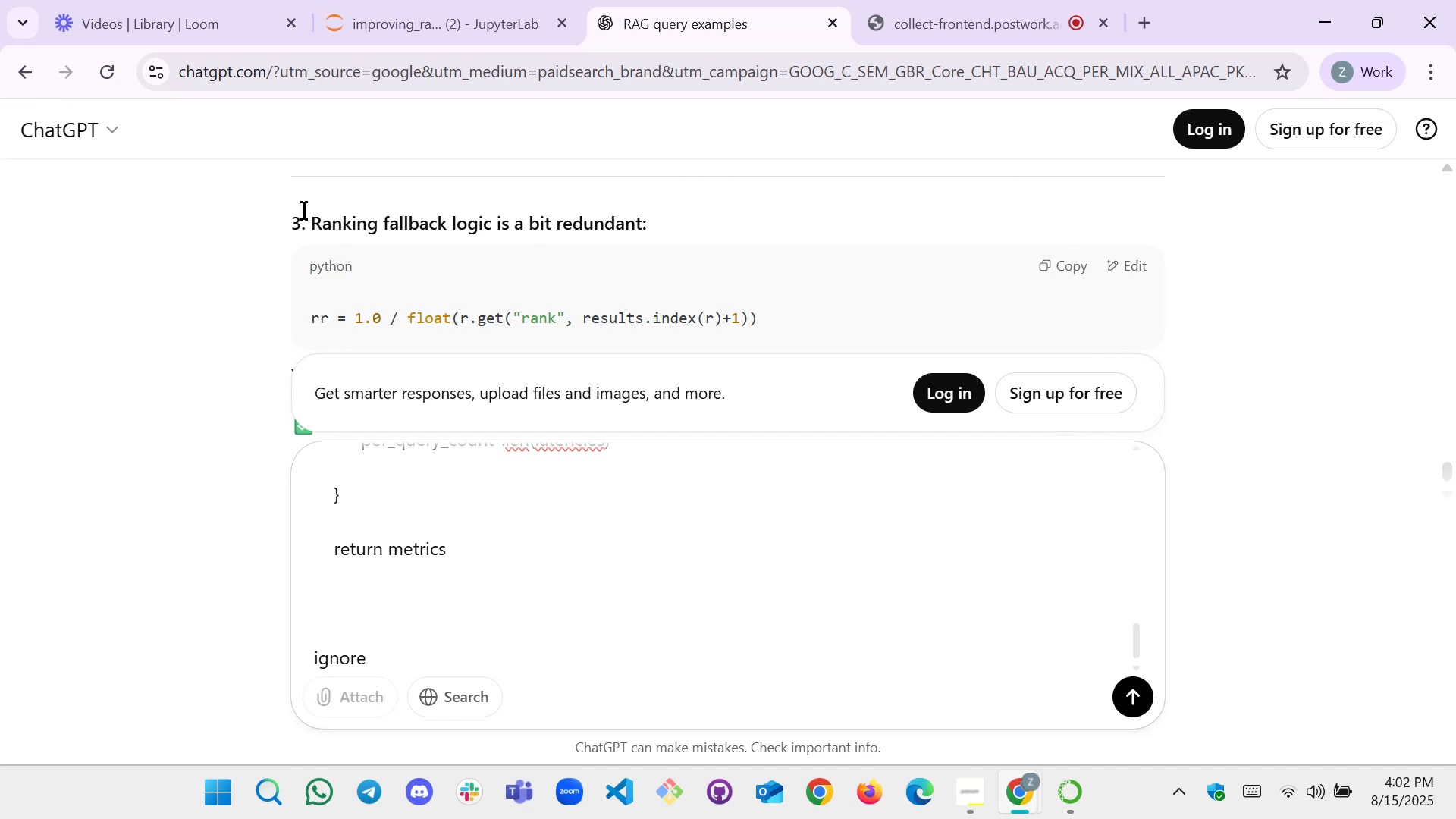 
left_click_drag(start_coordinate=[310, 224], to_coordinate=[711, 231])
 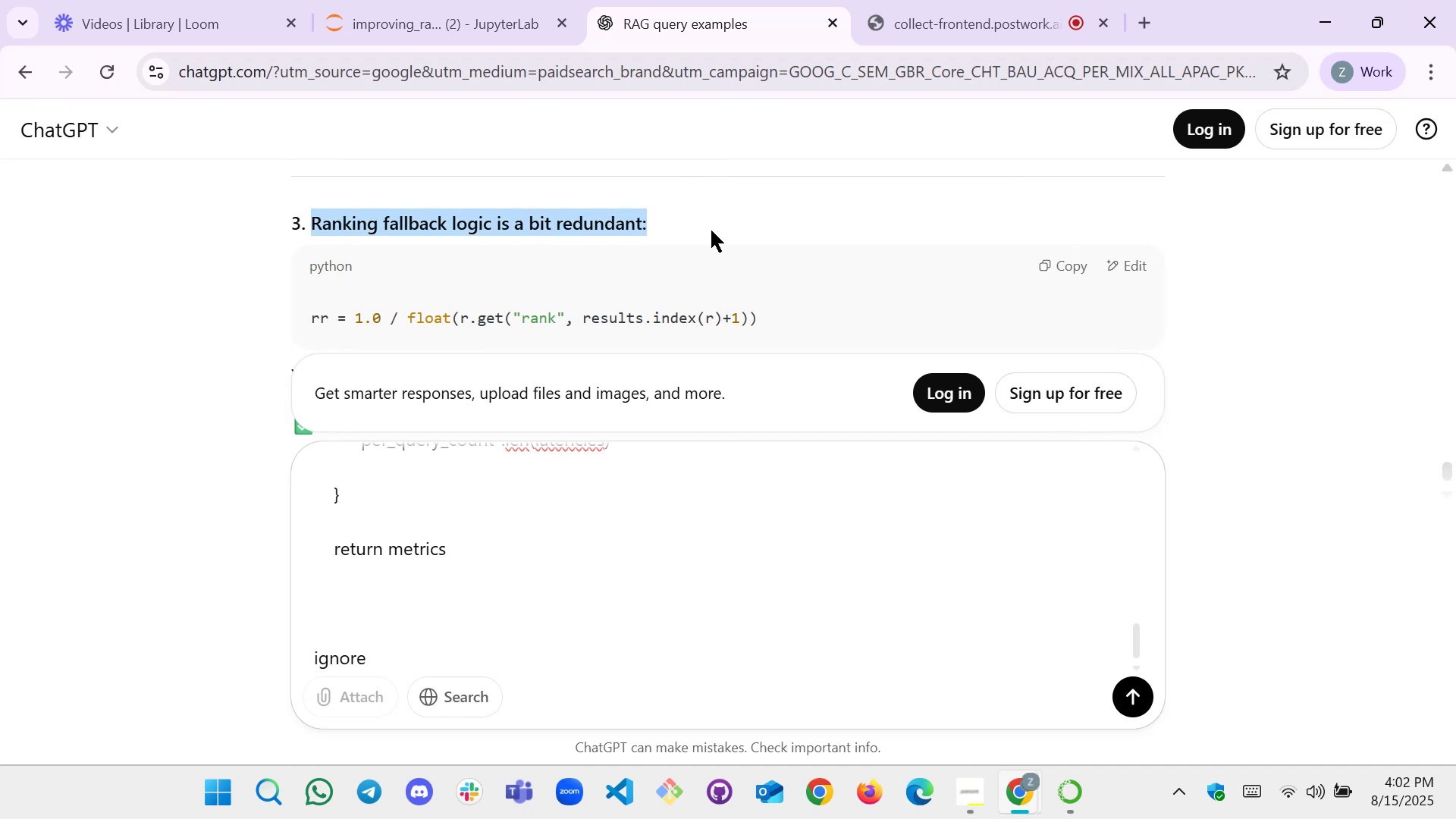 
key(Control+C)
 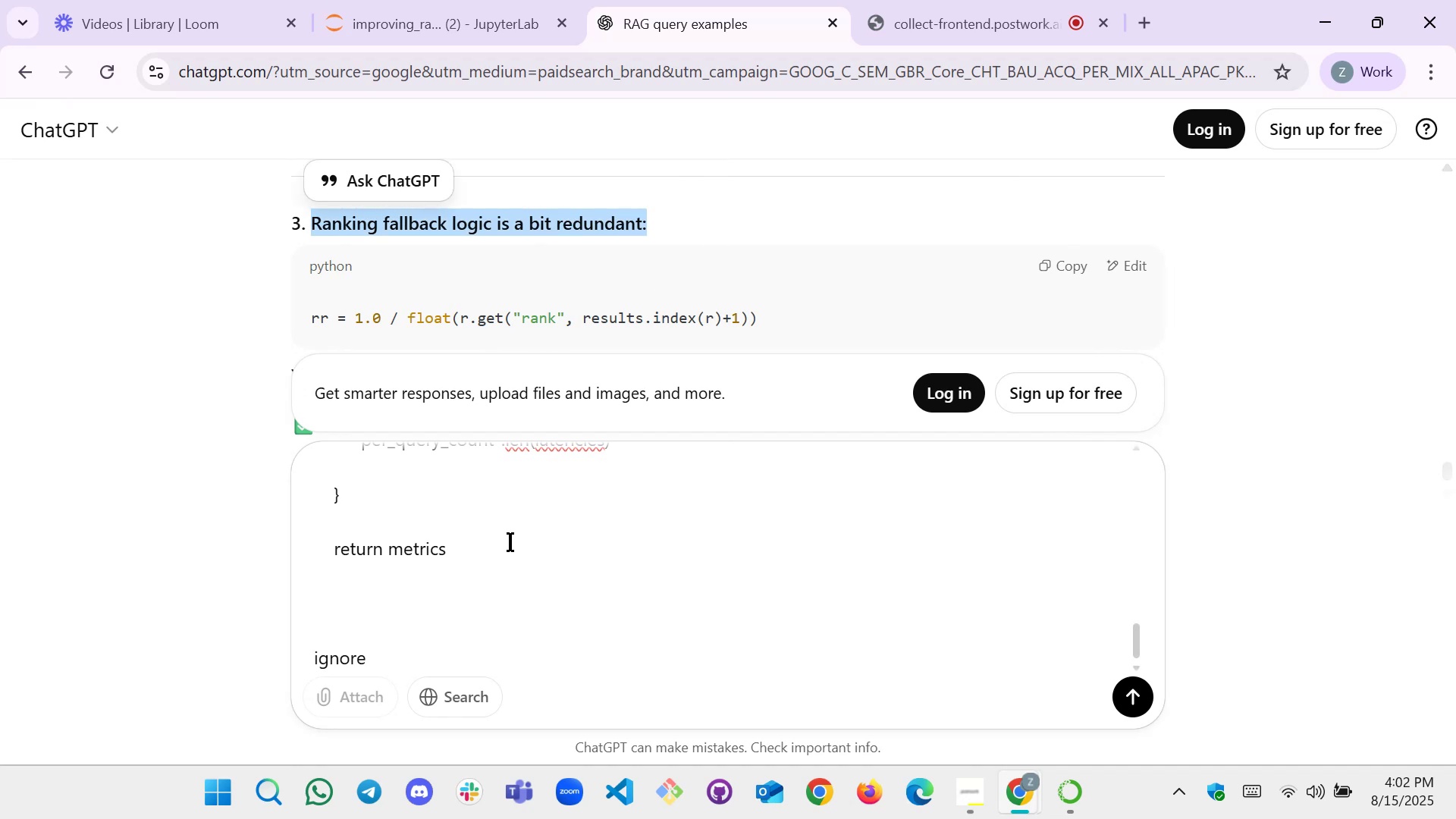 
left_click([510, 544])
 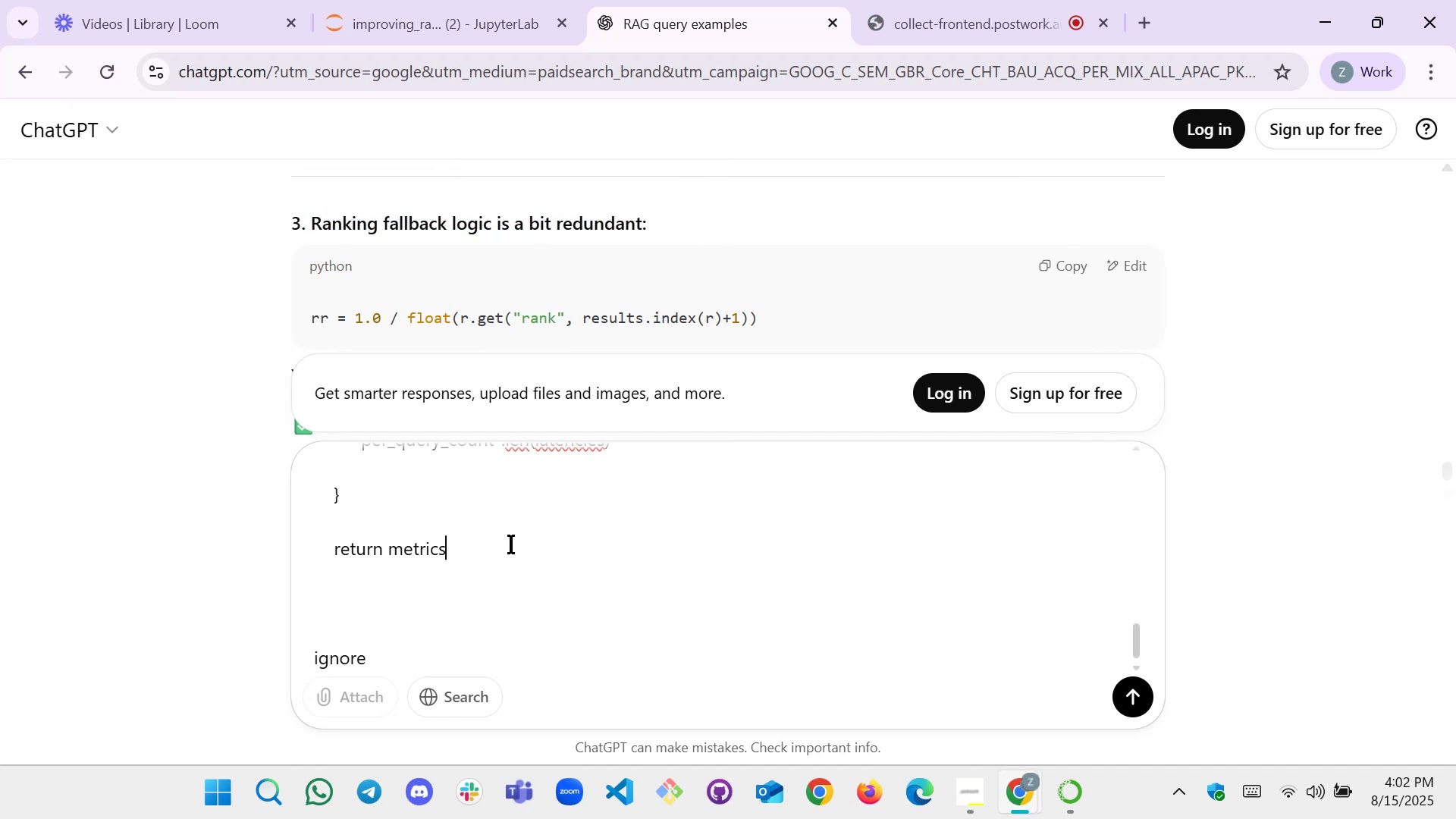 
key(Space)
 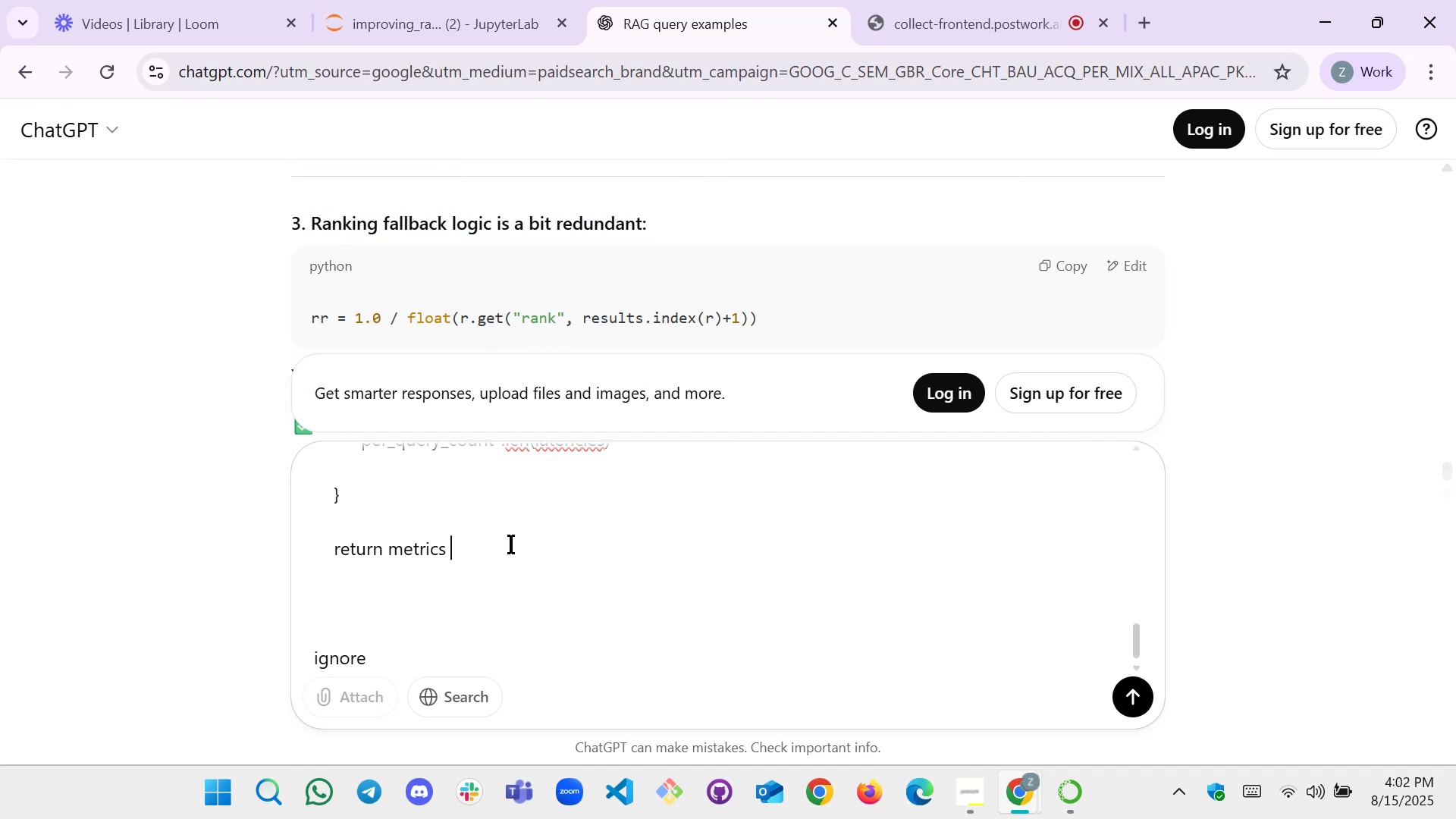 
key(Space)
 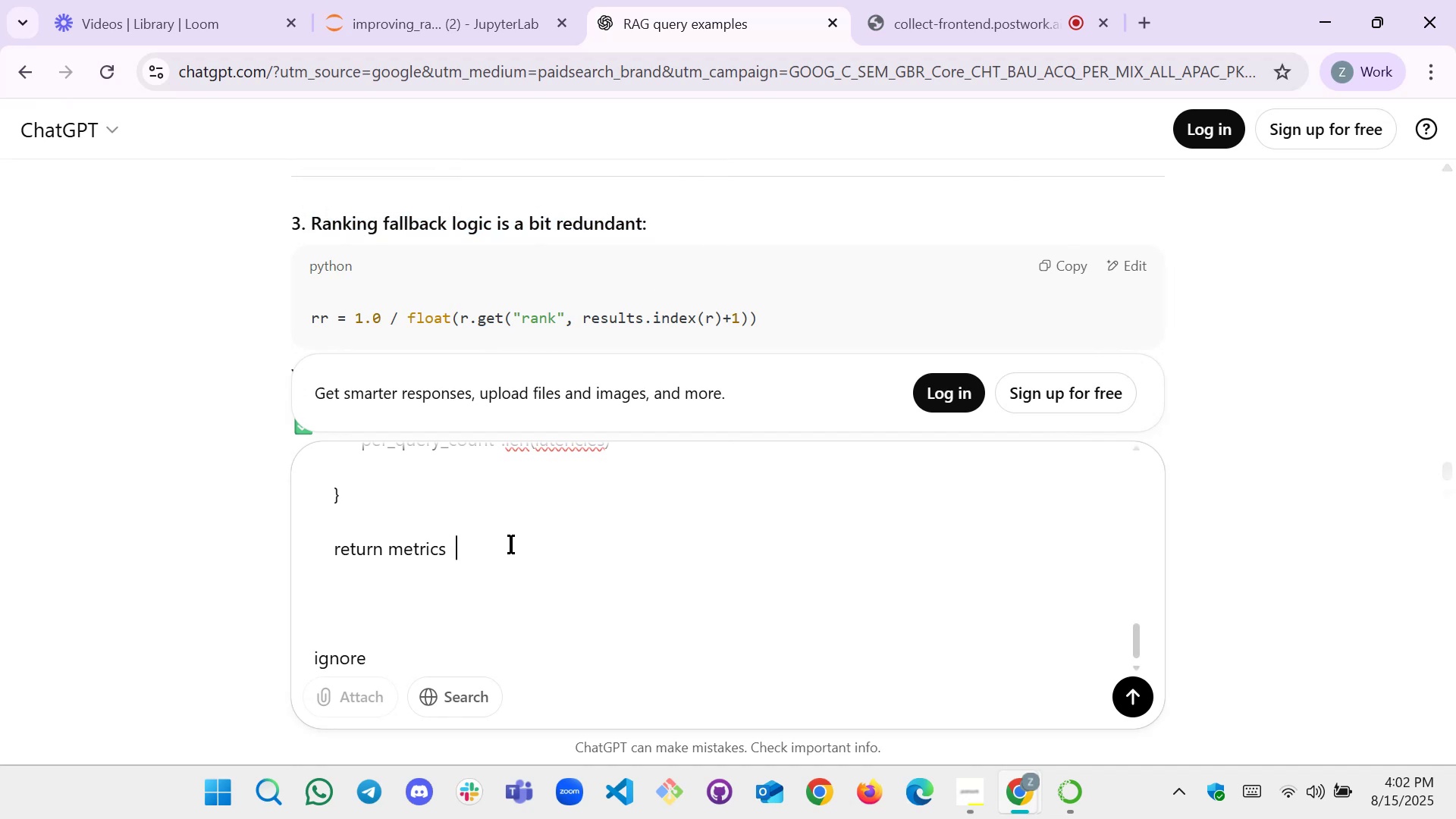 
key(Space)
 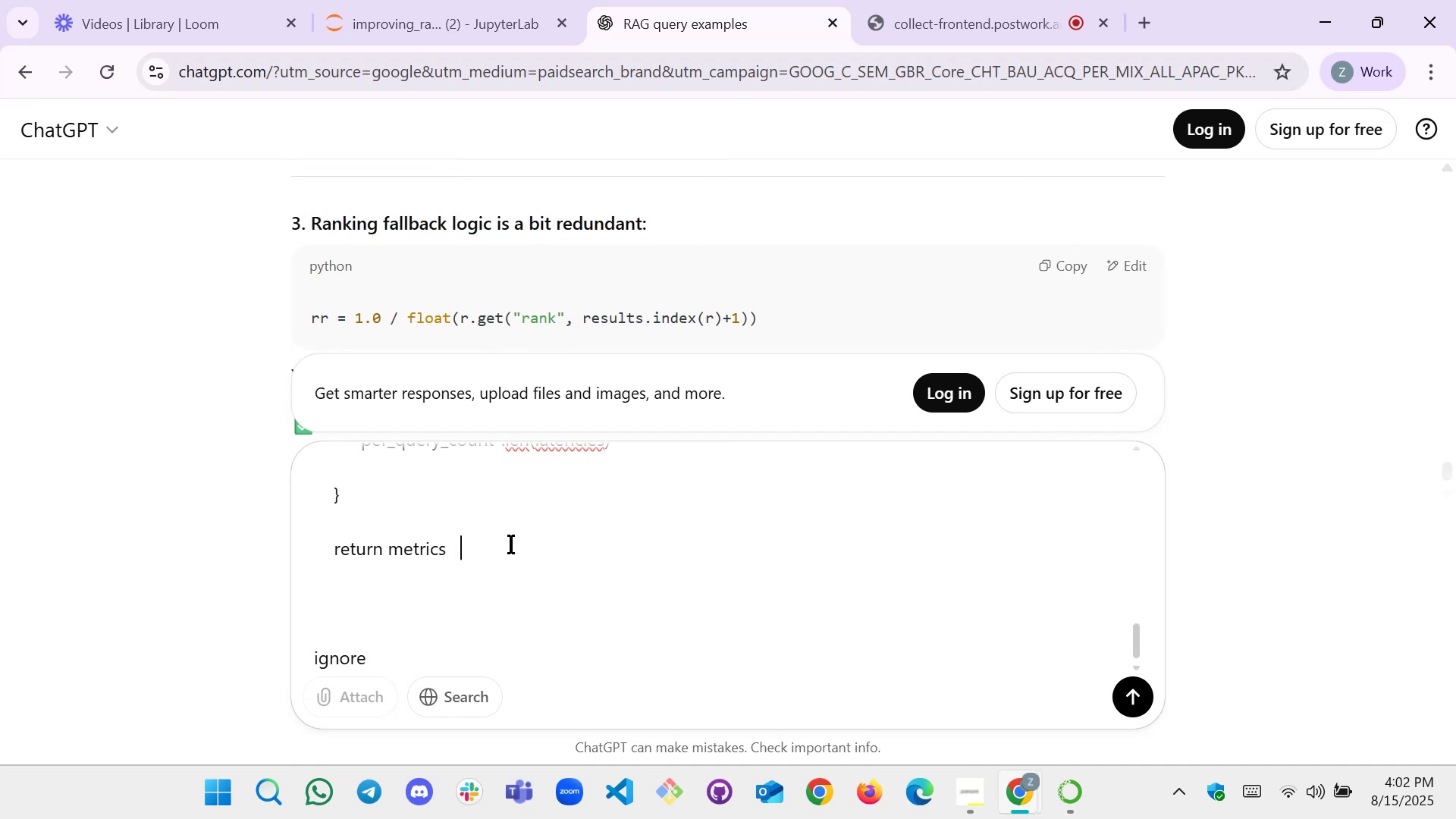 
key(Control+V)
 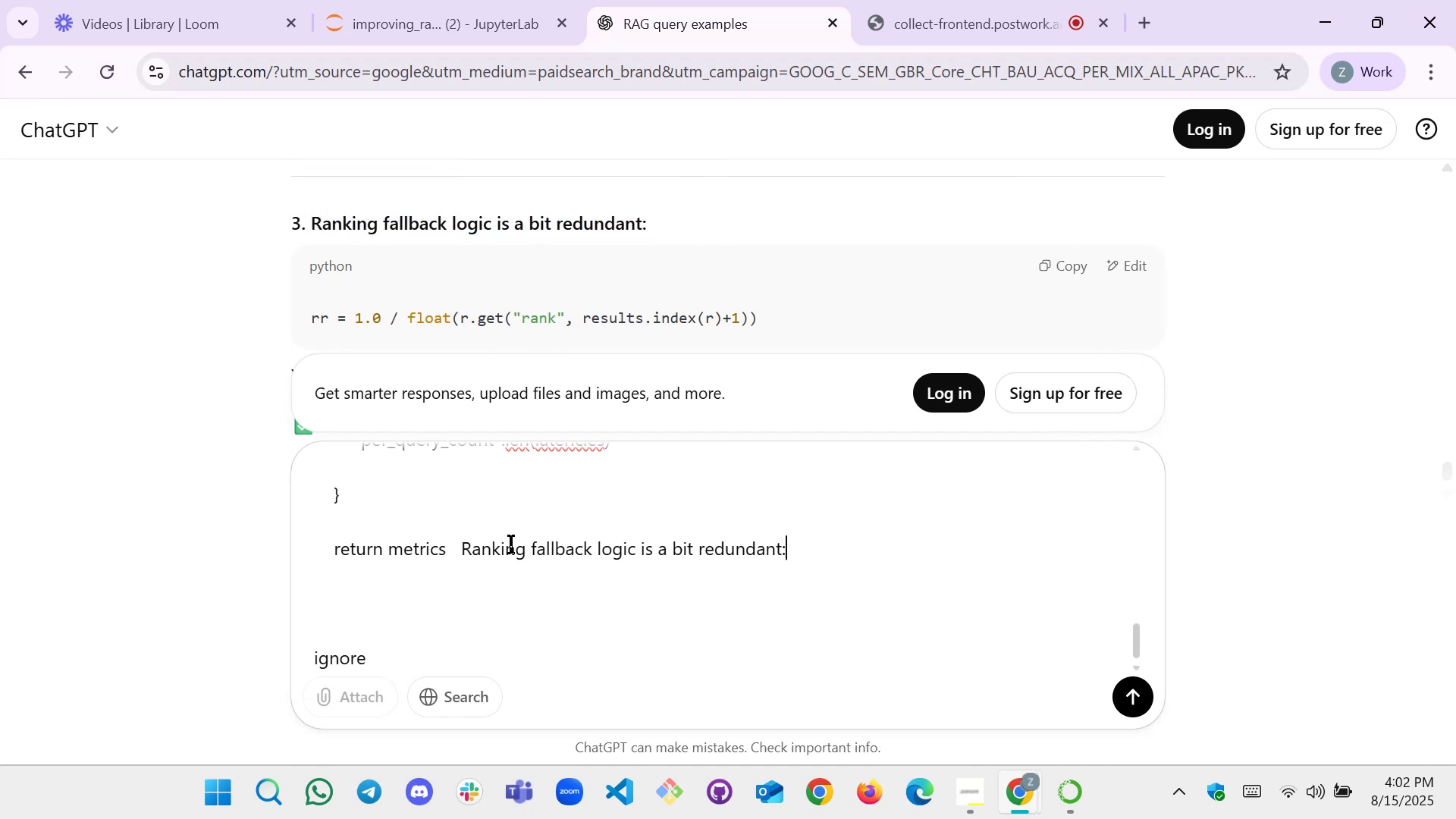 
type( )
key(Backspace)
key(Backspace)
type(  , and tell me is logic over g)
key(Backspace)
key(Backspace)
type(all good)
 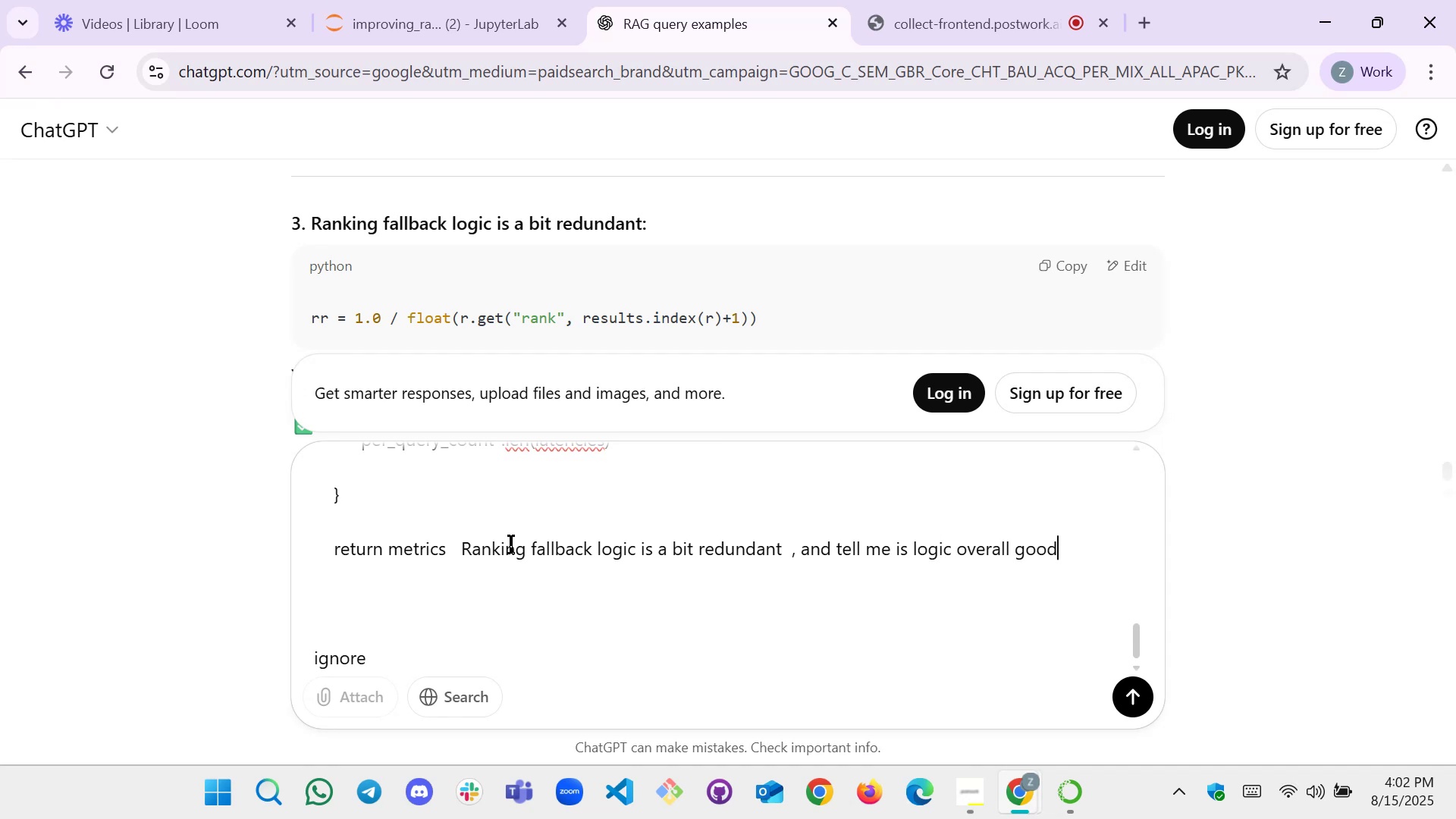 
key(Enter)
 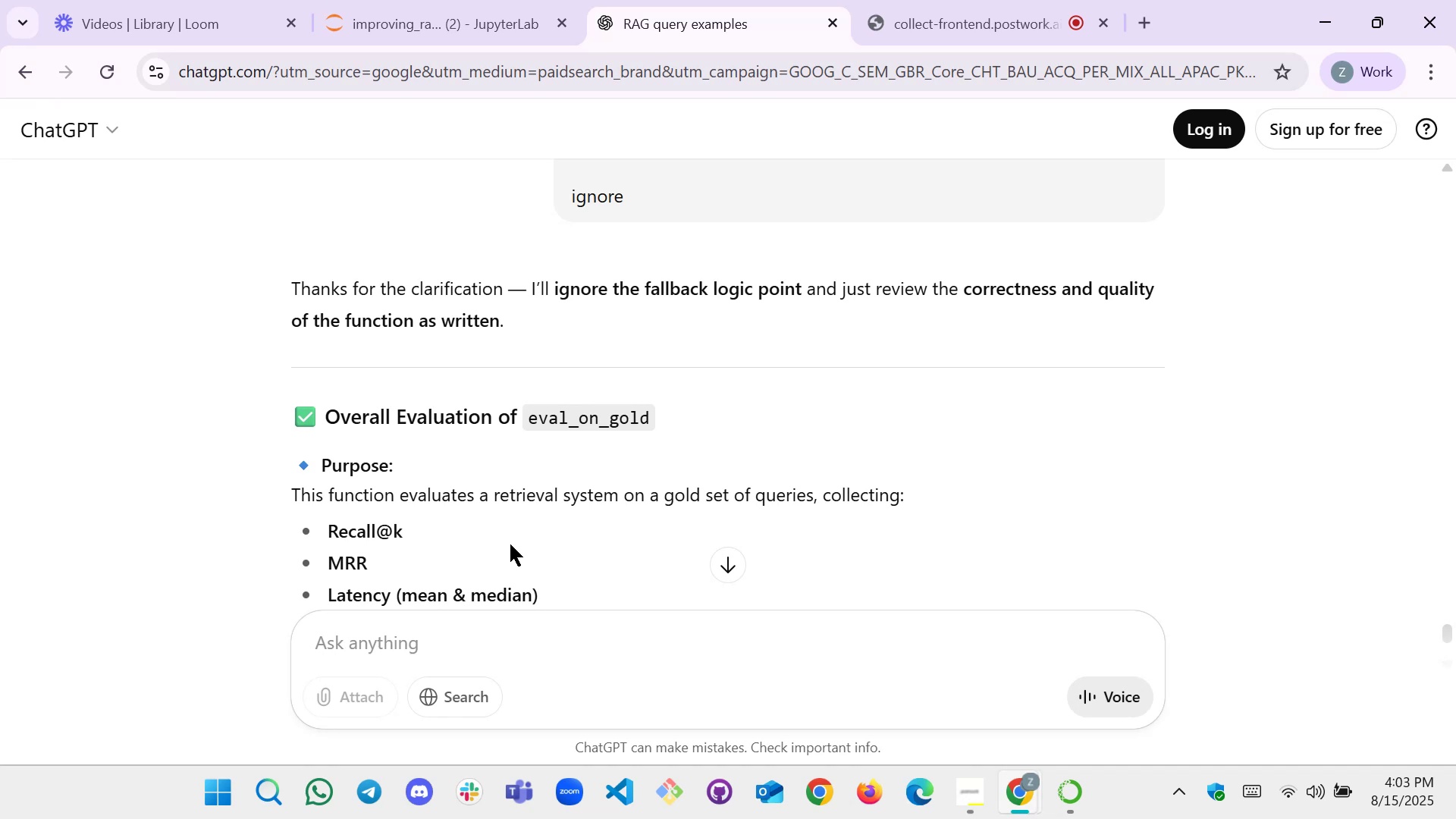 
wait(46.45)
 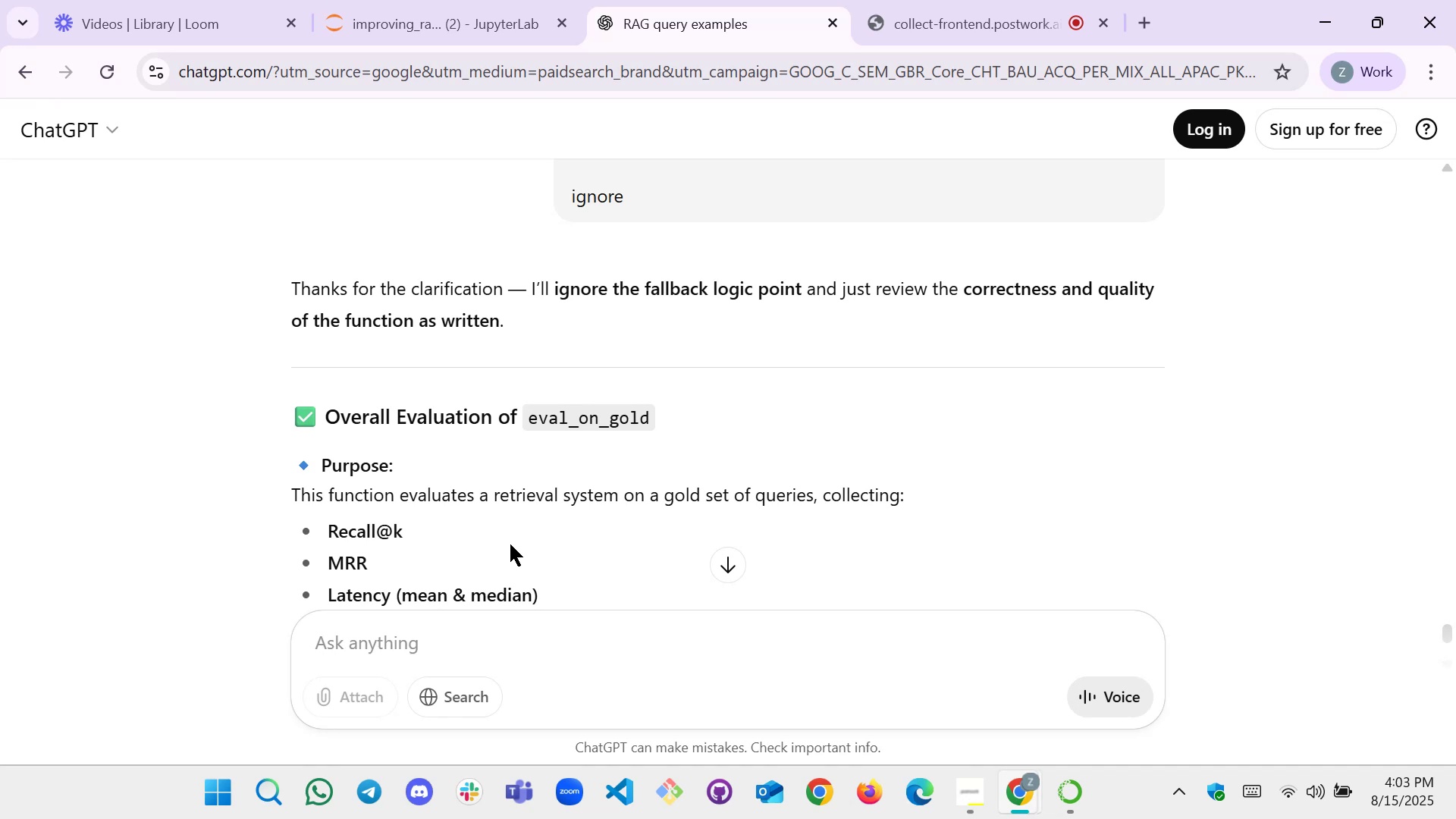 
scroll: coordinate [282, 343], scroll_direction: none, amount: 0.0
 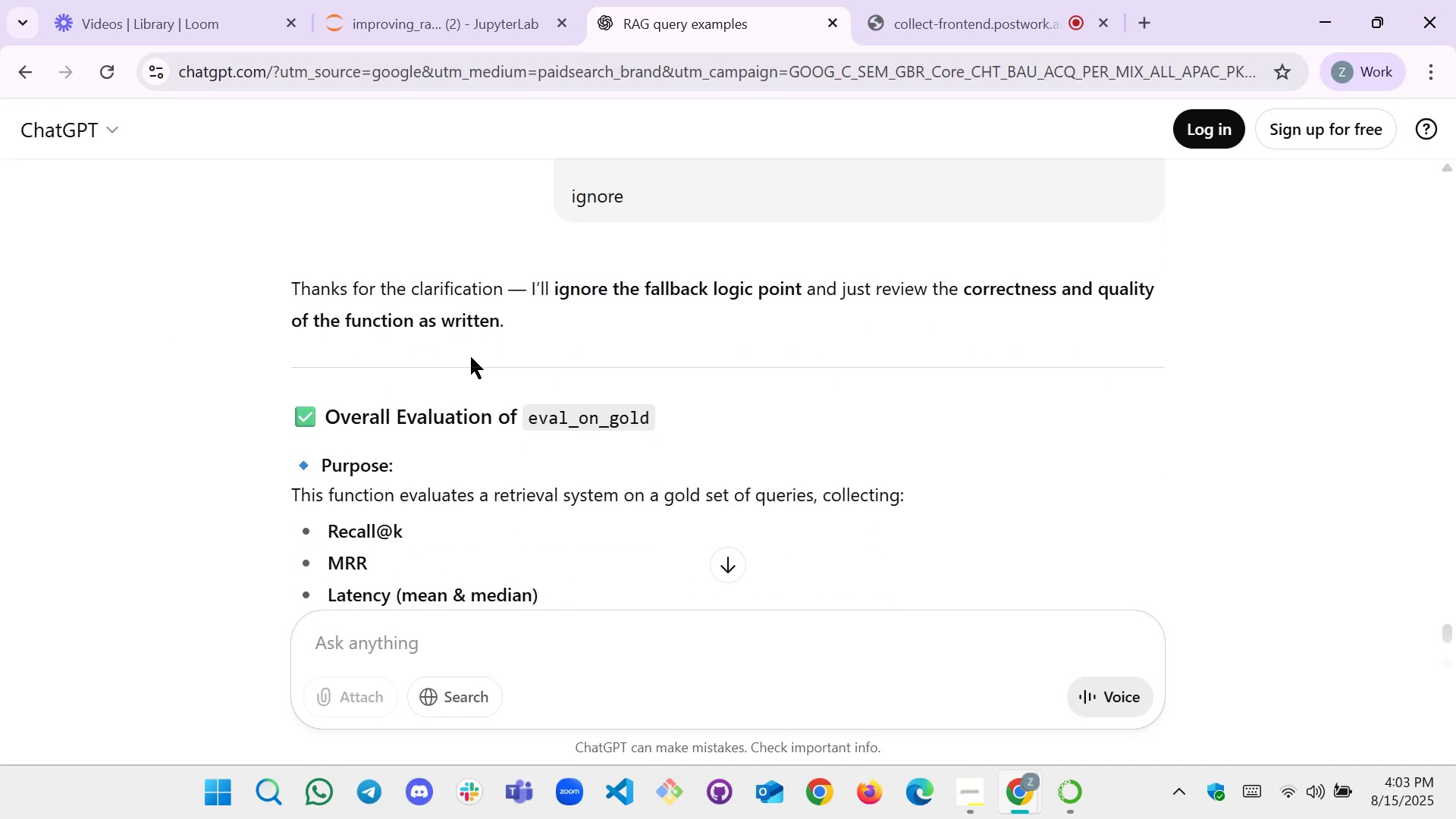 
scroll: coordinate [522, 320], scroll_direction: up, amount: 1.0
 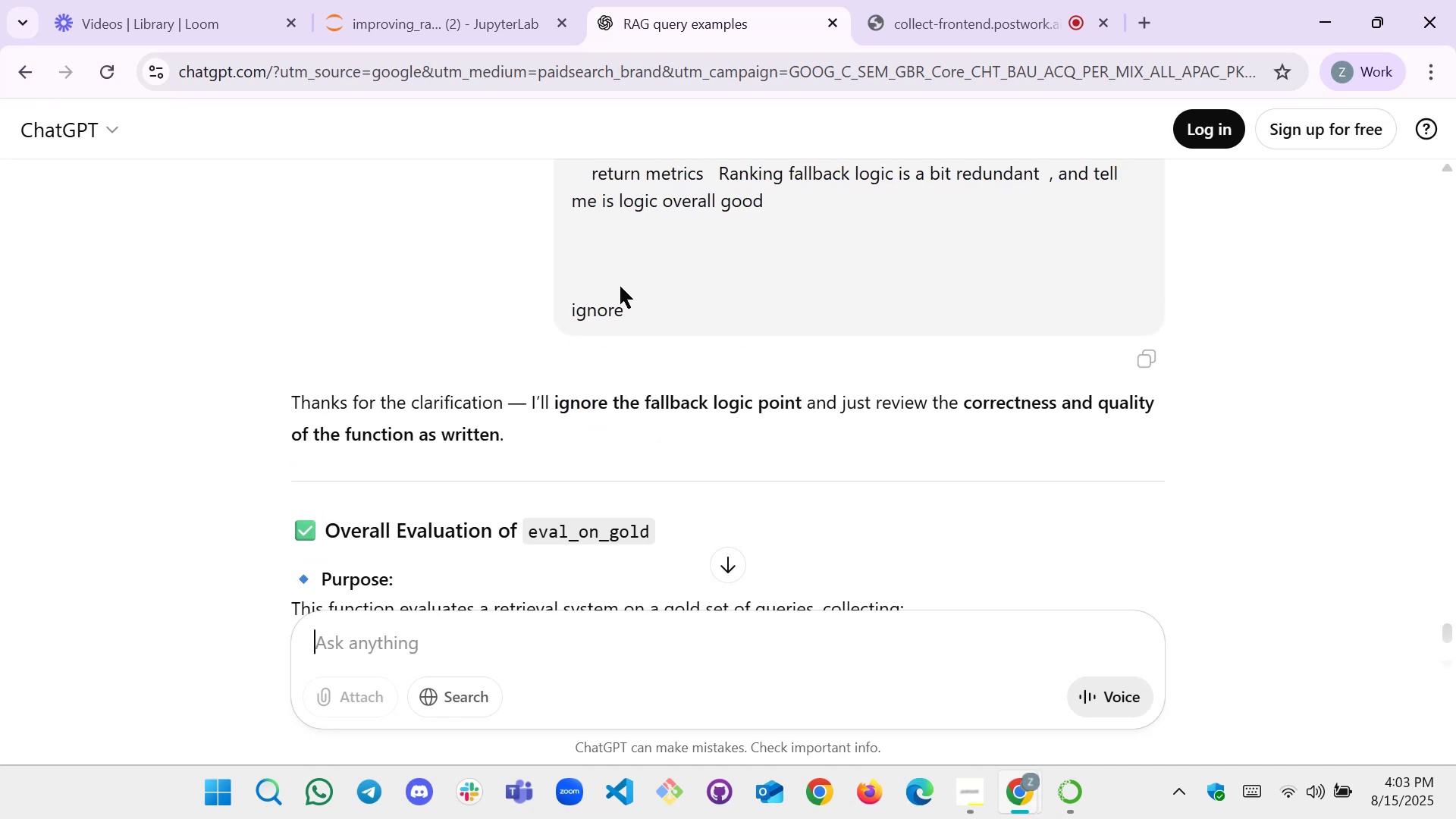 
scroll: coordinate [626, 298], scroll_direction: down, amount: 1.0
 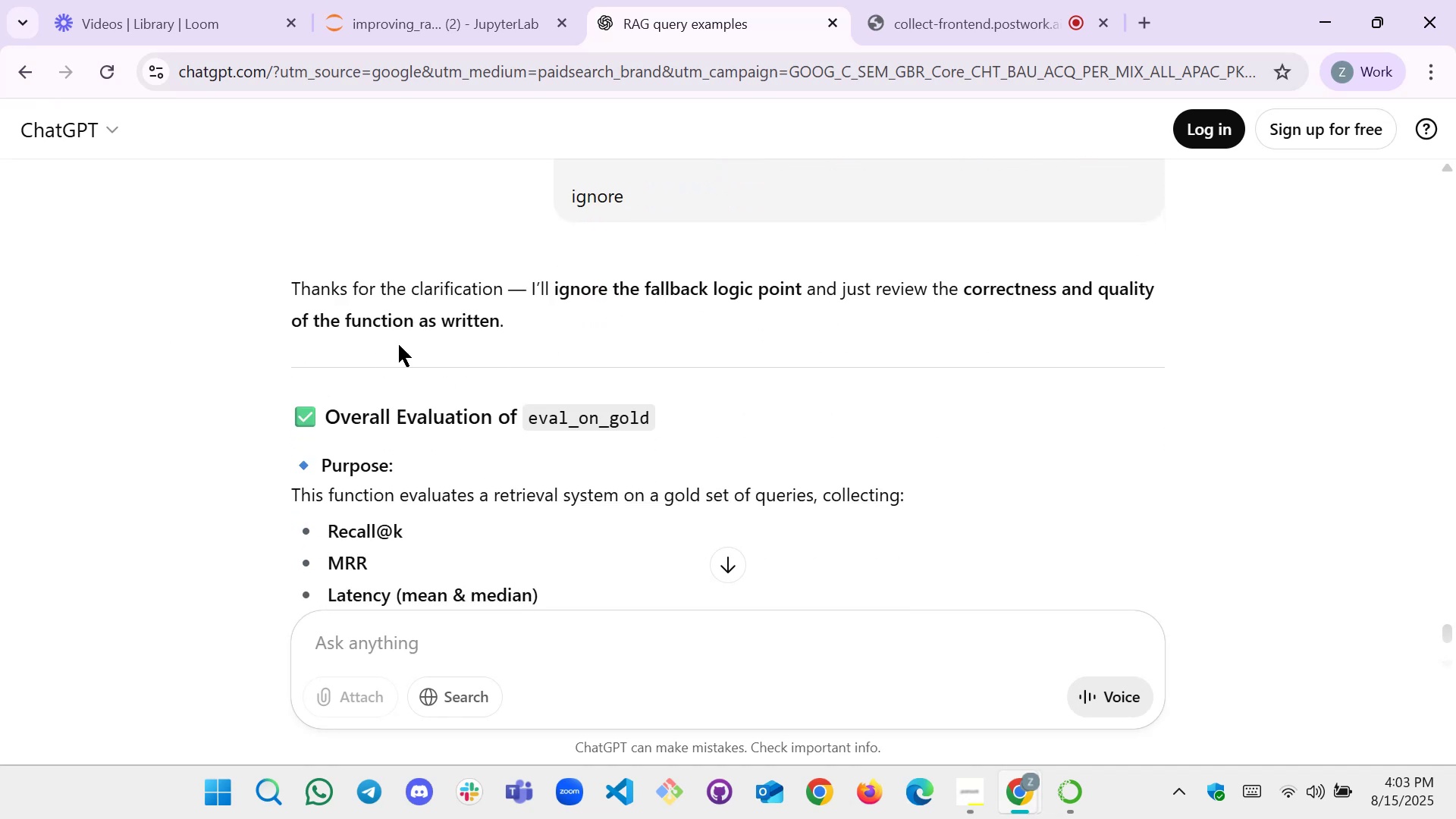 
scroll: coordinate [410, 317], scroll_direction: up, amount: 1.0
 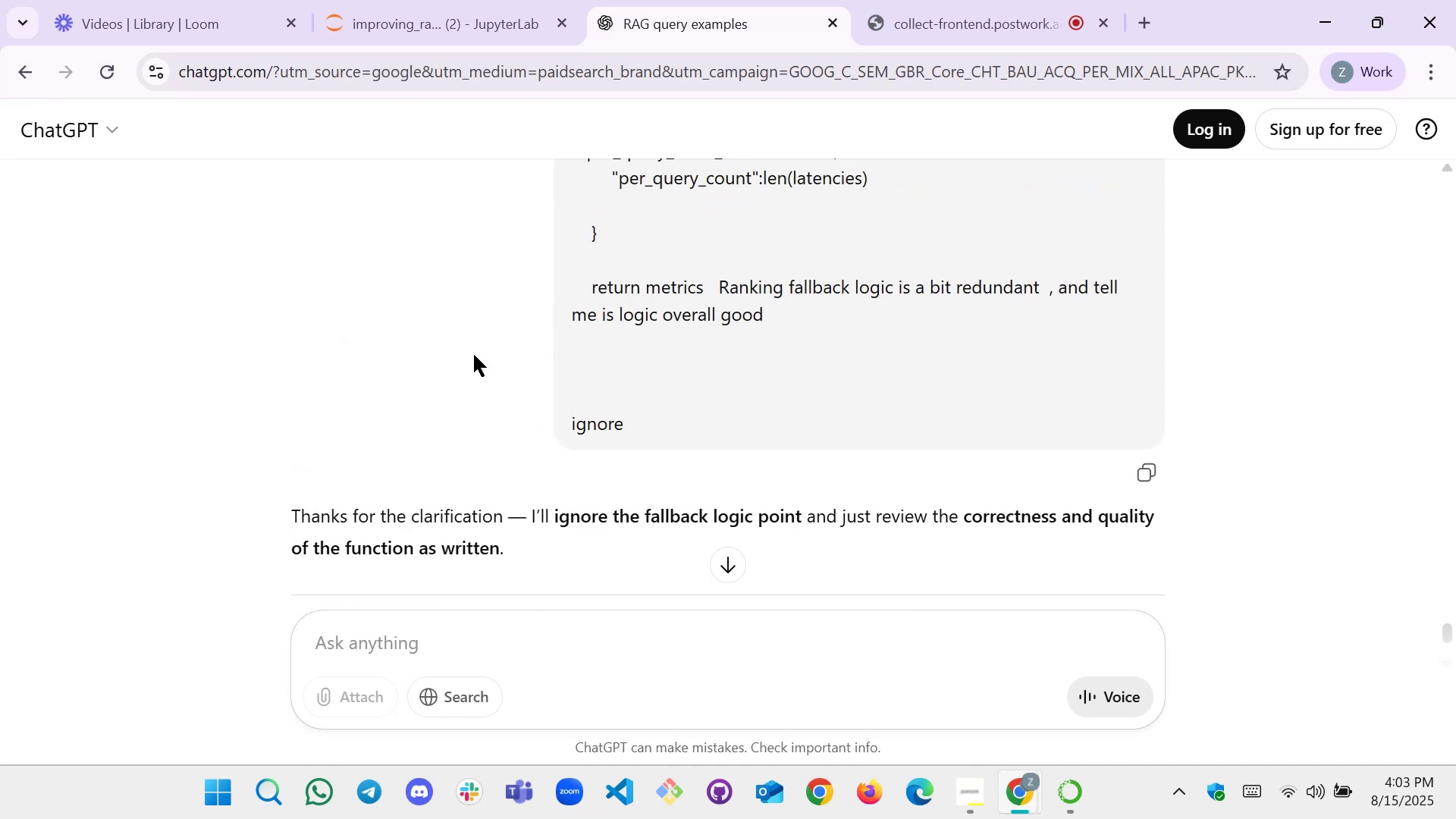 
scroll: coordinate [474, 355], scroll_direction: down, amount: 1.0
 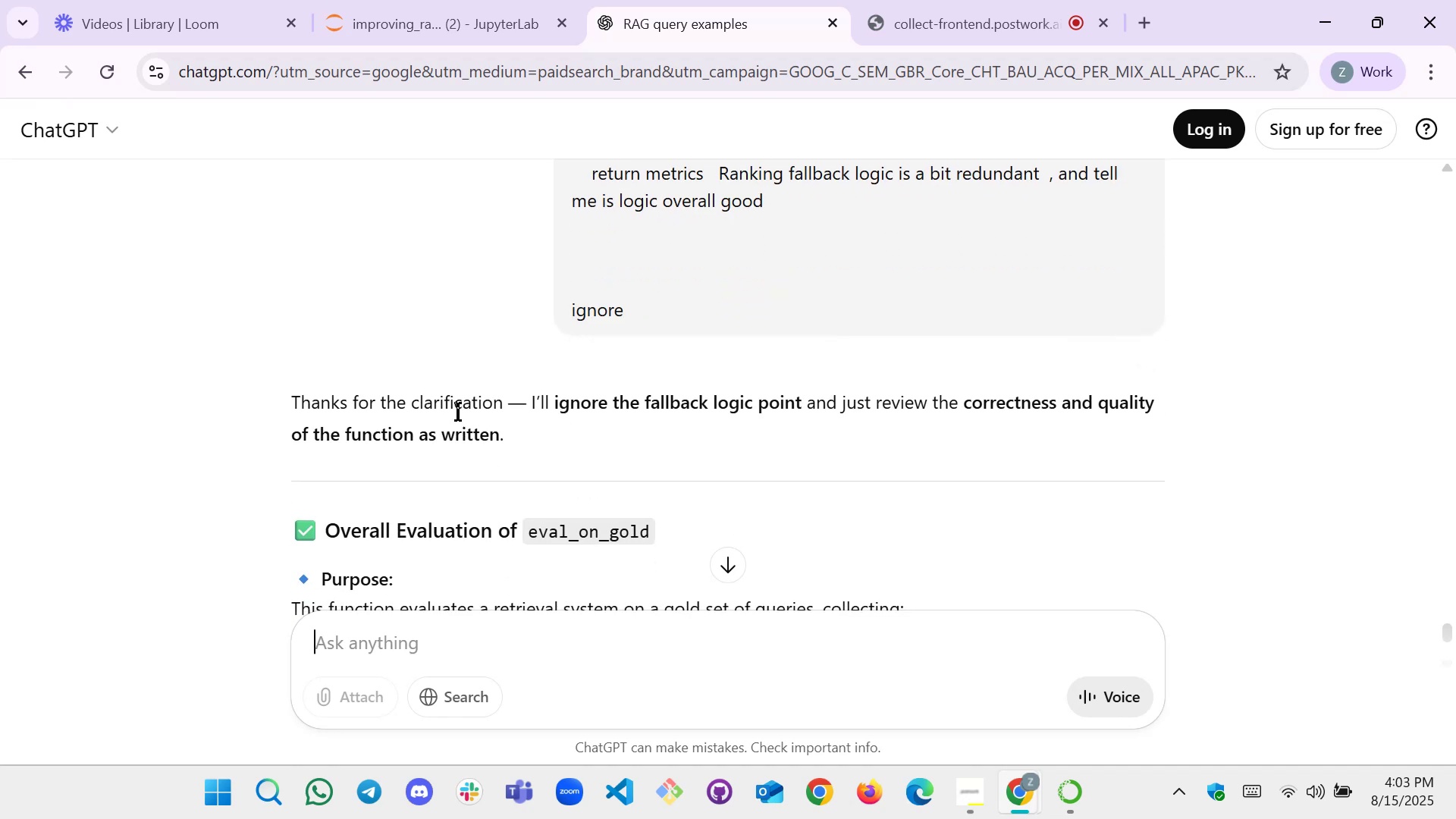 
wait(6.19)
 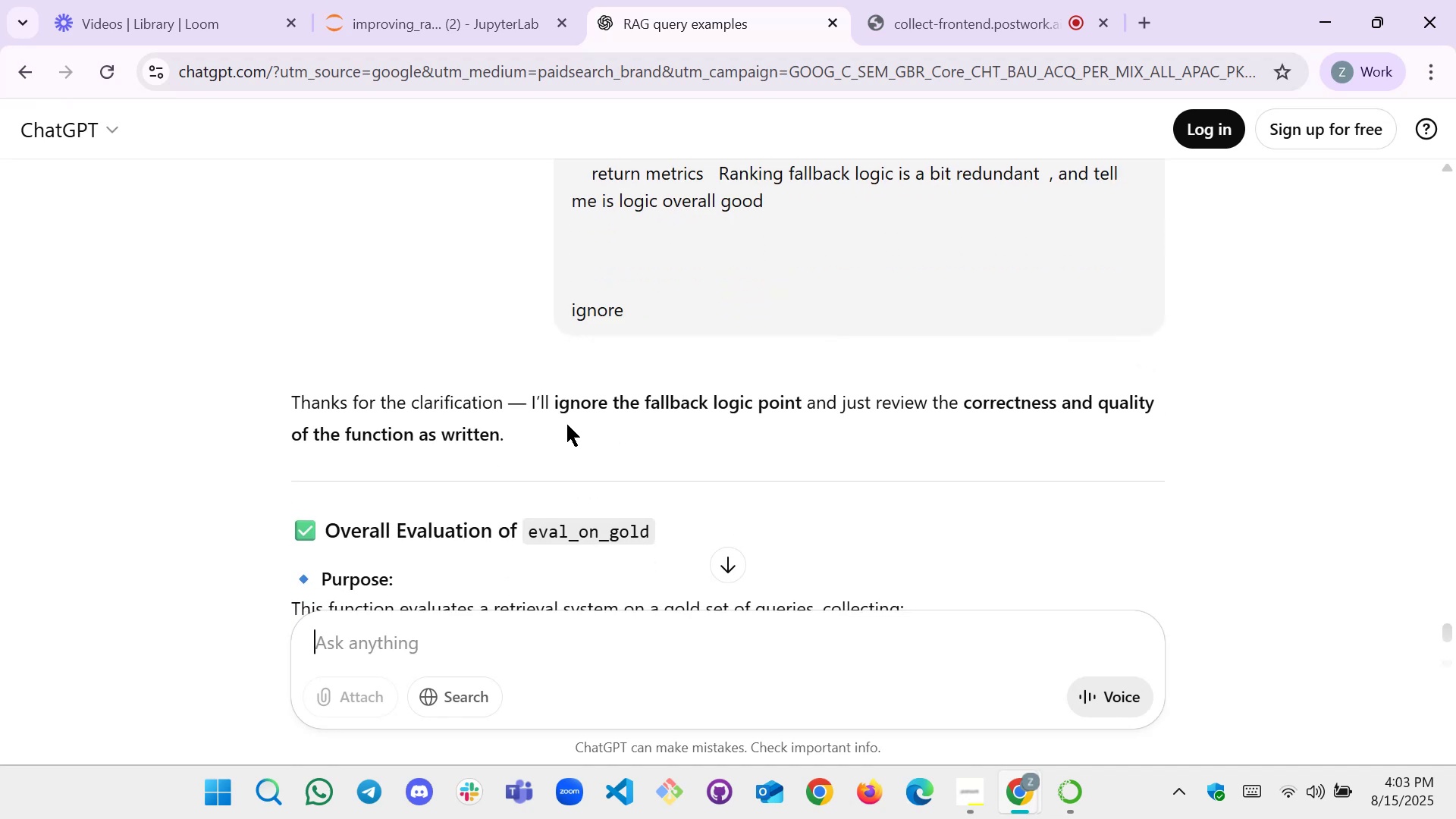 
scroll: coordinate [484, 385], scroll_direction: down, amount: 5.0
 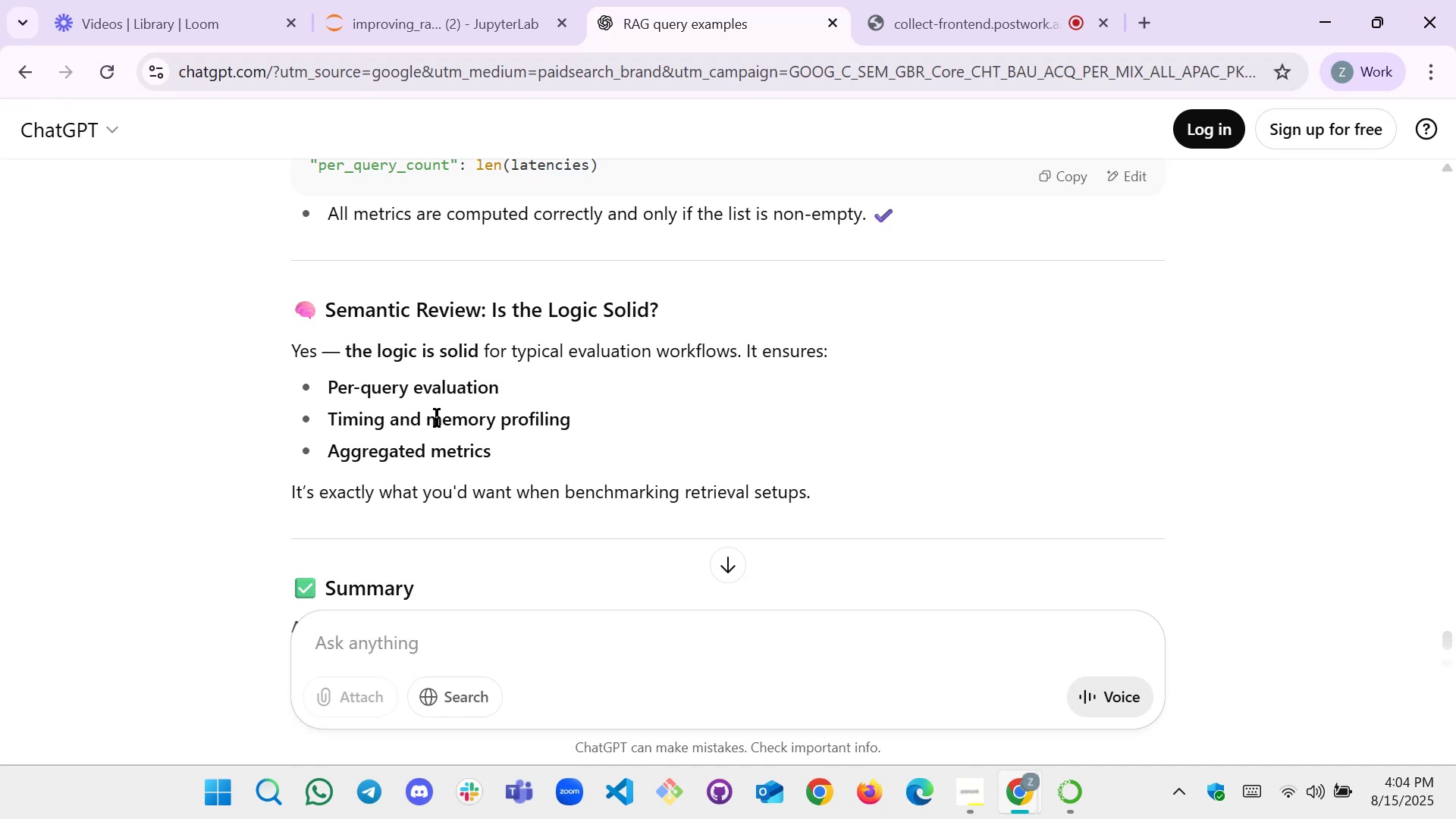 
wait(10.05)
 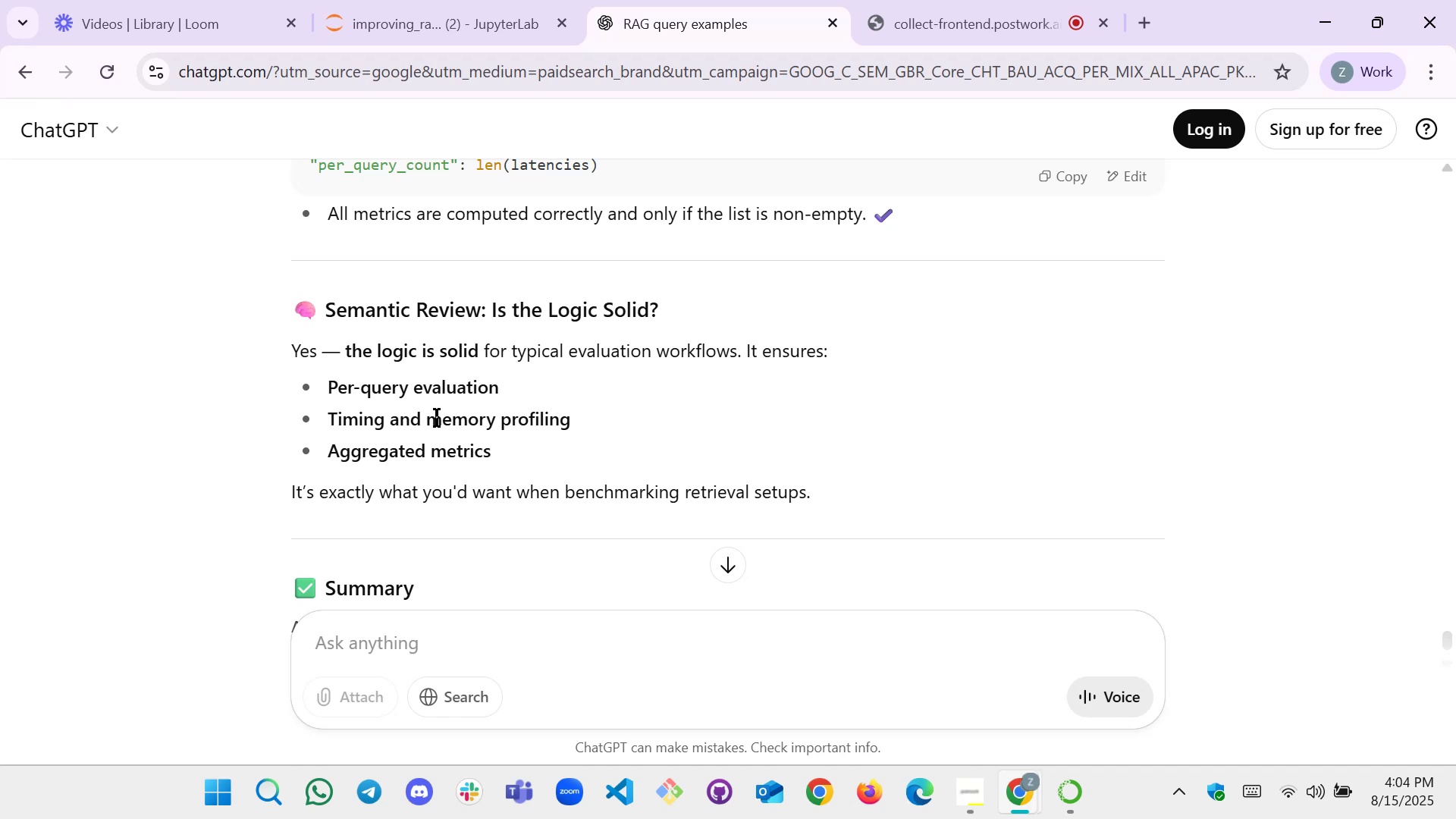 
scroll: coordinate [734, 410], scroll_direction: down, amount: 5.0
 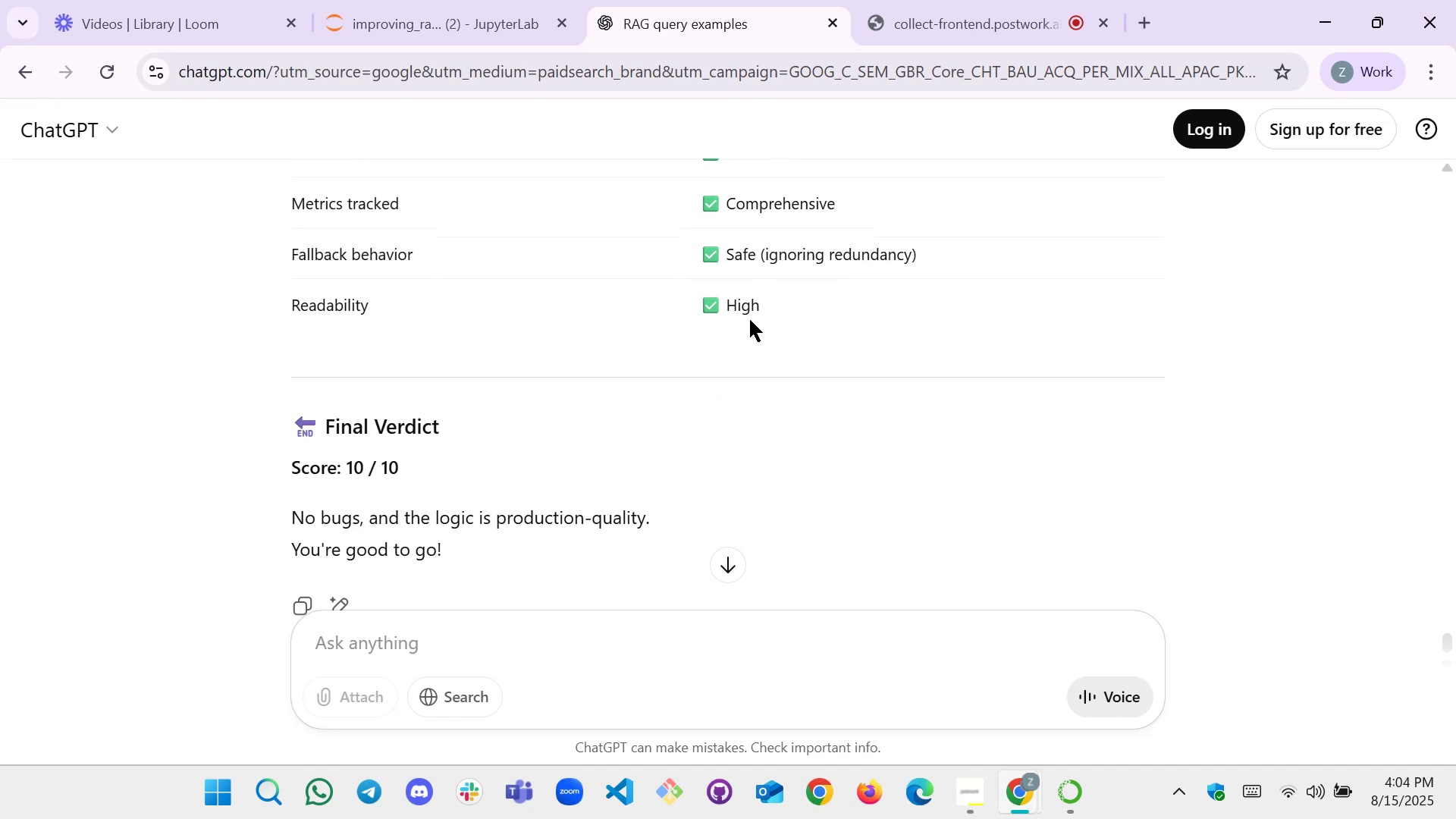 
scroll: coordinate [752, 319], scroll_direction: down, amount: 1.0
 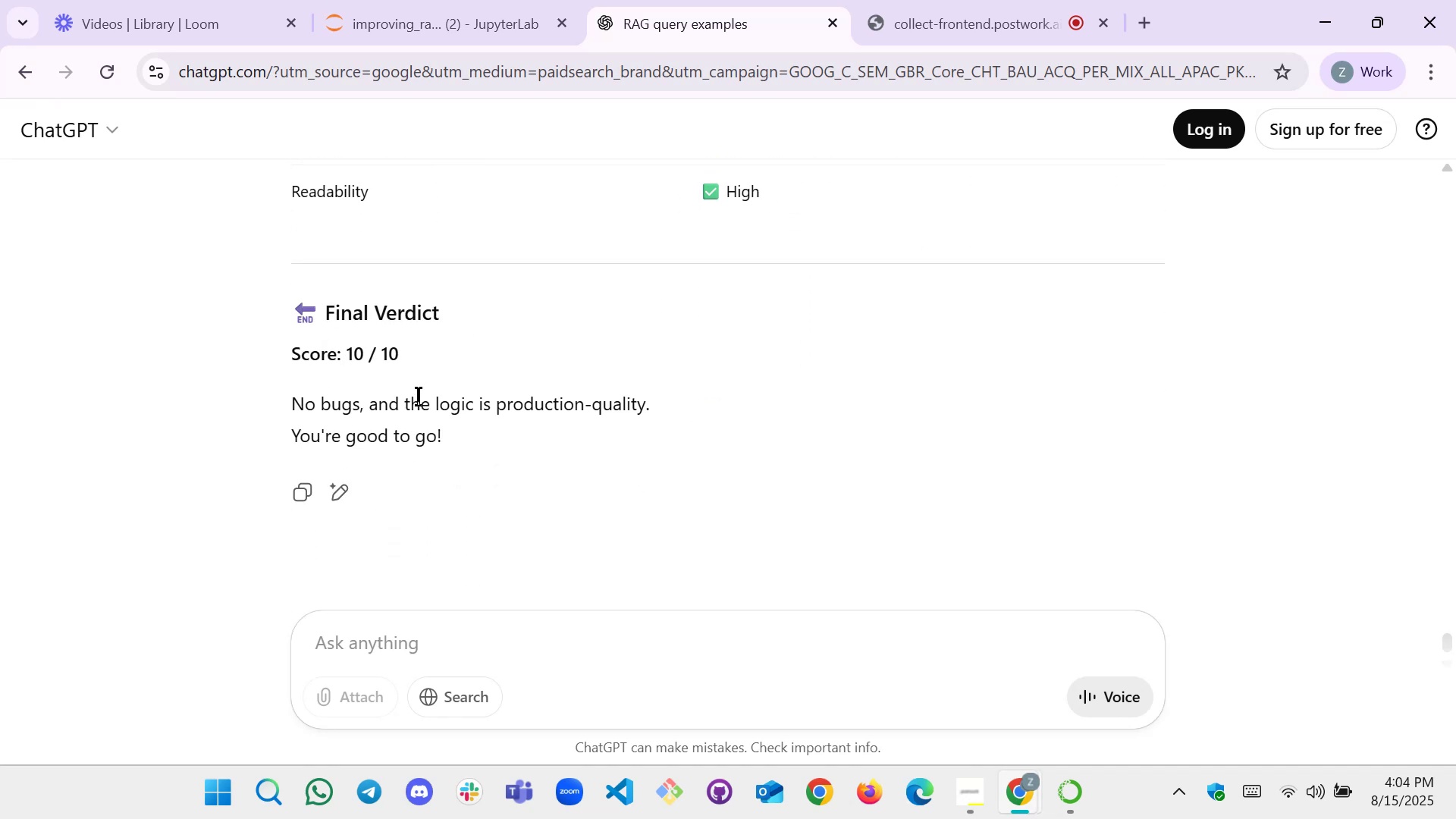 
left_click([457, 659])
 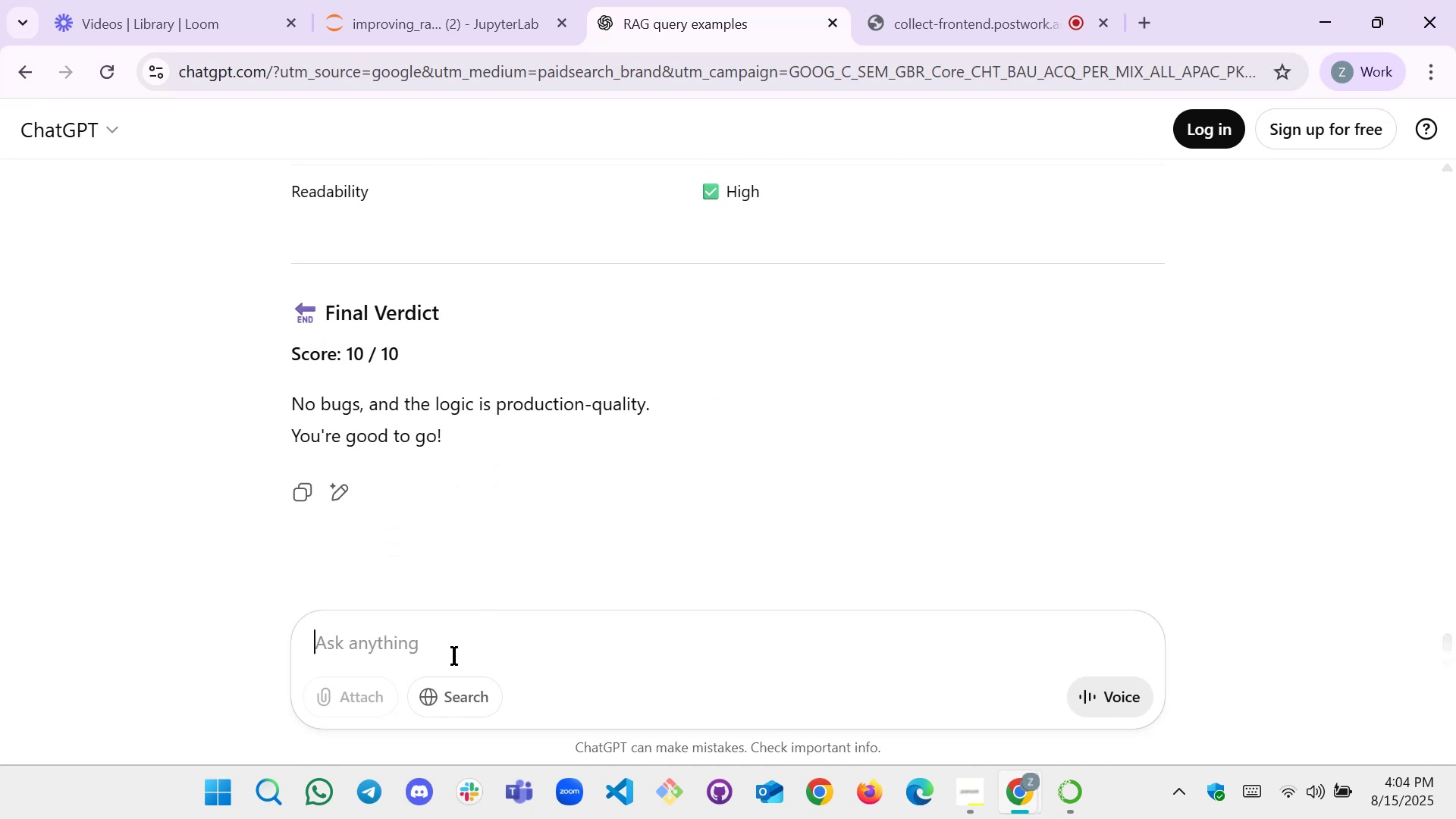 
type(thank )
key(Backspace)
type( you)
 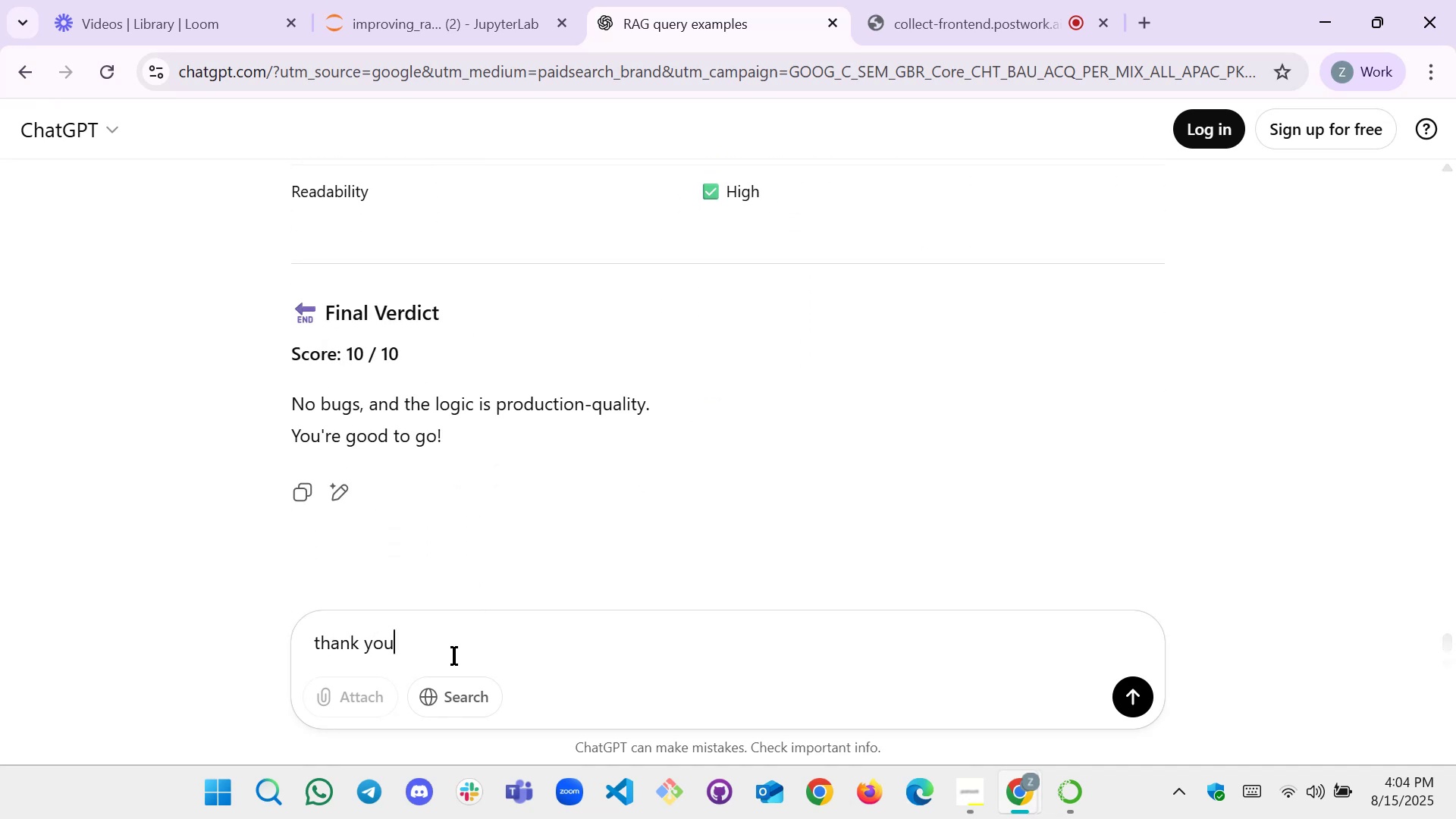 
key(Enter)
 